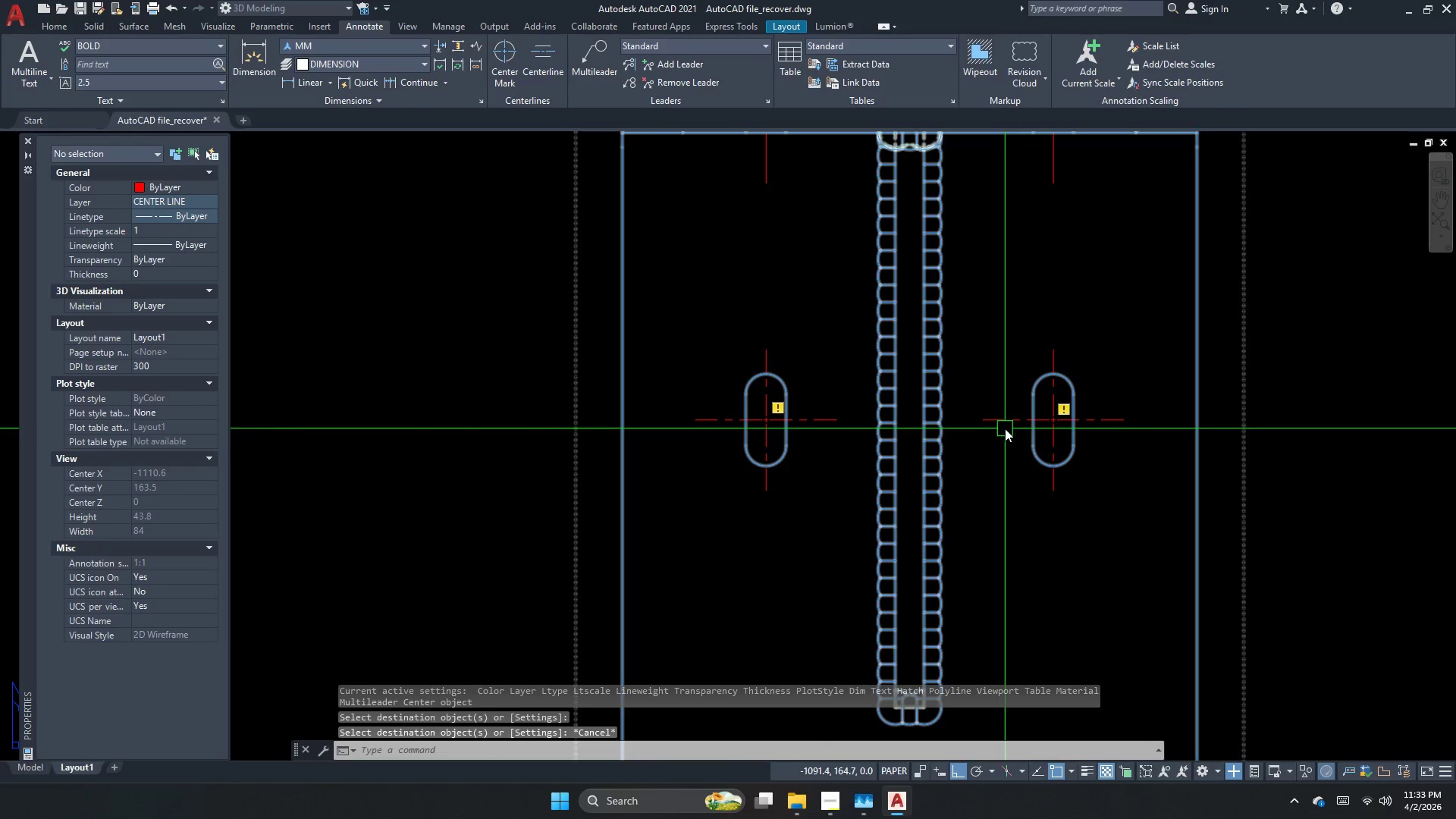 
left_click([1006, 425])
 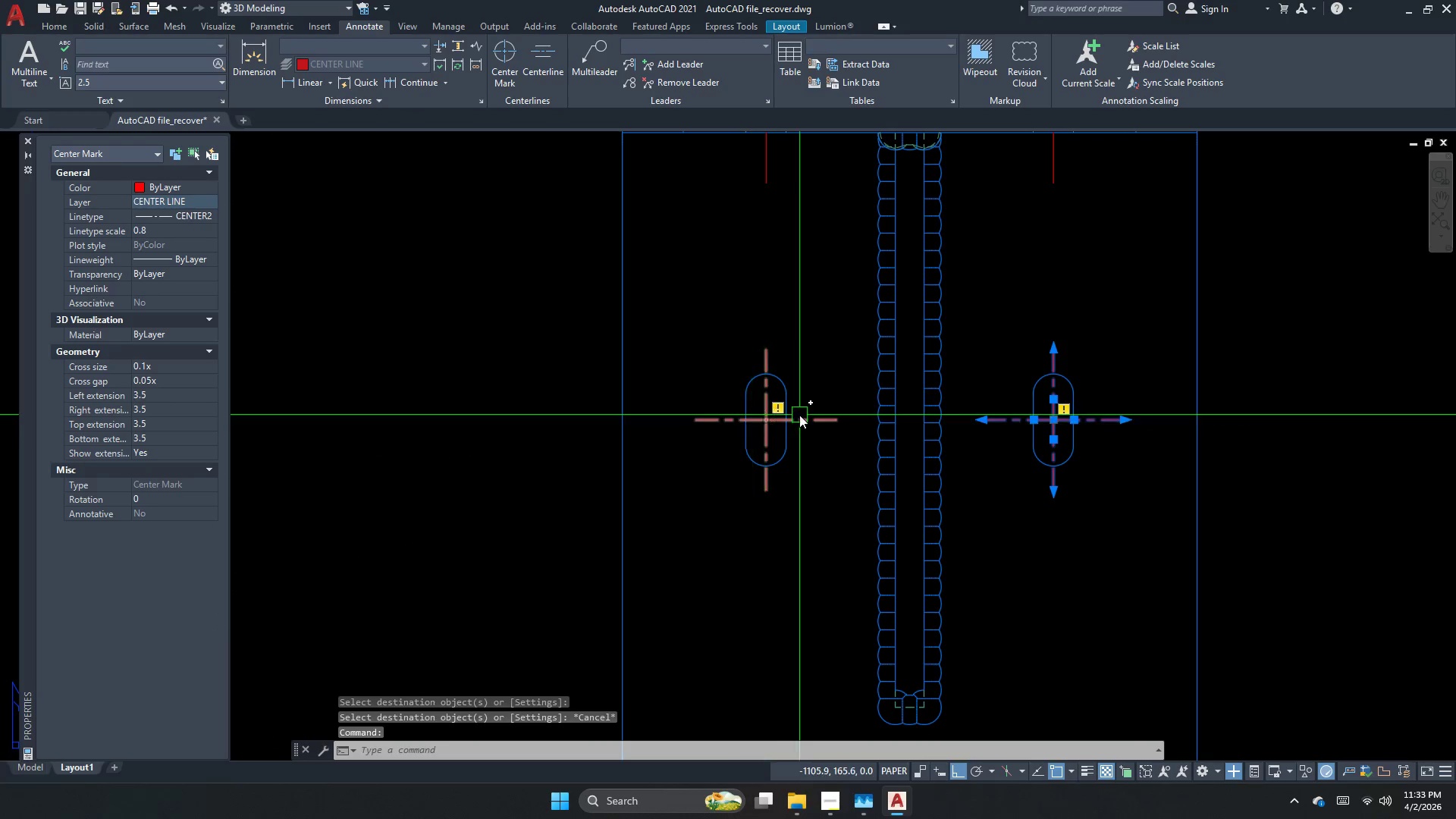 
scroll: coordinate [981, 412], scroll_direction: down, amount: 2.0
 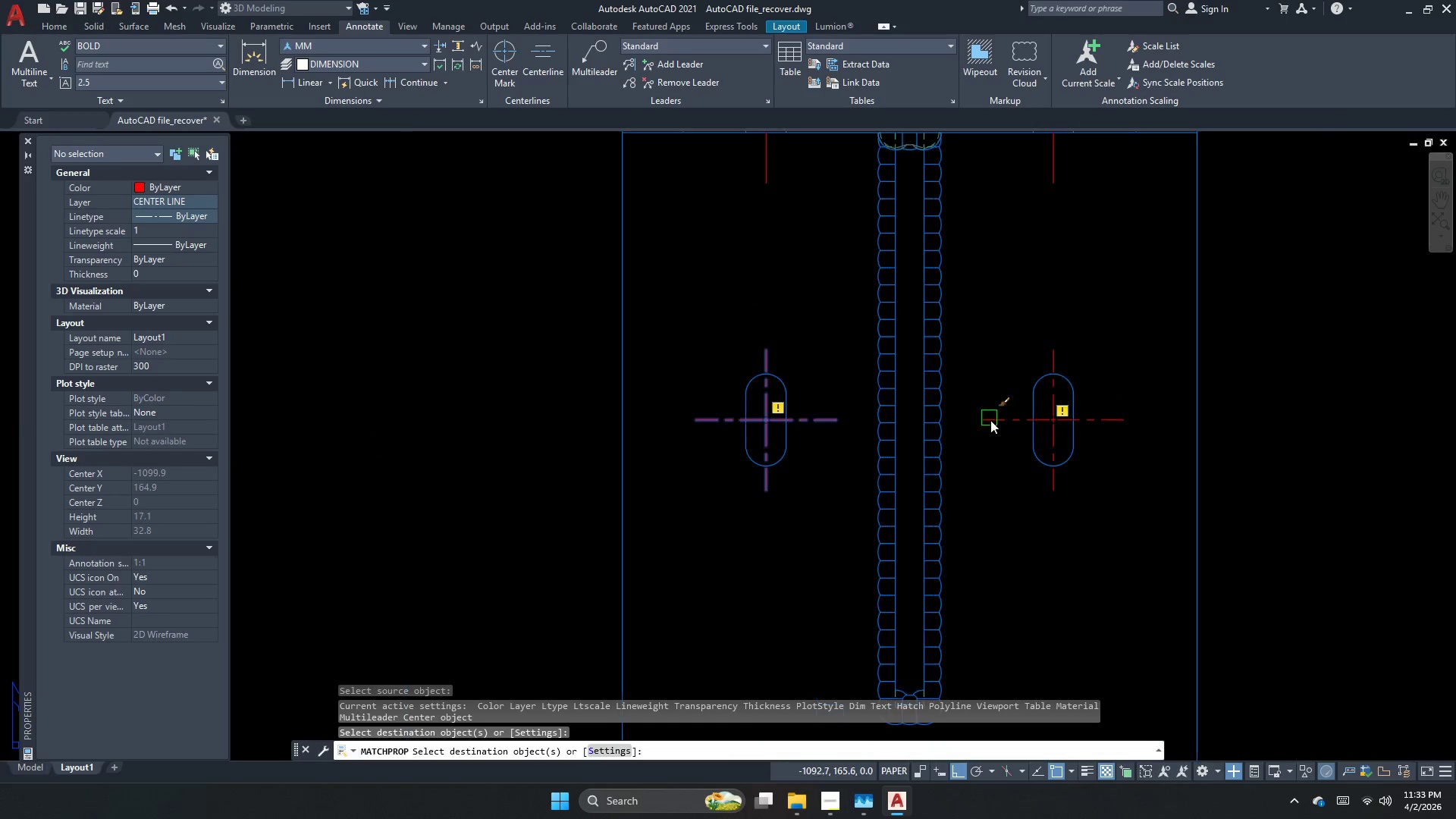 
left_click([808, 418])
 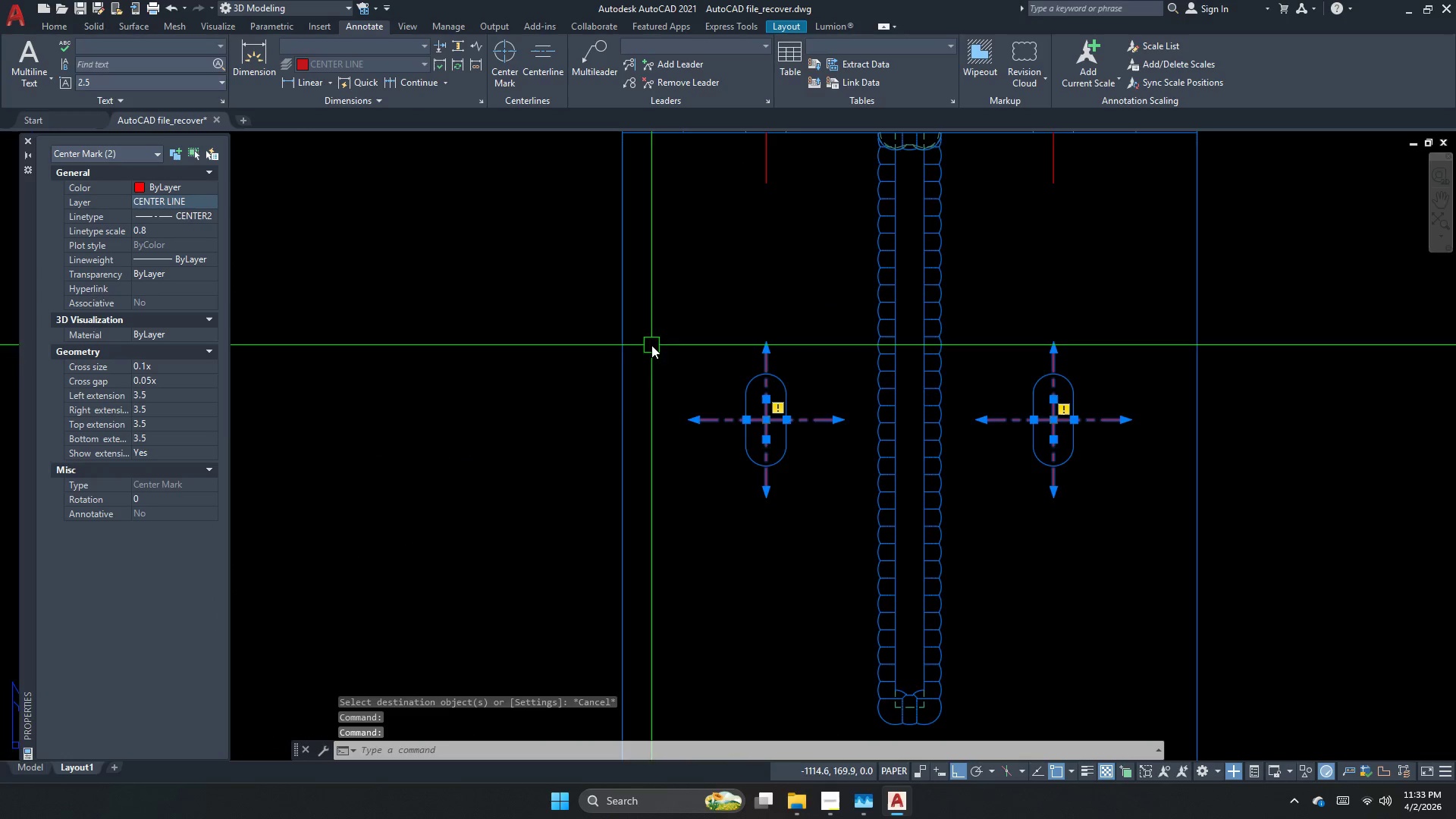 
scroll: coordinate [635, 334], scroll_direction: down, amount: 3.0
 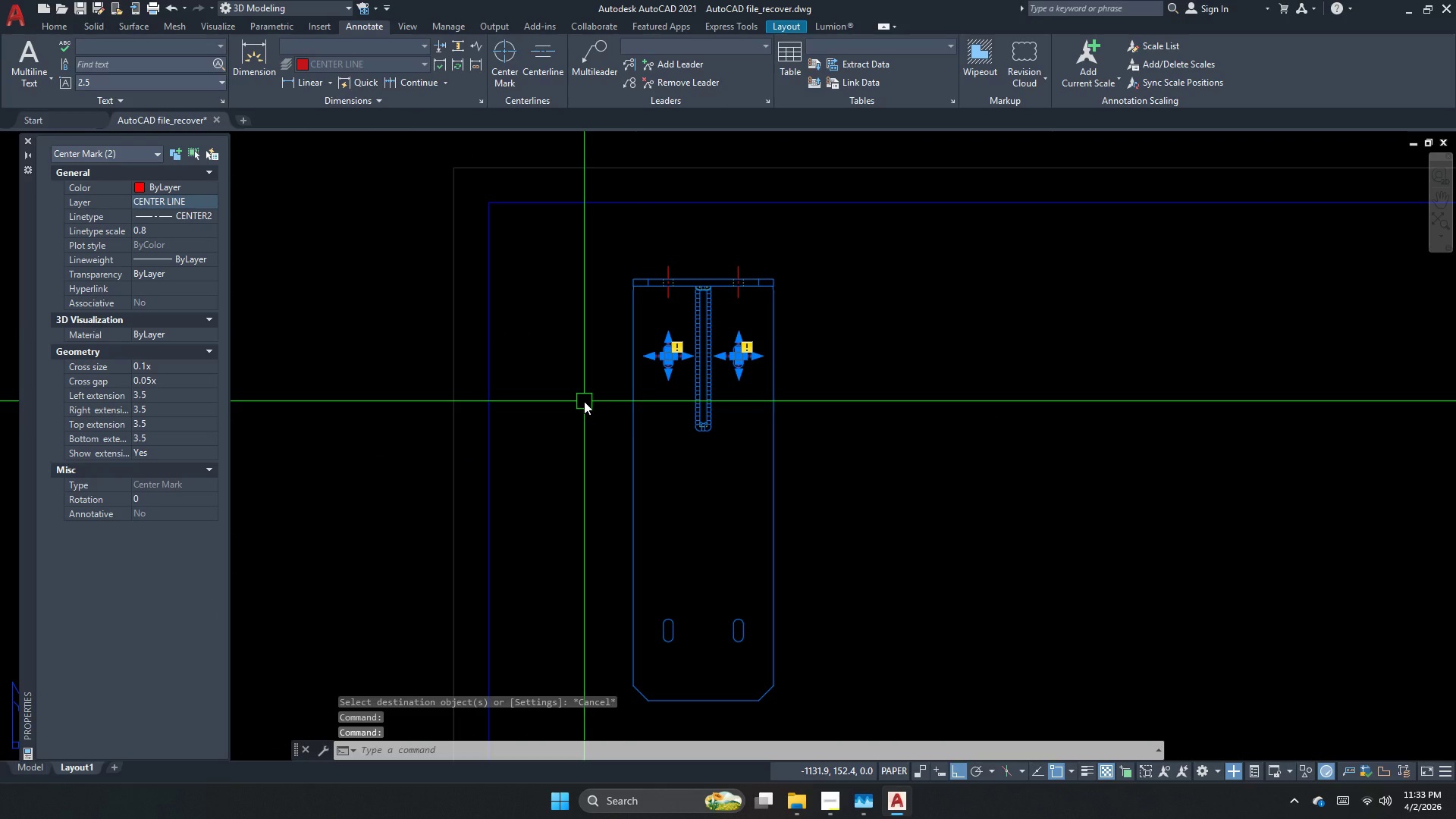 
type(co)
 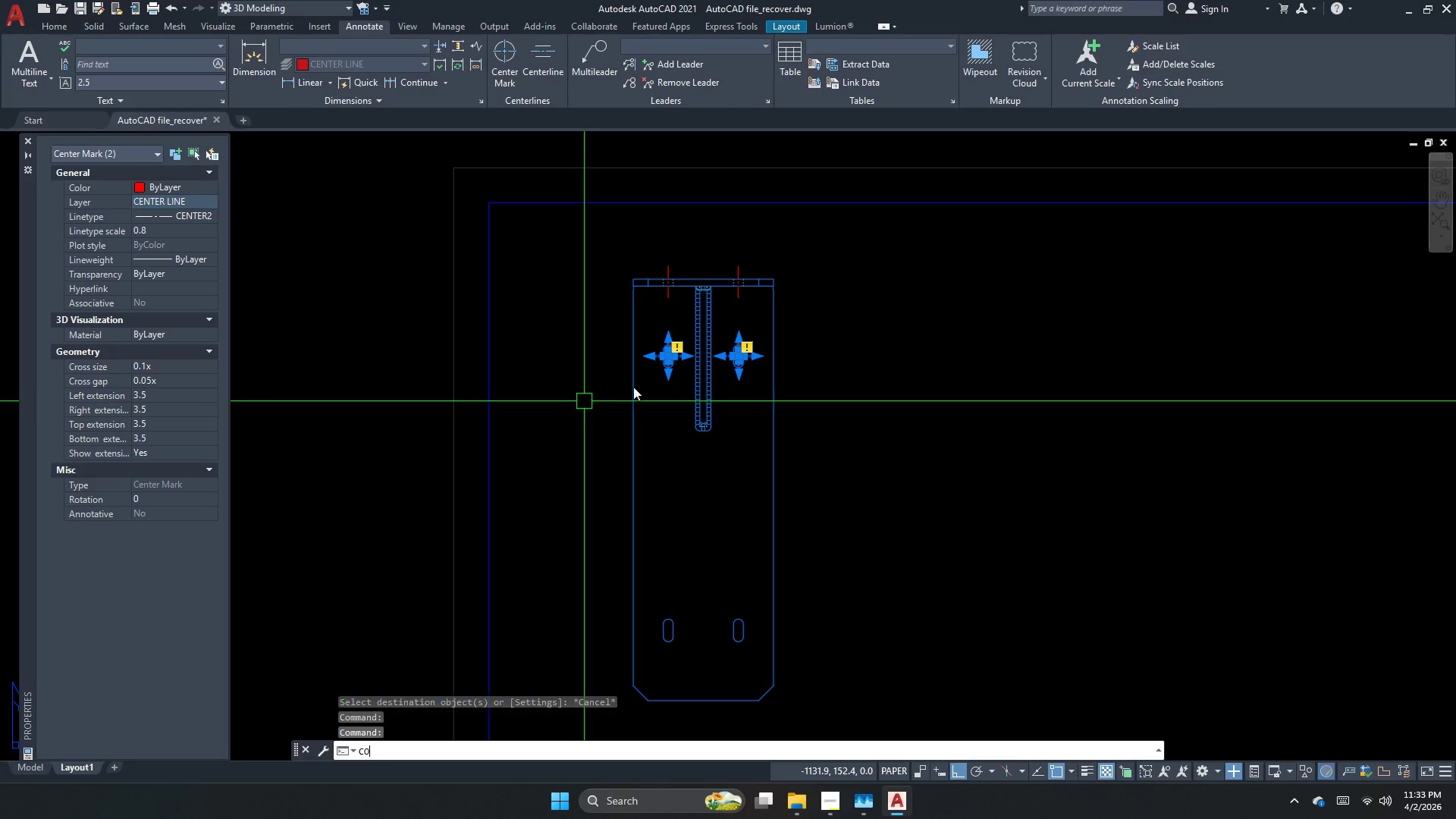 
key(Space)
 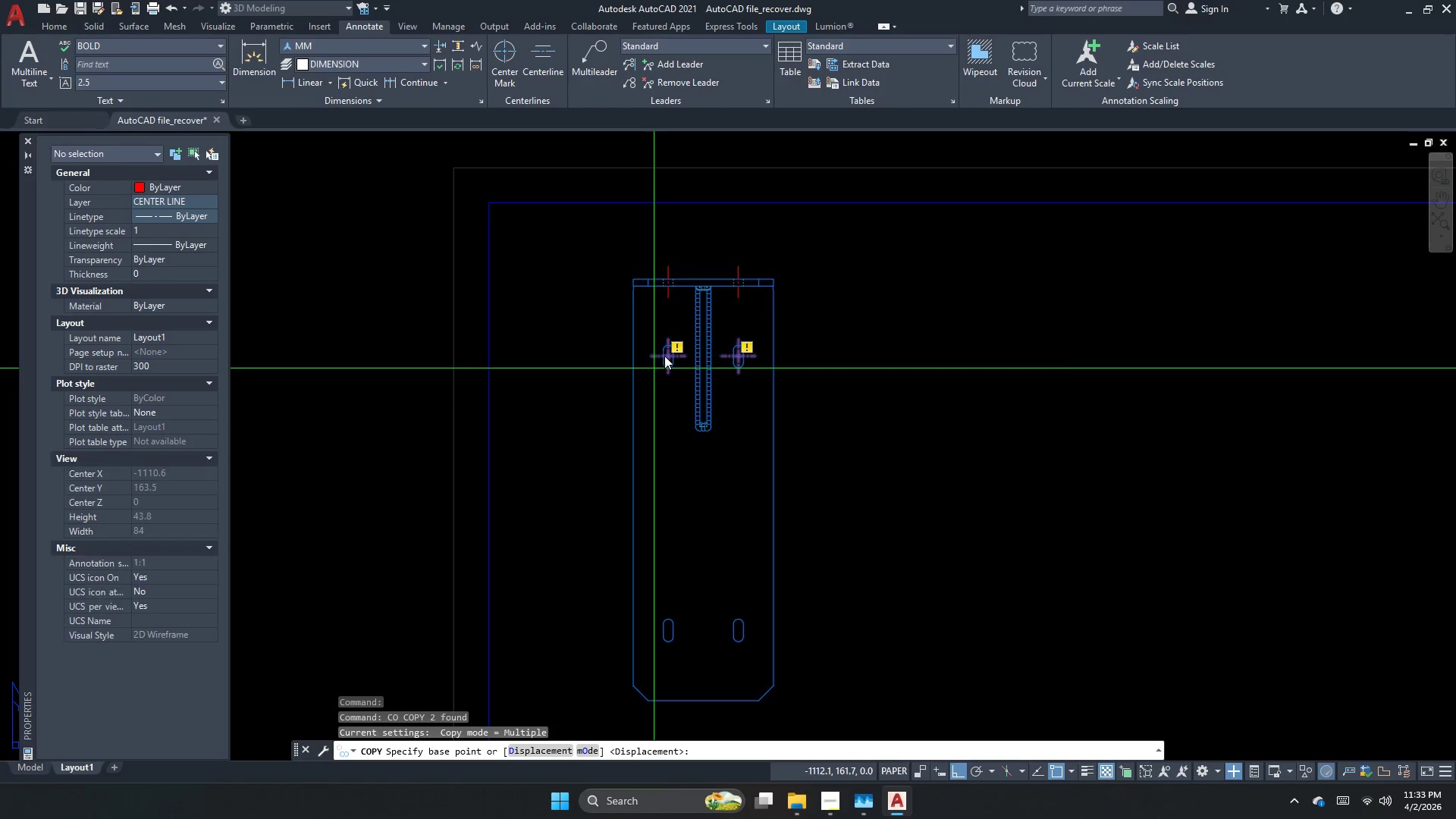 
scroll: coordinate [667, 355], scroll_direction: up, amount: 2.0
 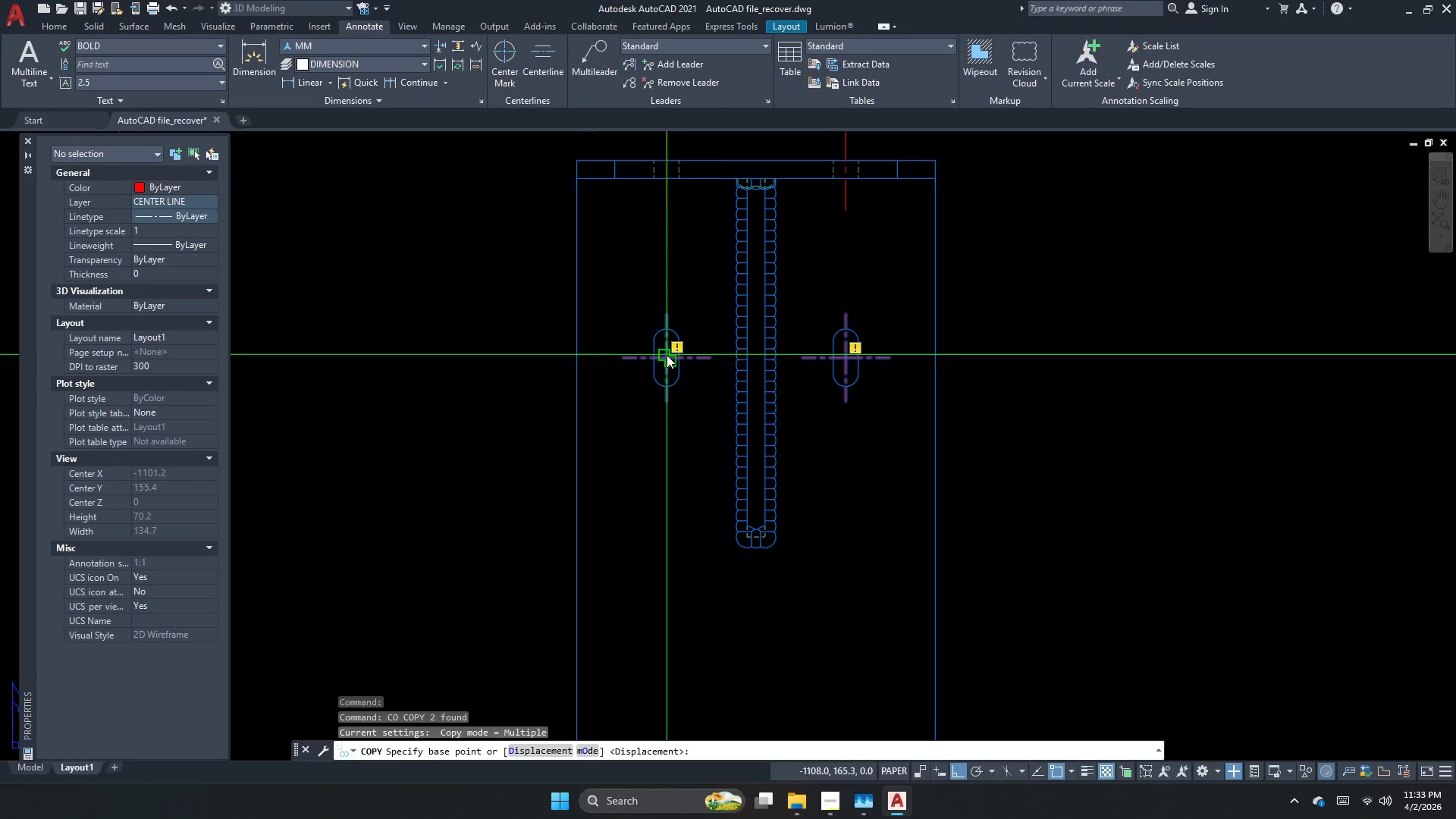 
left_click([667, 355])
 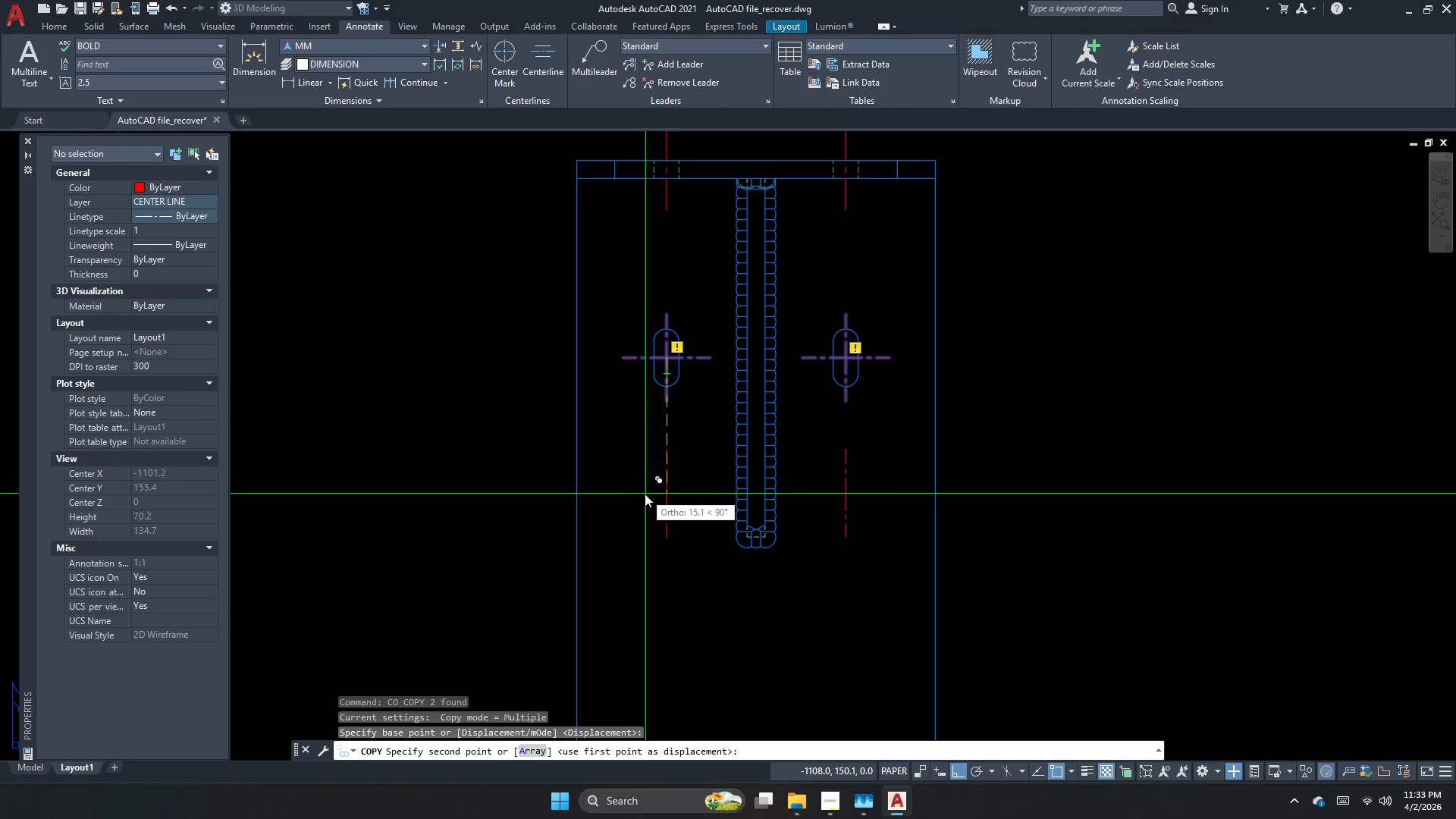 
scroll: coordinate [595, 456], scroll_direction: none, amount: 0.0
 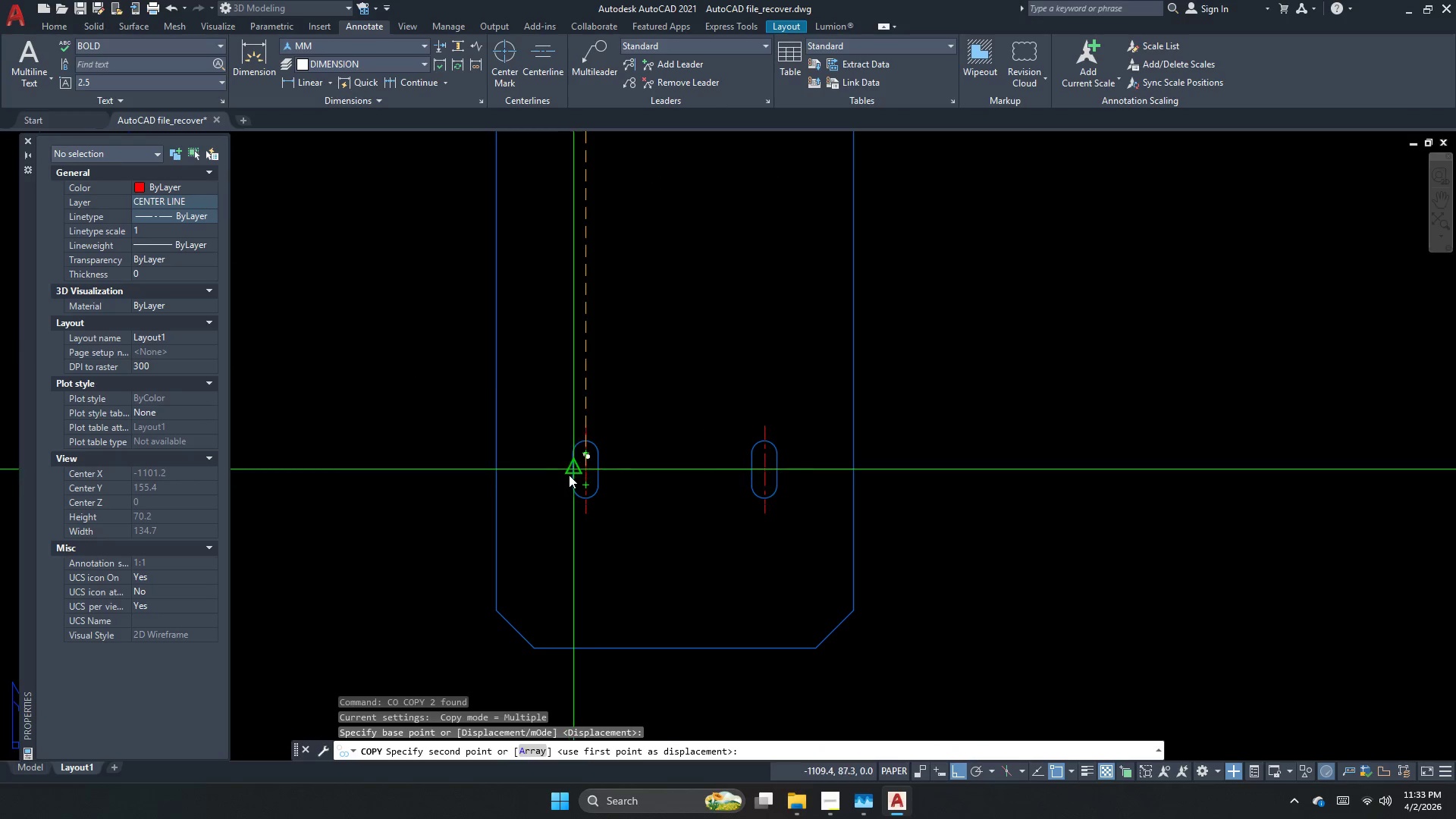 
key(Escape)
 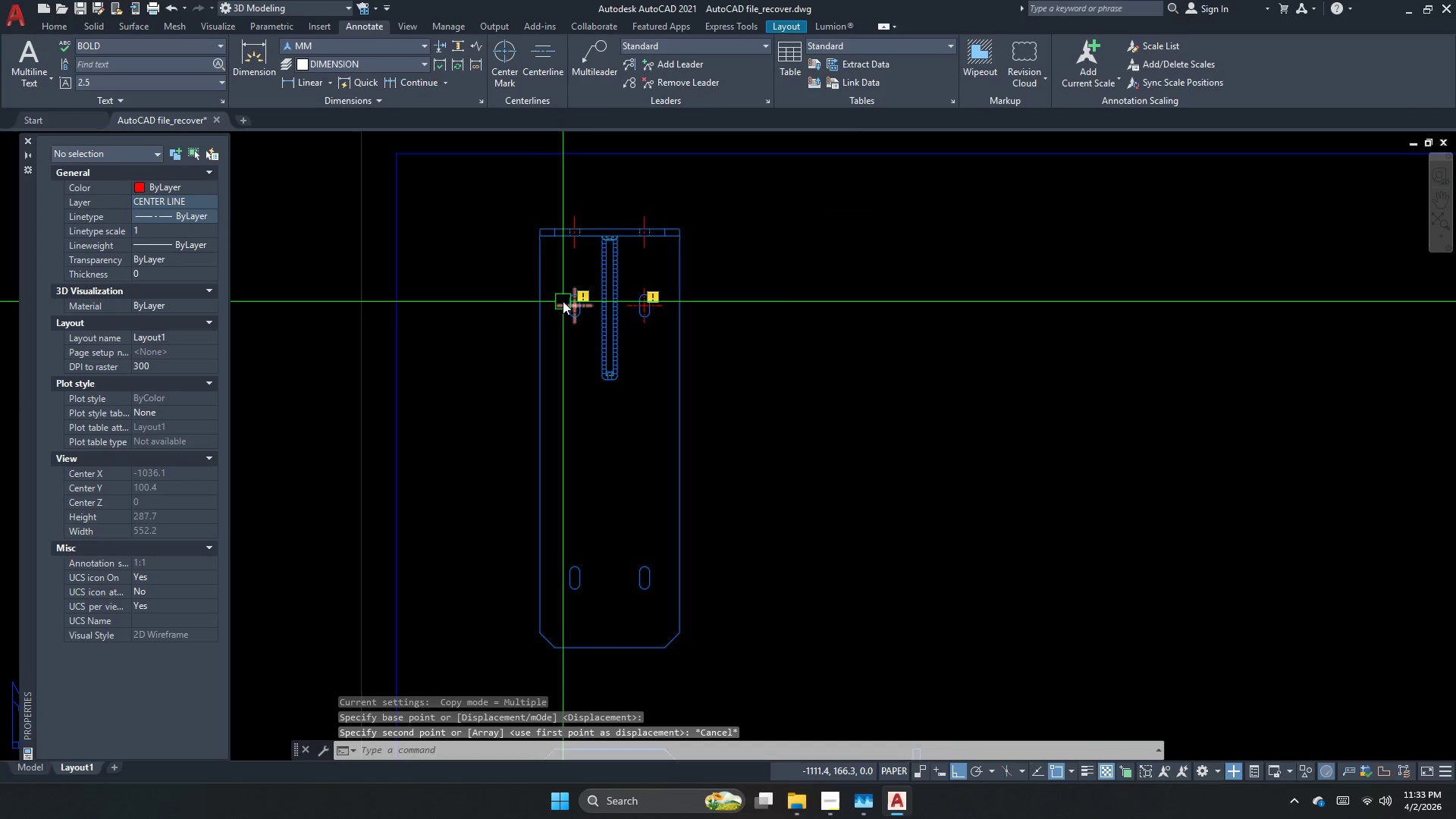 
scroll: coordinate [565, 477], scroll_direction: down, amount: 3.0
 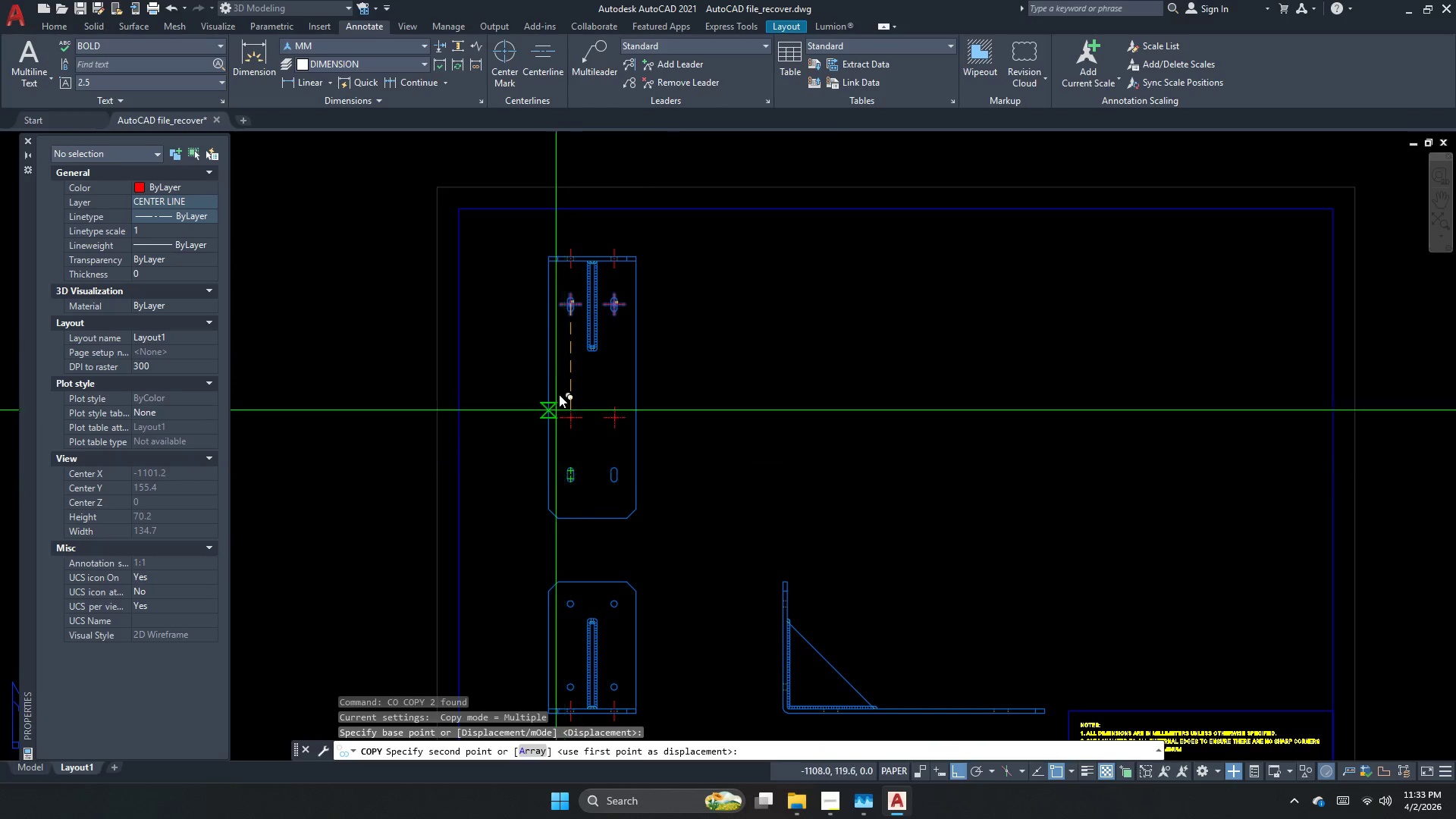 
scroll: coordinate [563, 301], scroll_direction: up, amount: 3.0
 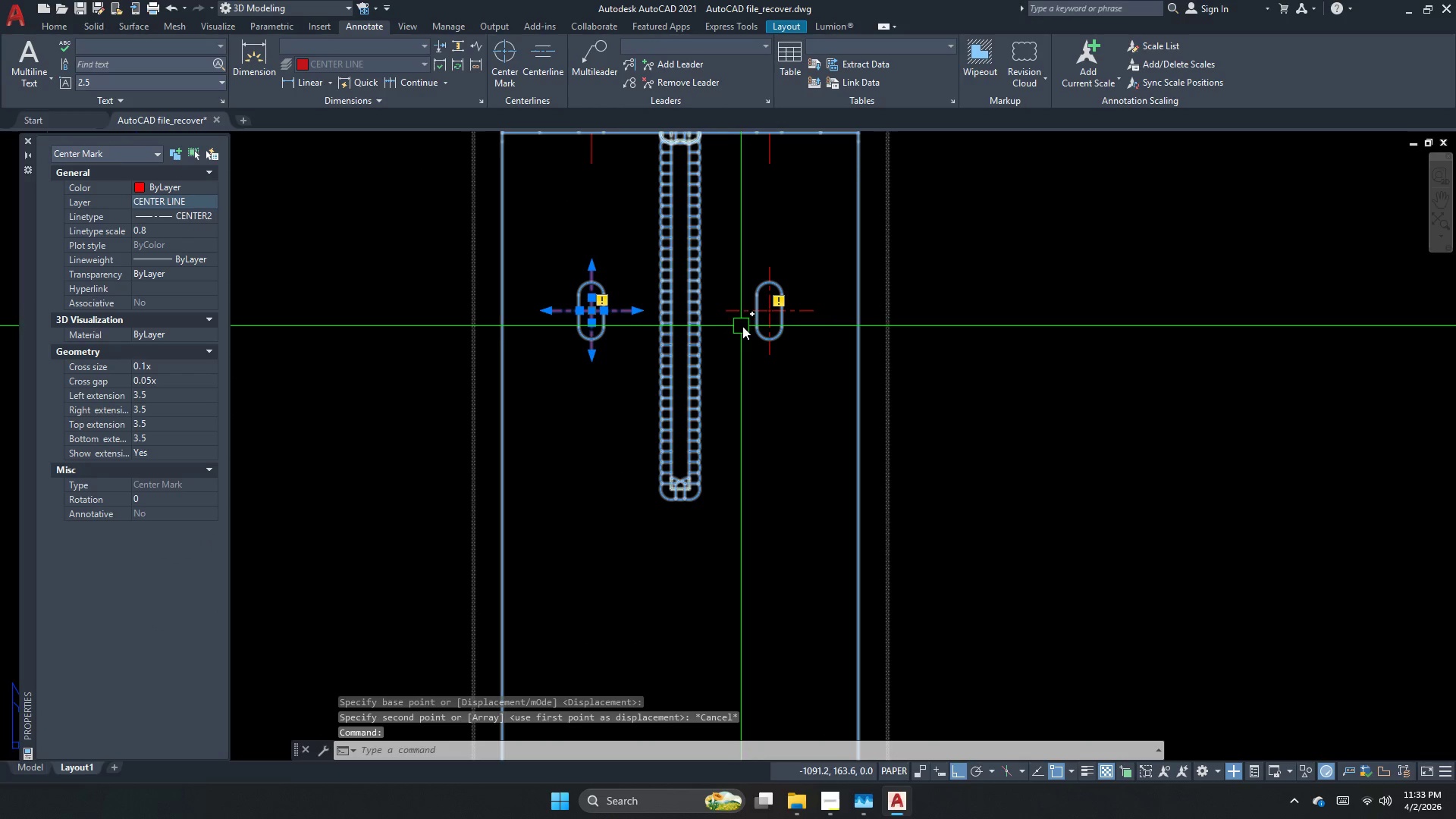 
left_click([736, 312])
 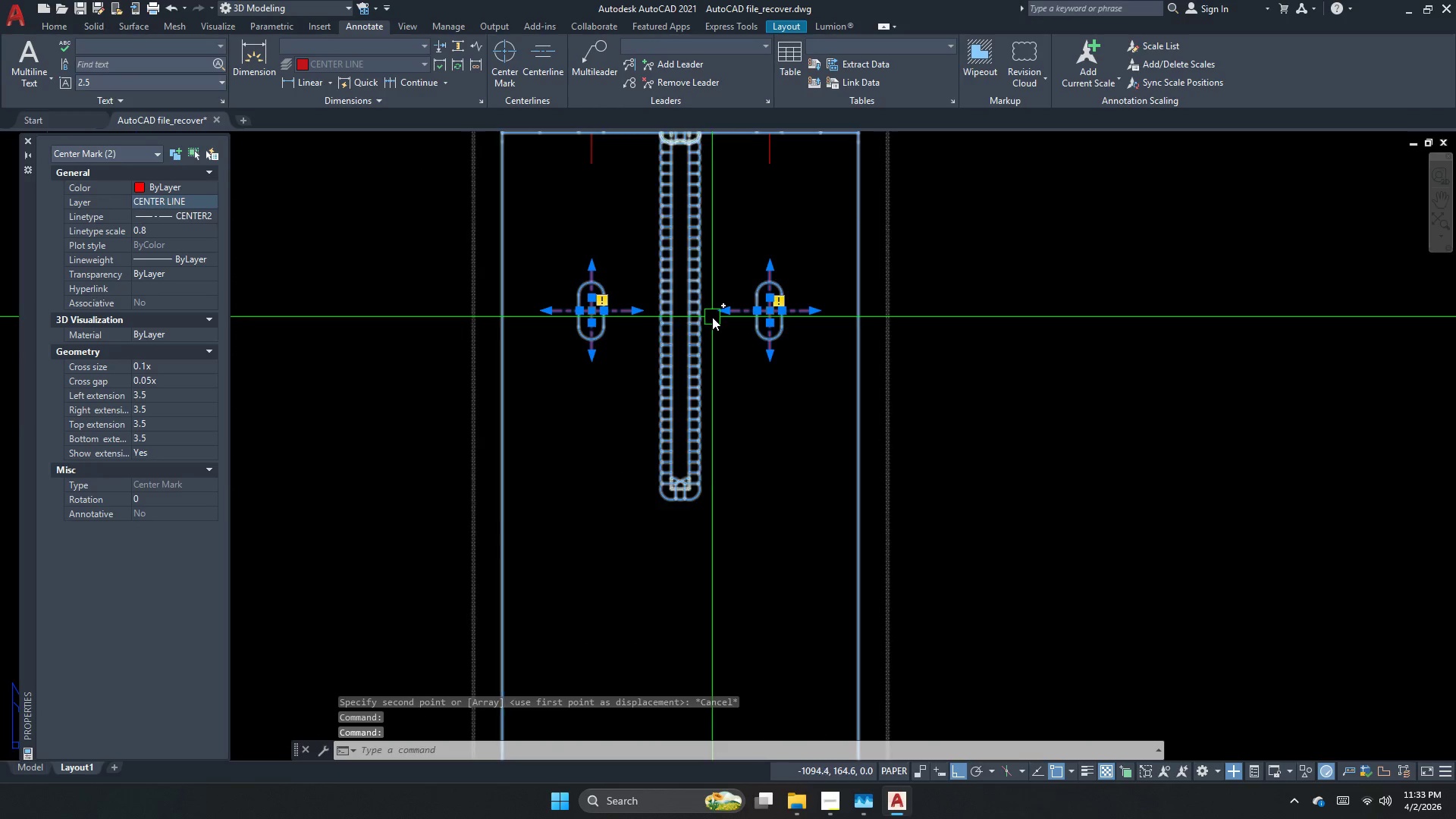 
type(co )
 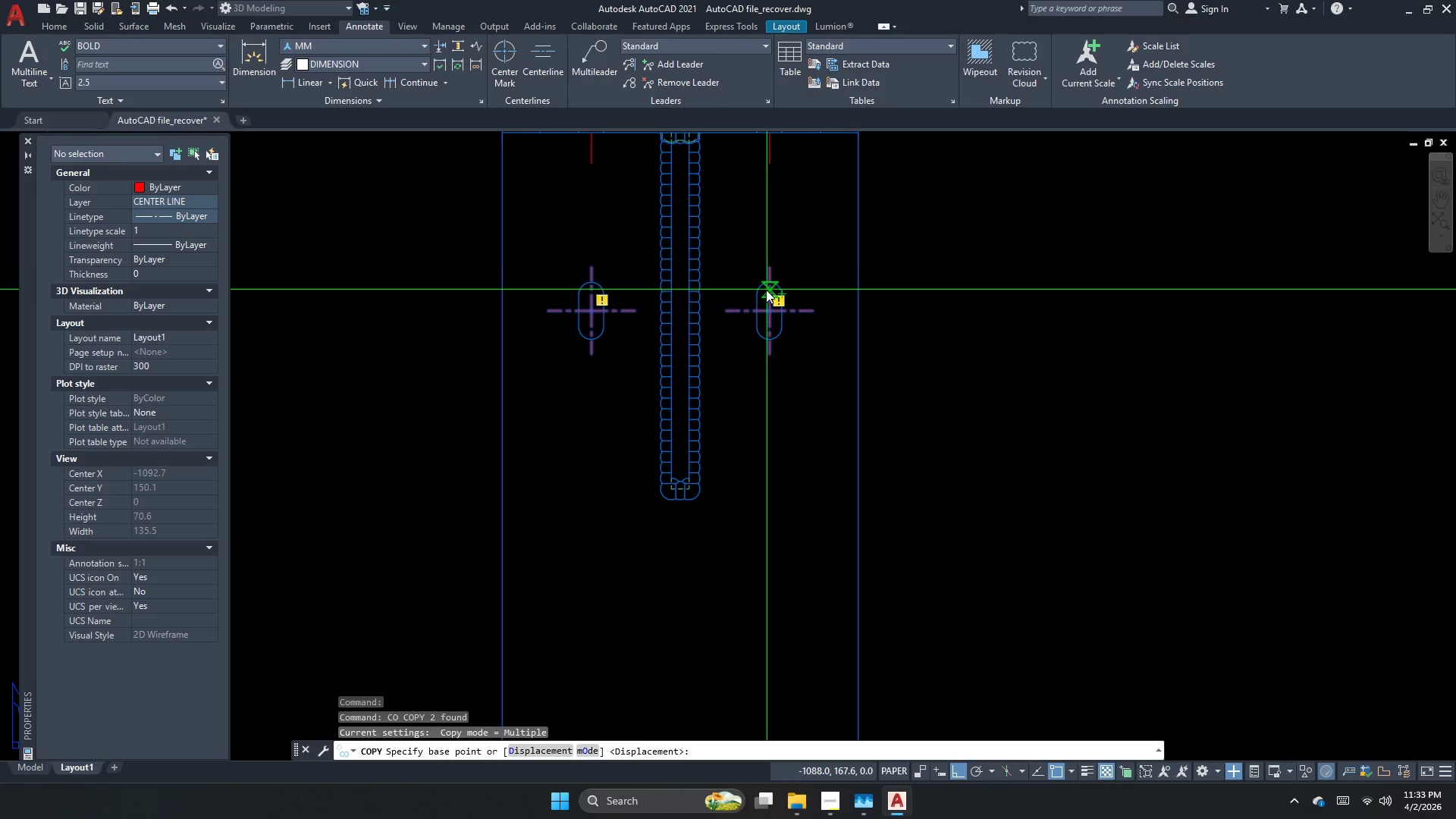 
scroll: coordinate [617, 284], scroll_direction: up, amount: 1.0
 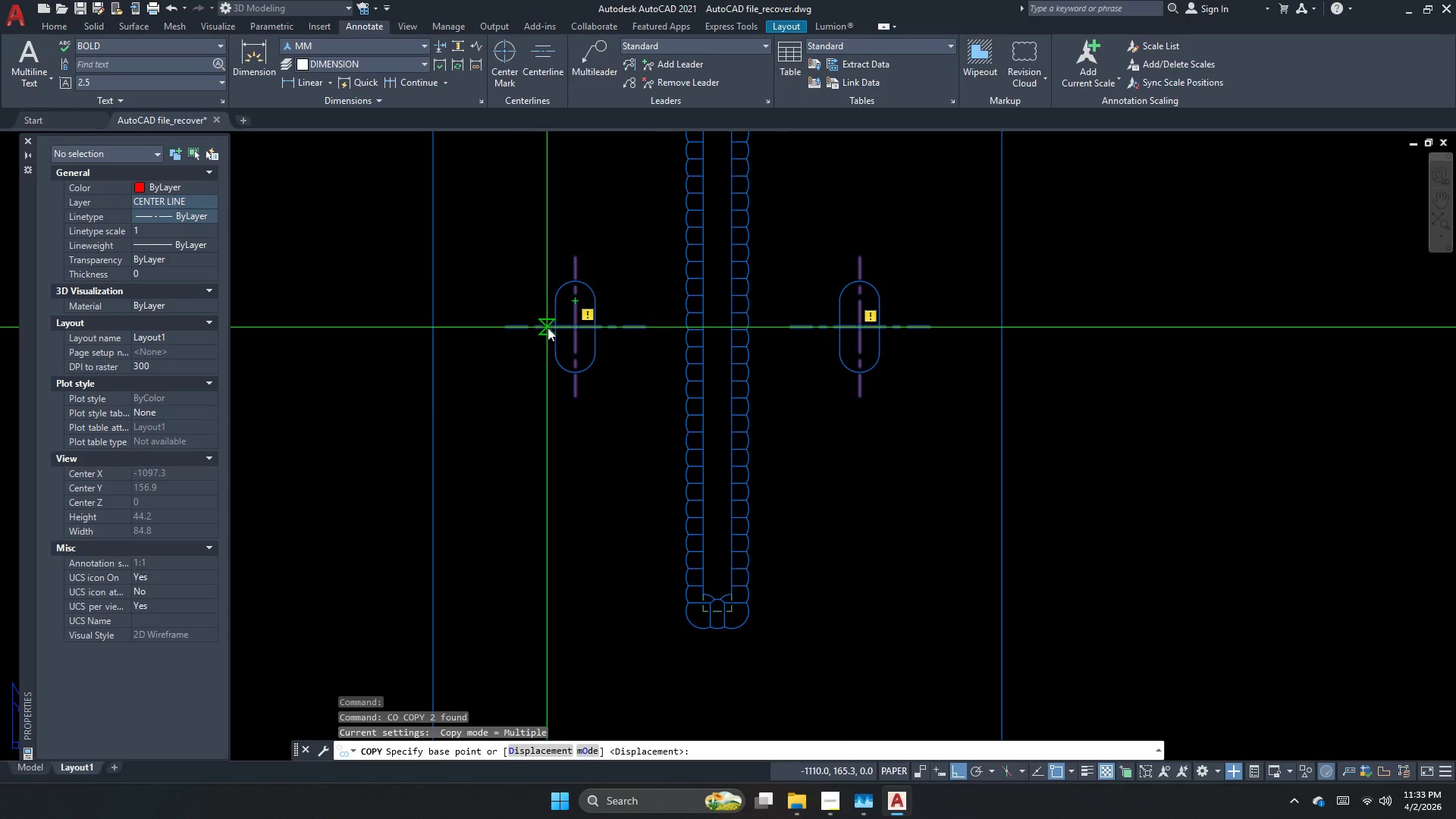 
scroll: coordinate [558, 327], scroll_direction: down, amount: 3.0
 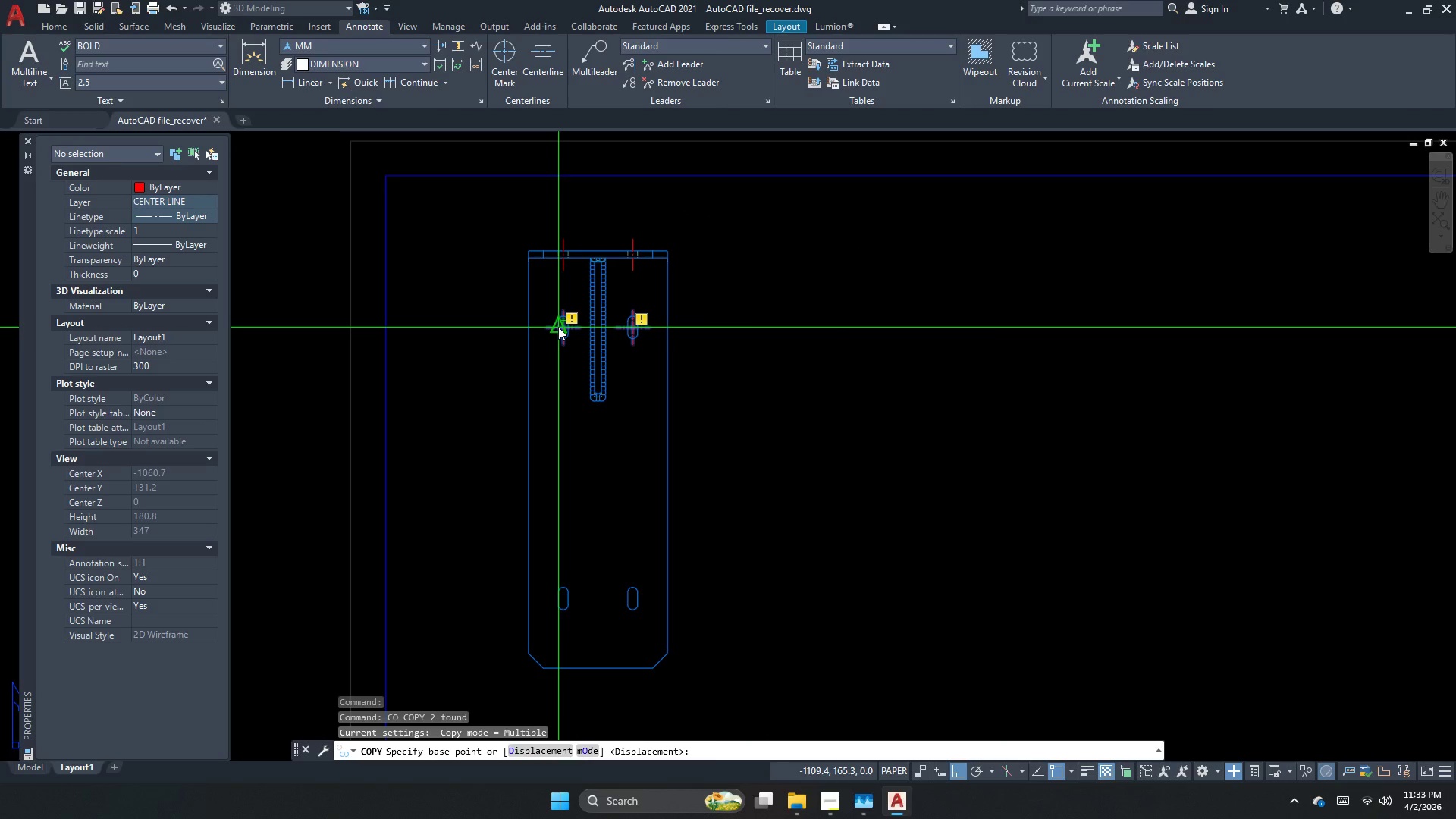 
left_click_drag(start_coordinate=[558, 327], to_coordinate=[566, 359])
 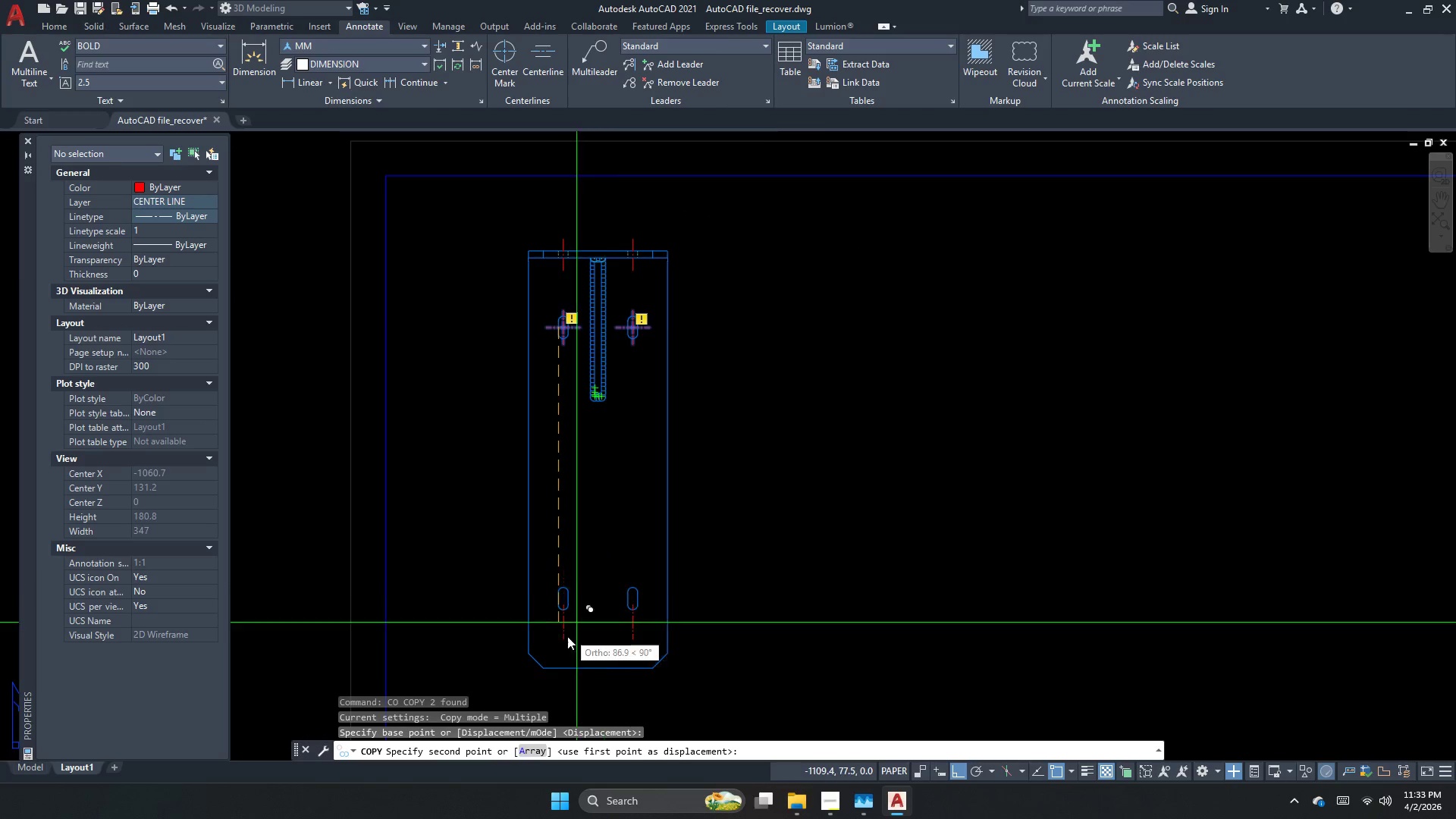 
scroll: coordinate [549, 623], scroll_direction: up, amount: 3.0
 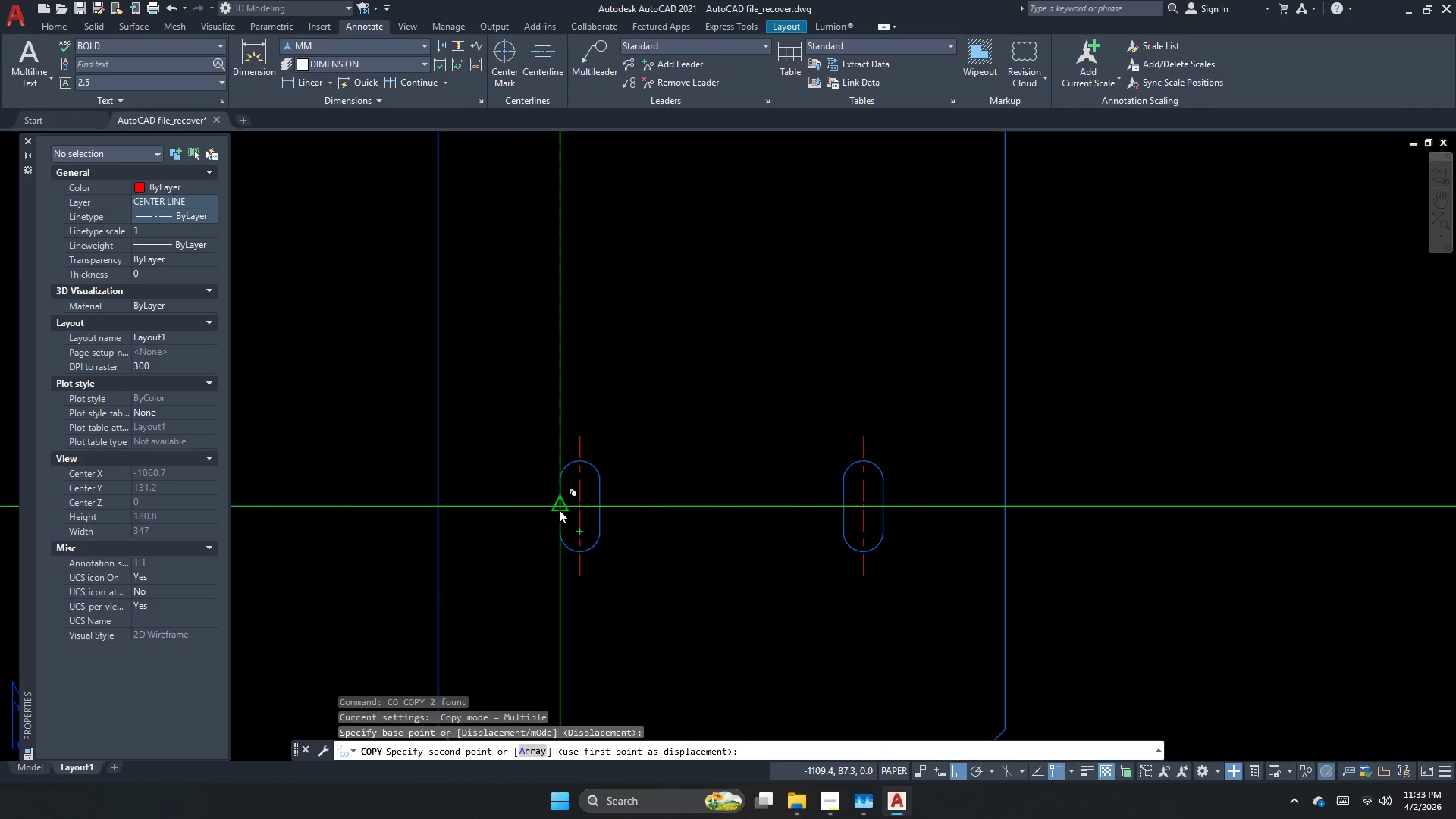 
left_click_drag(start_coordinate=[559, 509], to_coordinate=[551, 518])
 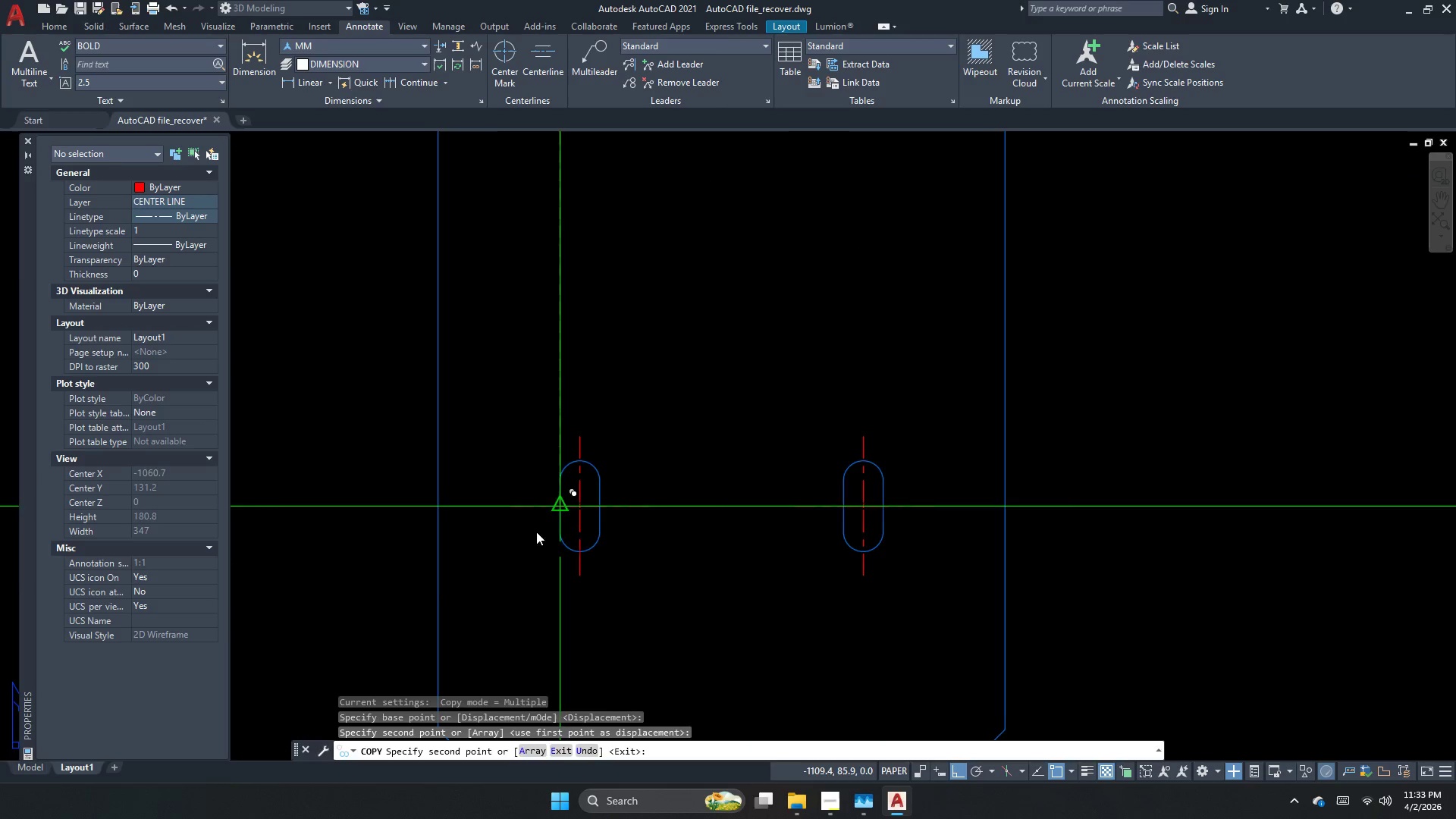 
key(Escape)
 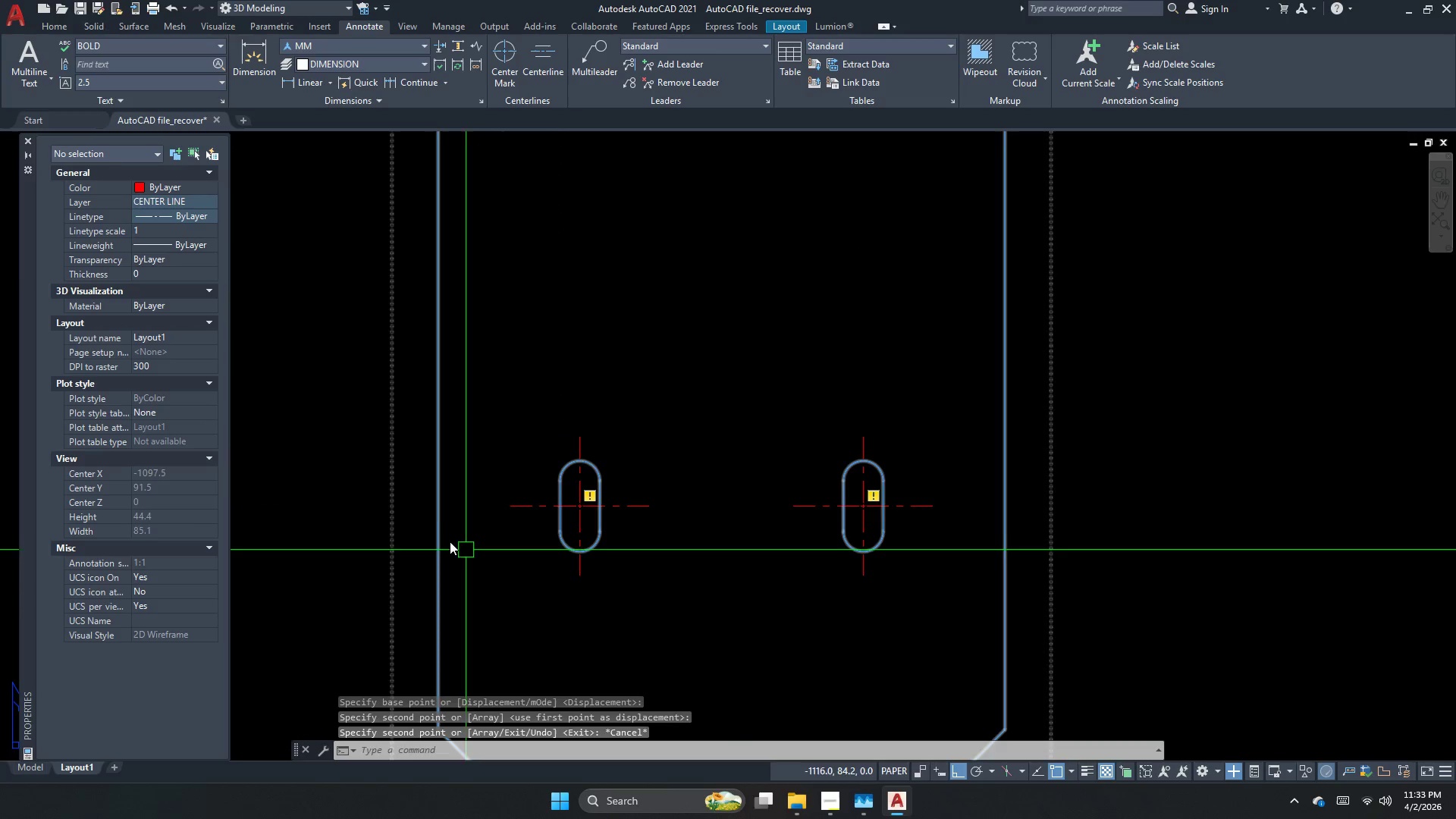 
key(Escape)
 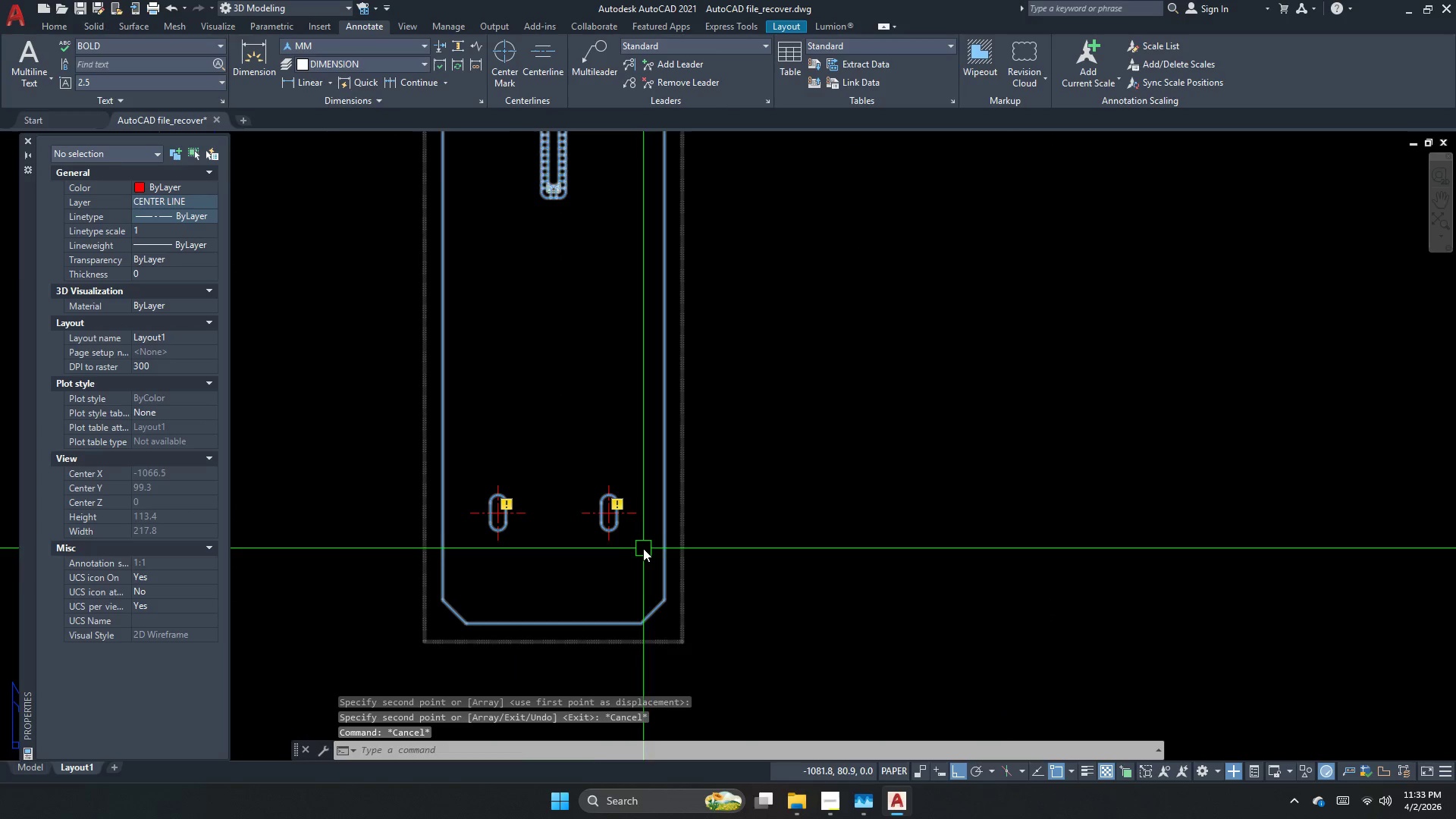 
scroll: coordinate [444, 514], scroll_direction: down, amount: 2.0
 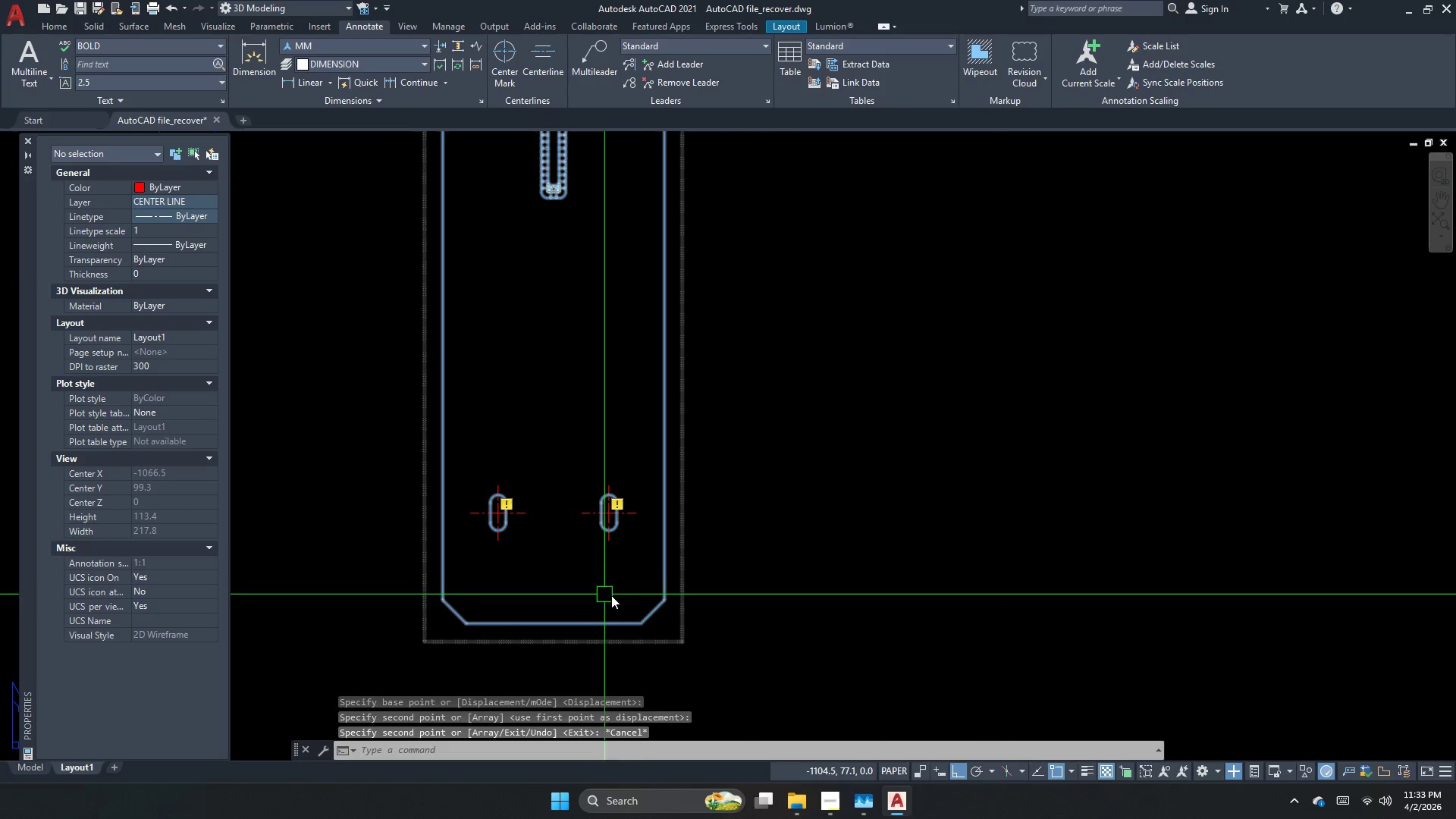 
key(Escape)
 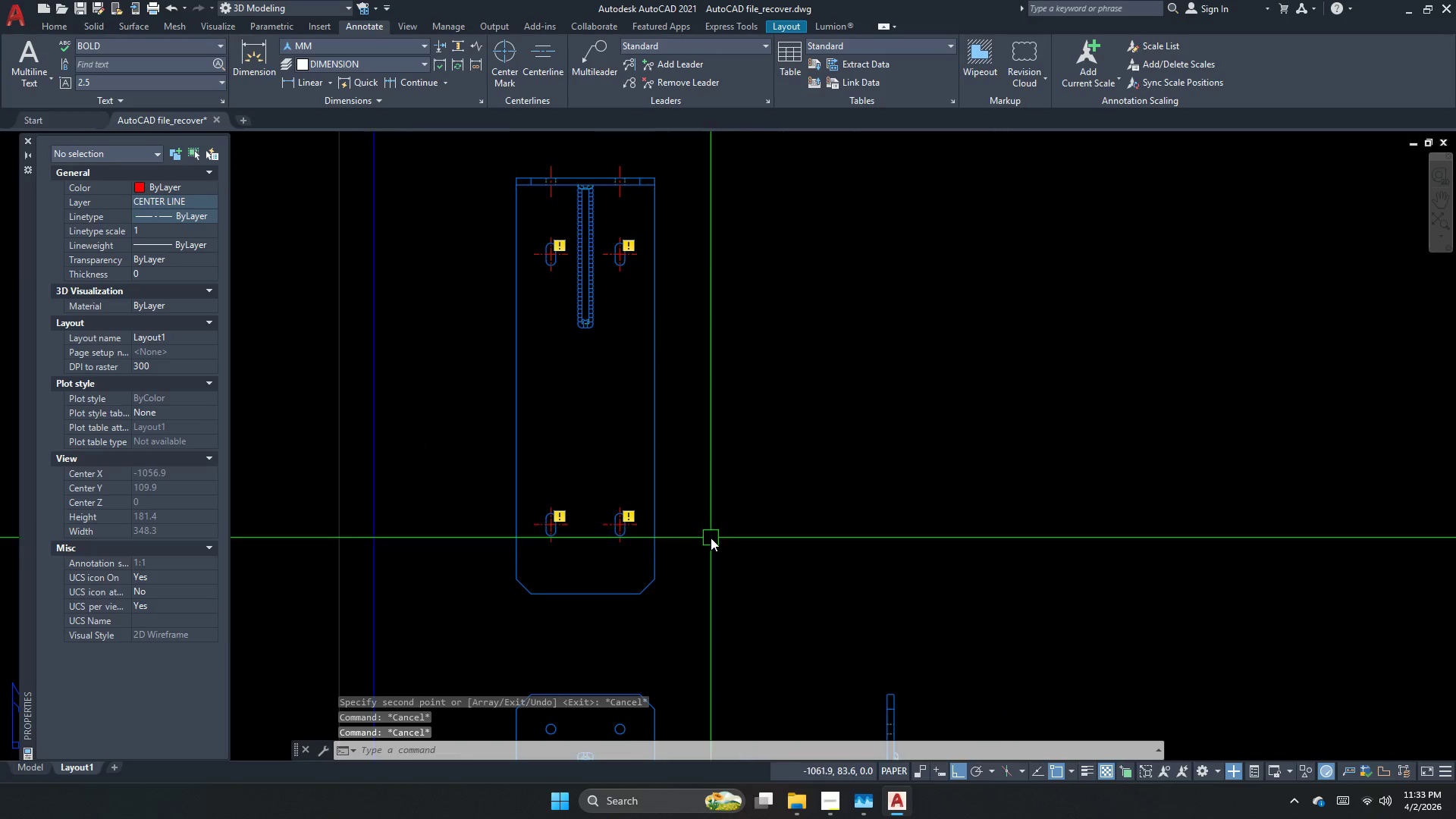 
scroll: coordinate [711, 538], scroll_direction: down, amount: 2.0
 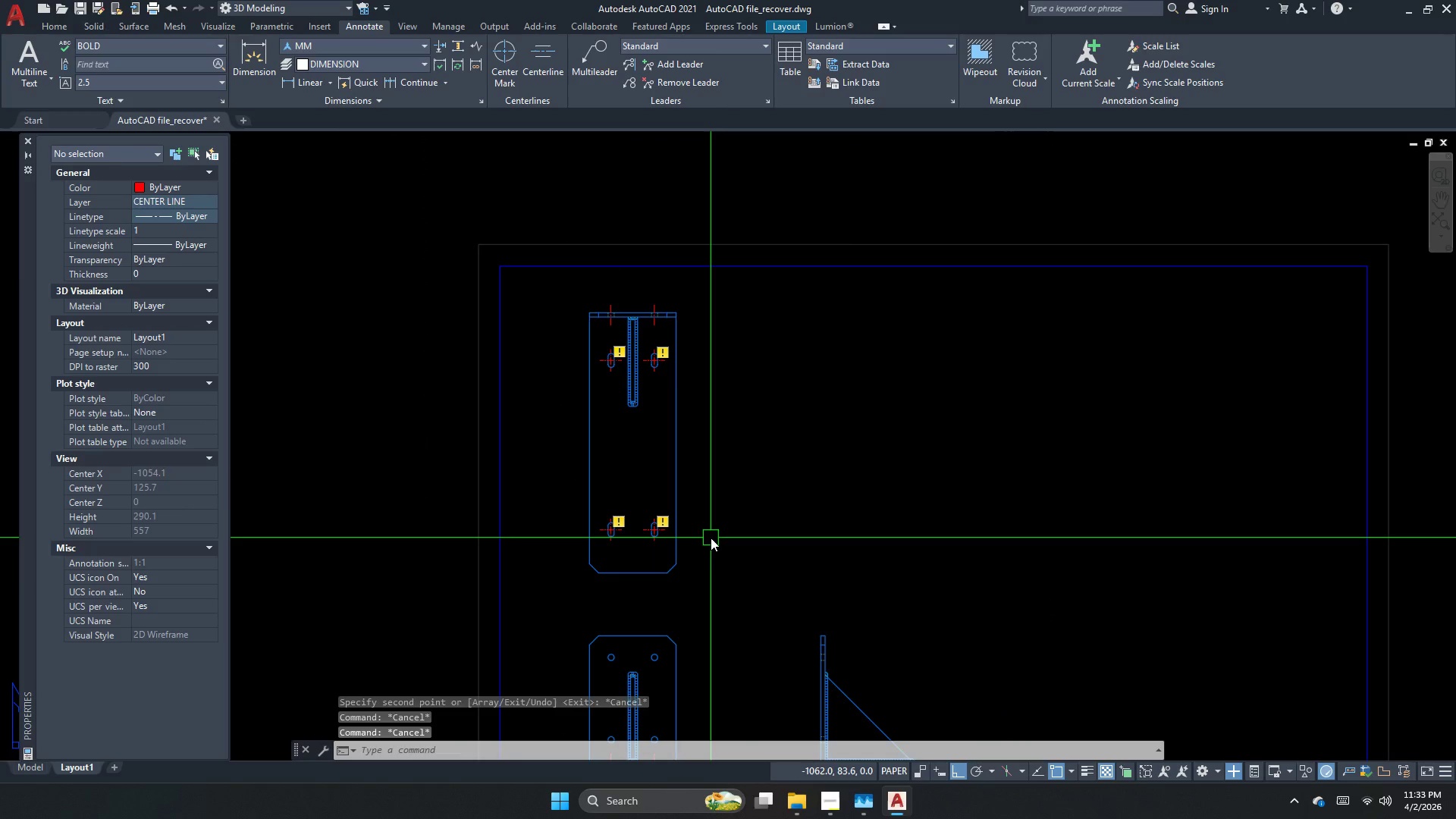 
key(Escape)
 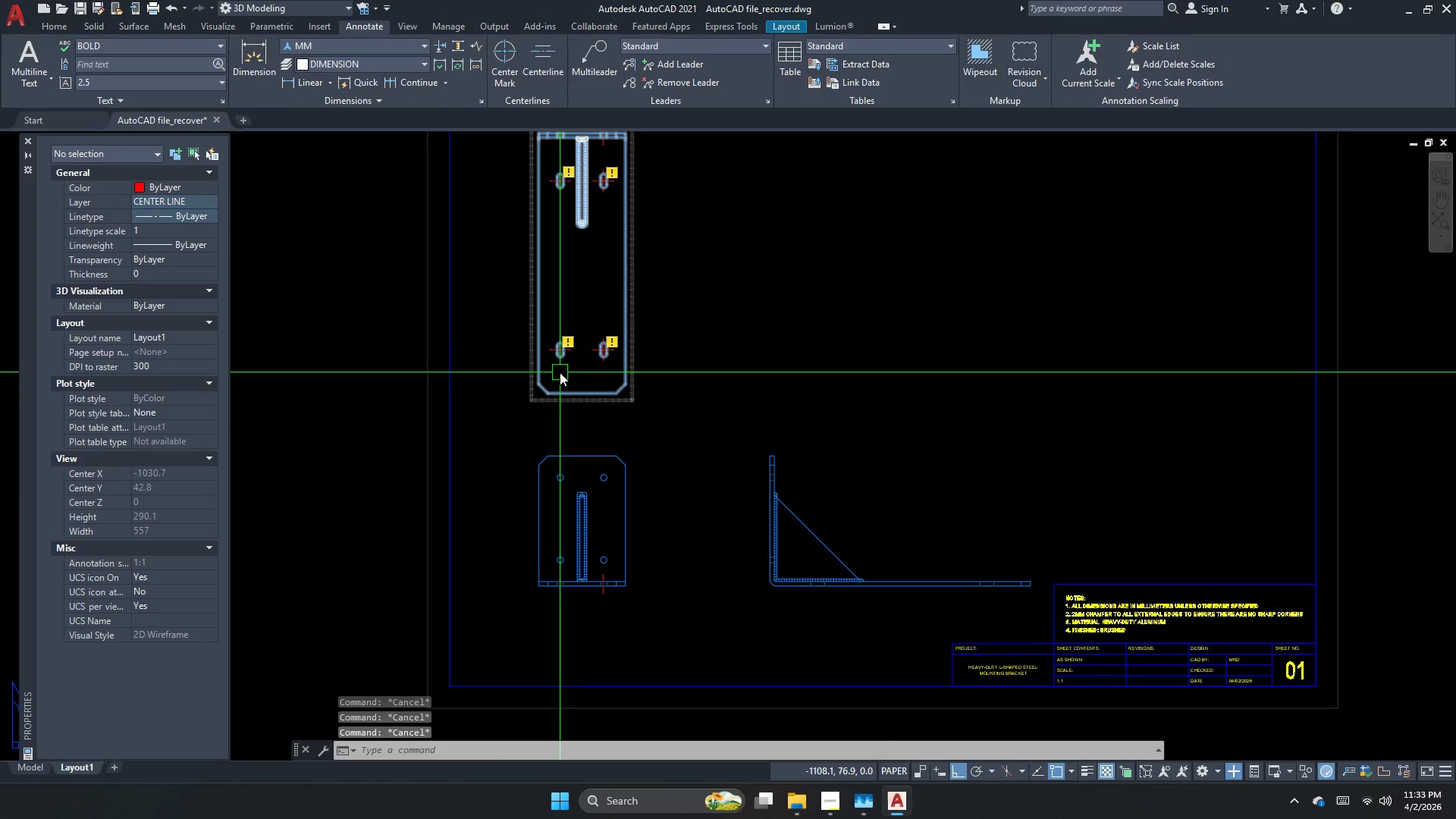 
scroll: coordinate [558, 497], scroll_direction: up, amount: 4.0
 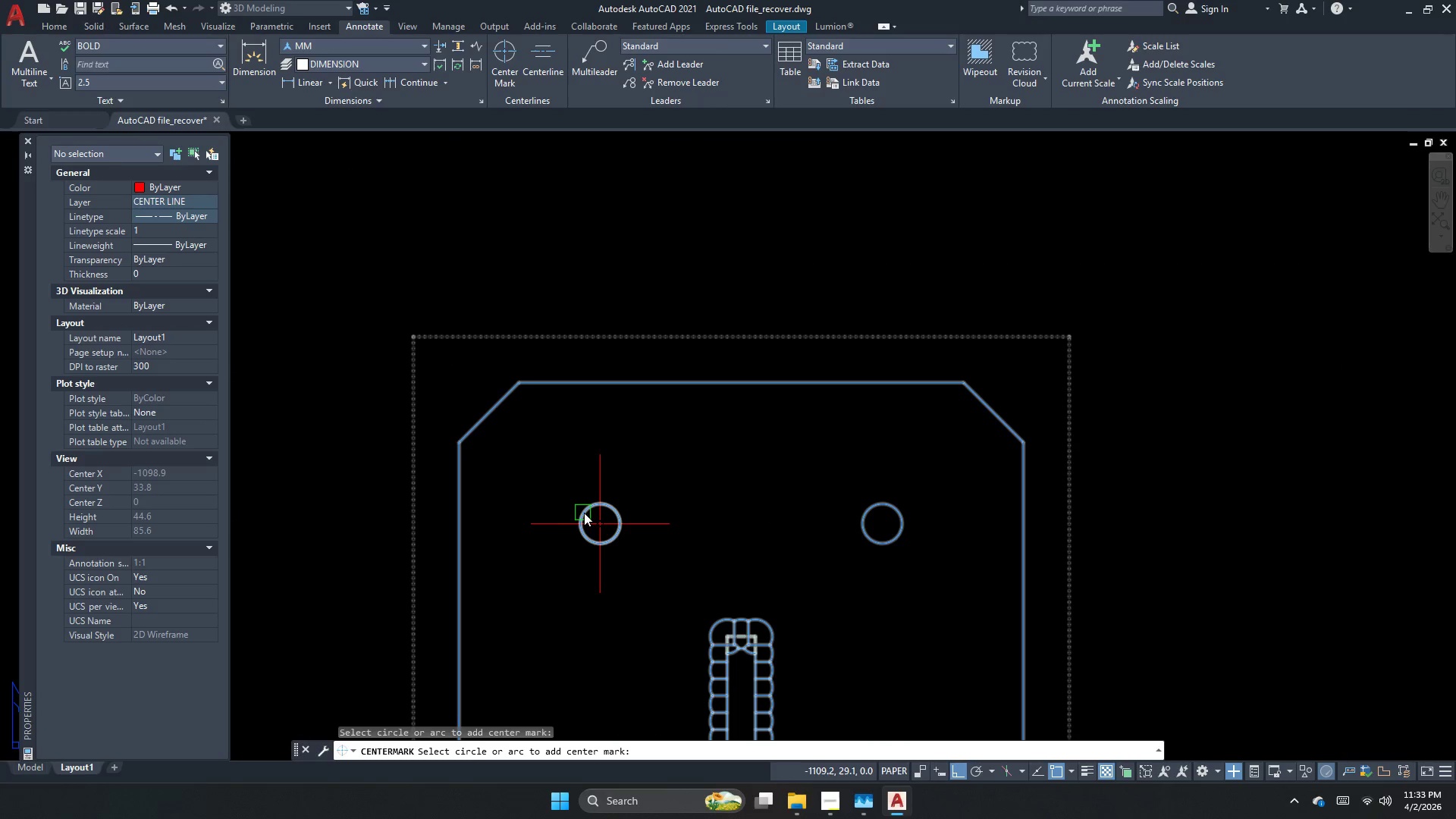 
scroll: coordinate [520, 510], scroll_direction: down, amount: 2.0
 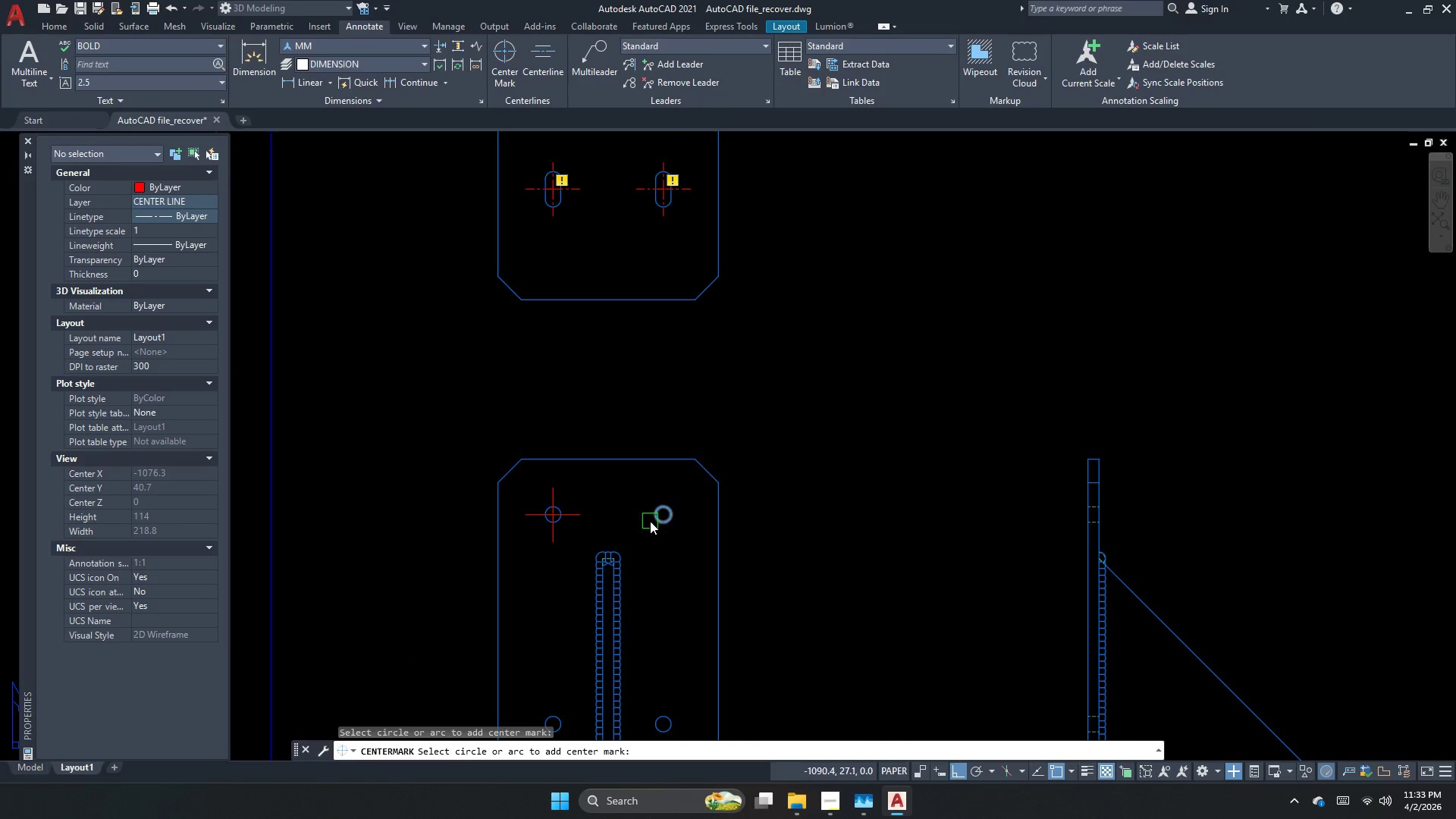 
left_click([654, 519])
 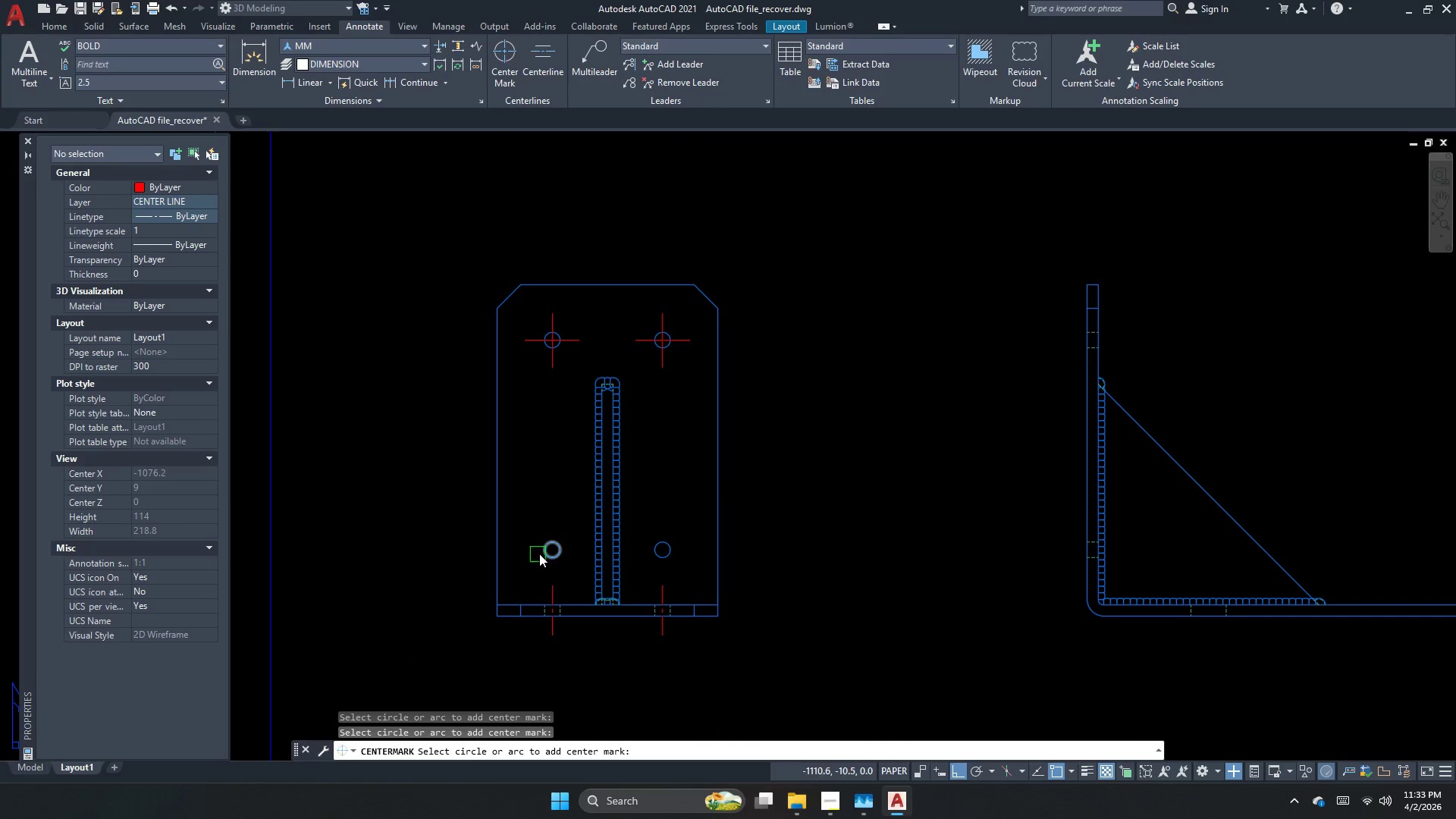 
left_click([546, 547])
 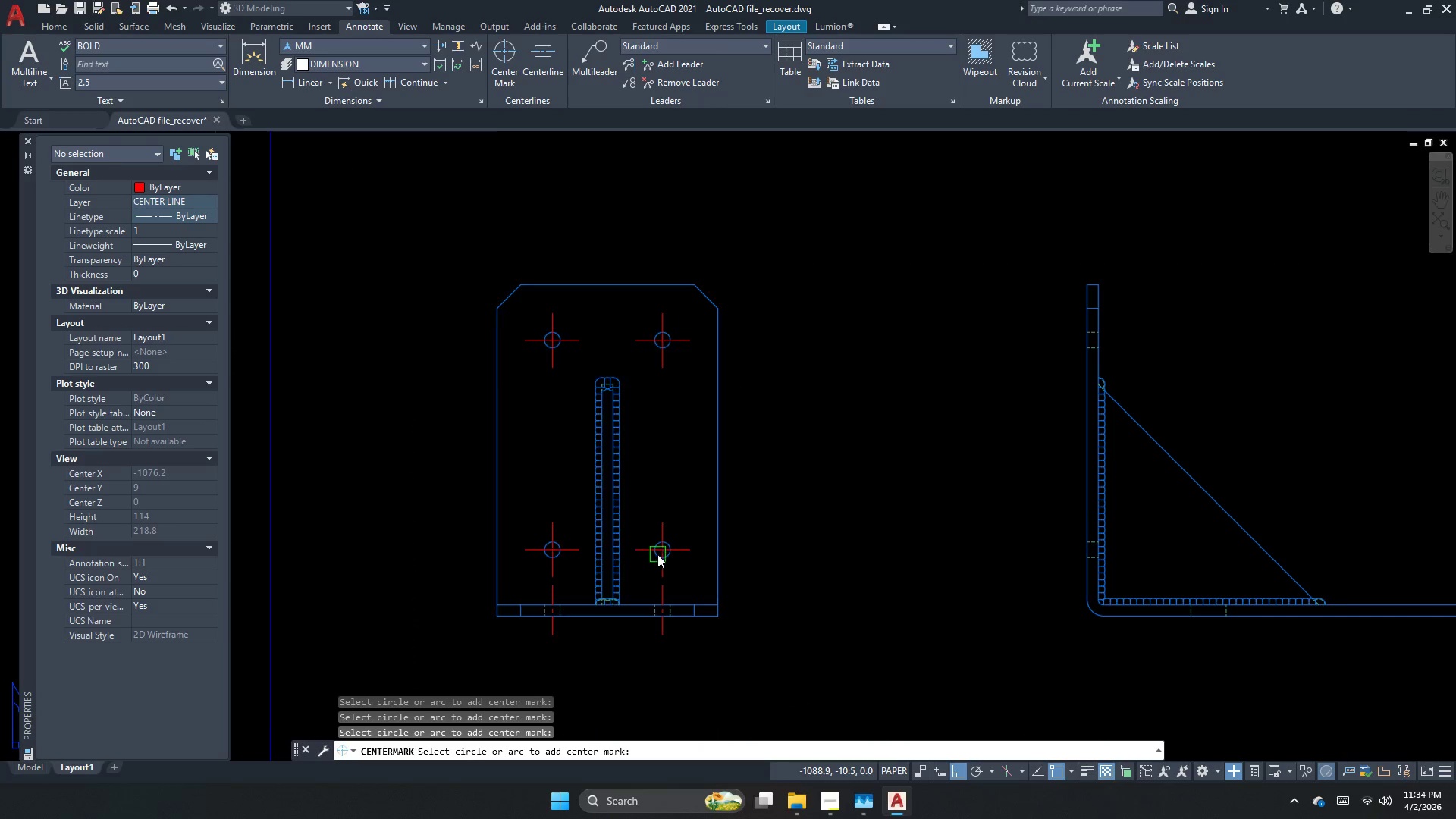 
key(Escape)
 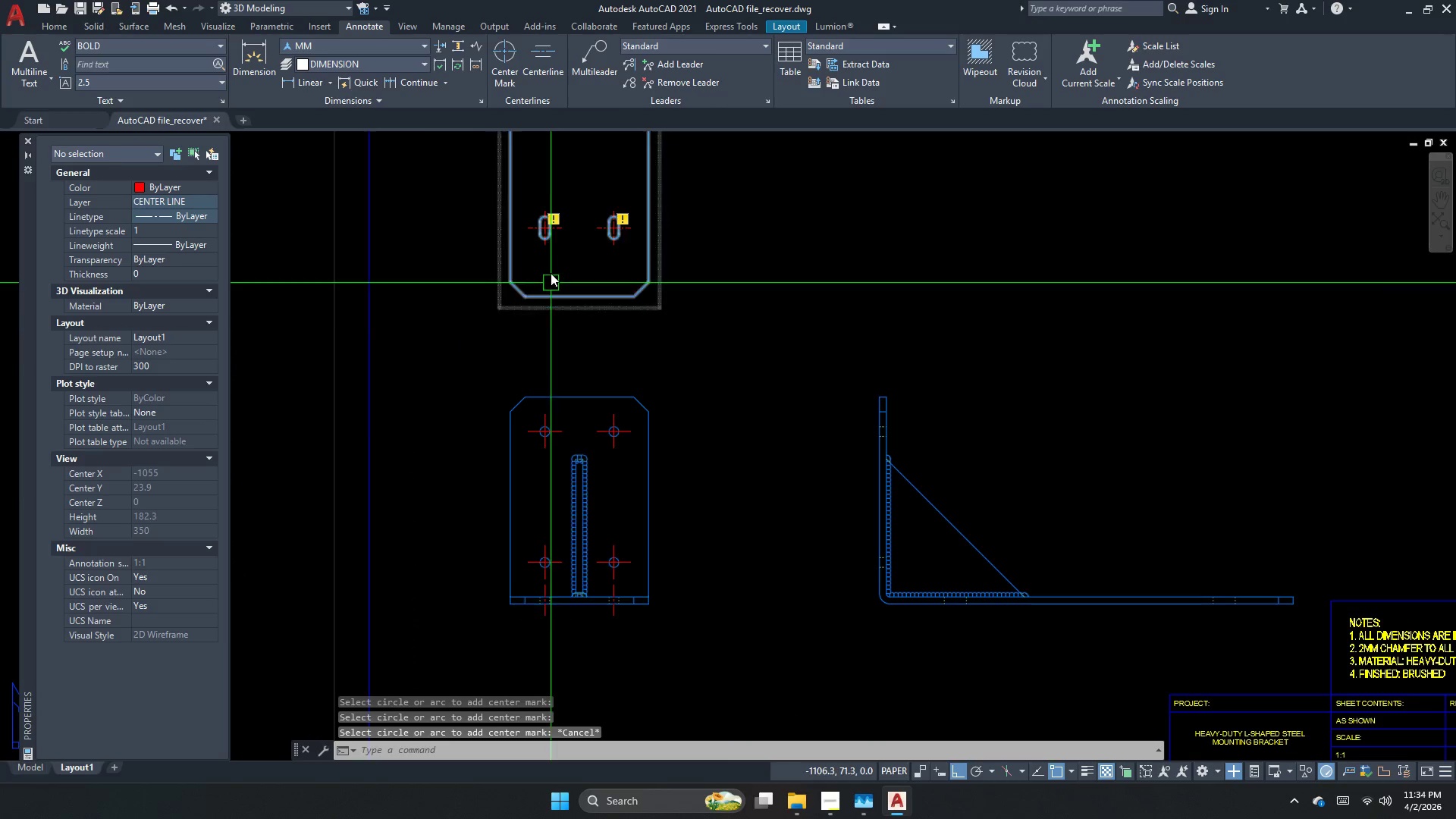 
scroll: coordinate [532, 584], scroll_direction: down, amount: 1.0
 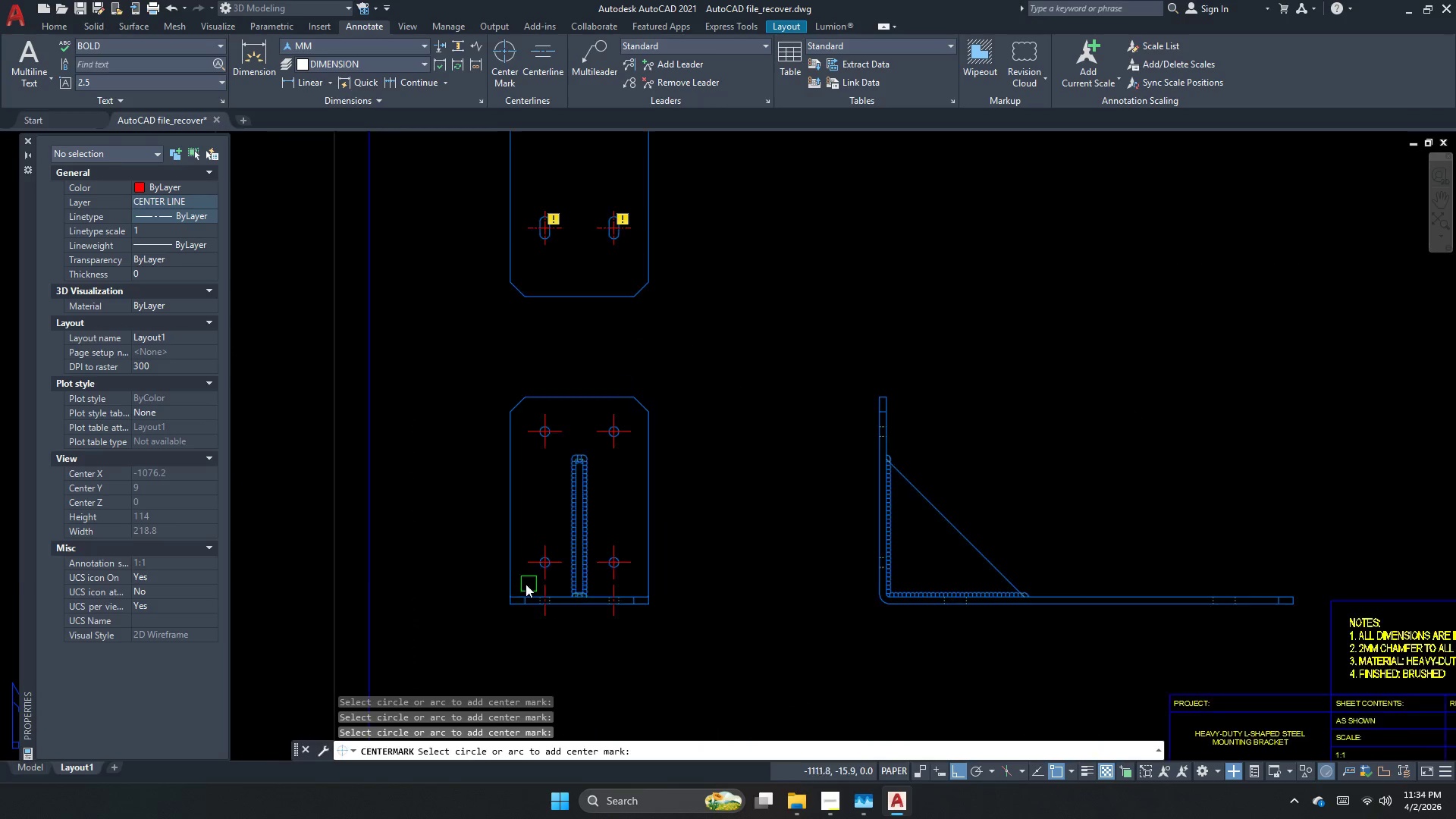 
type(ma )
 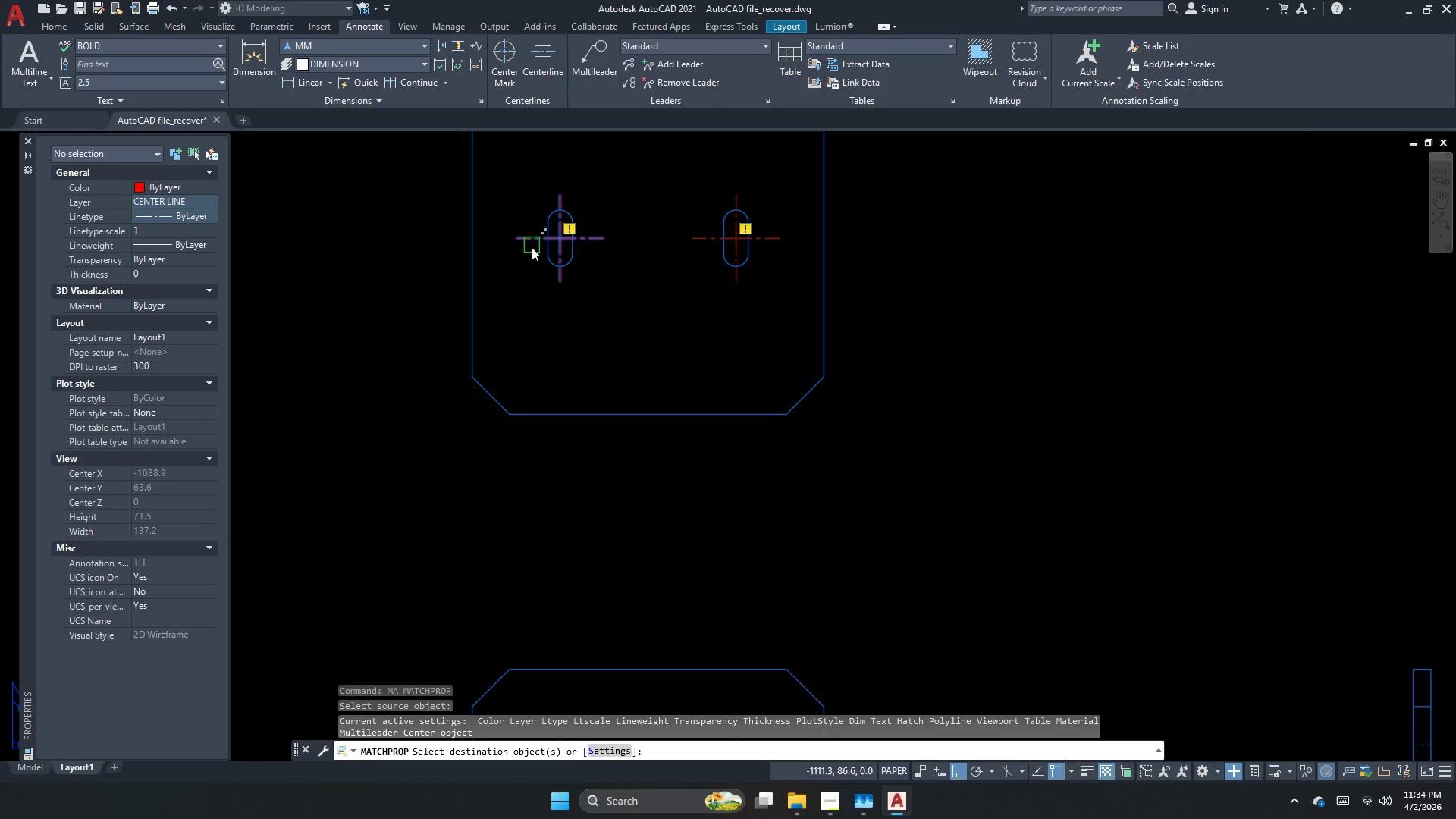 
scroll: coordinate [533, 221], scroll_direction: up, amount: 2.0
 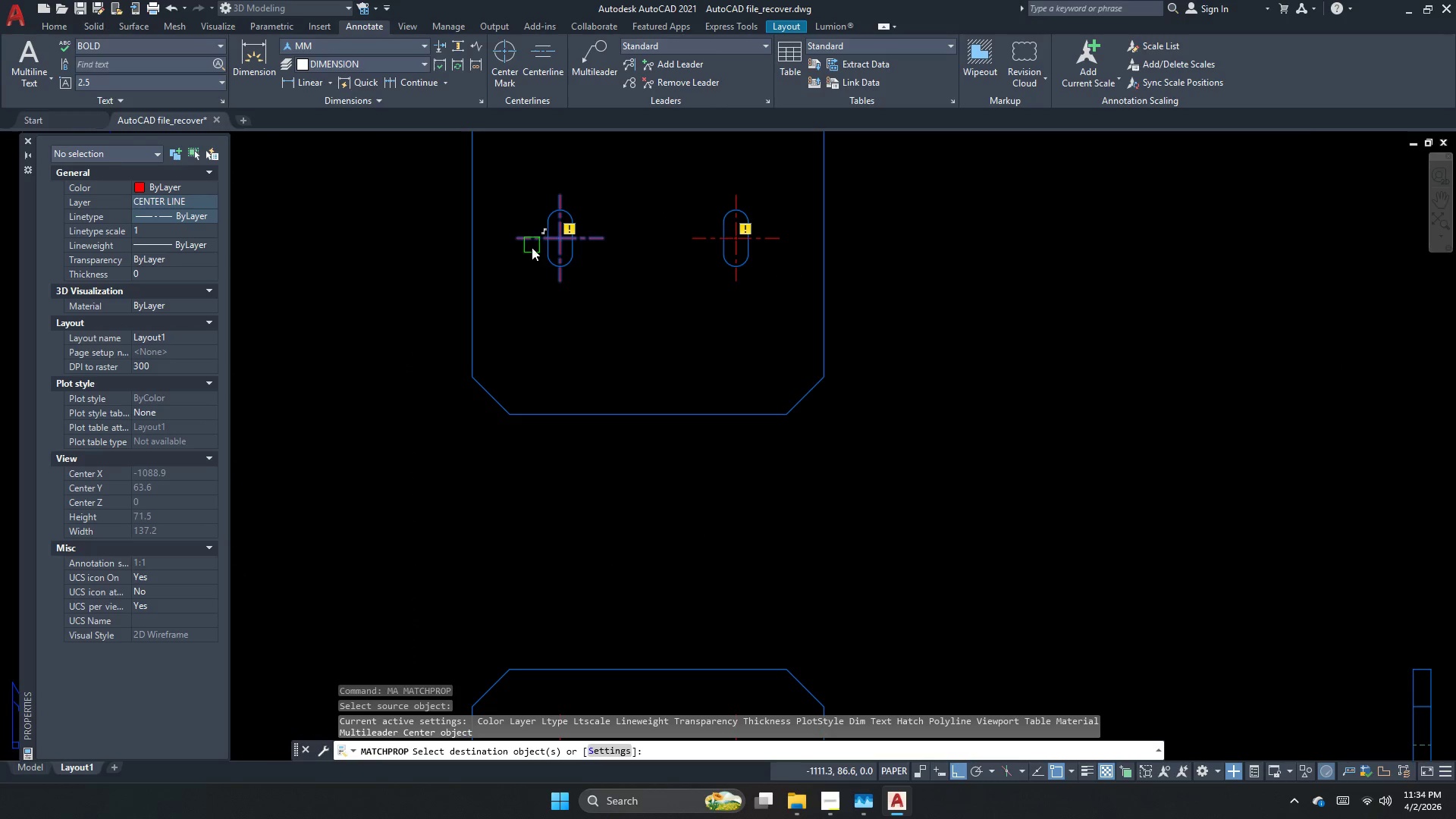 
left_click_drag(start_coordinate=[456, 342], to_coordinate=[521, 384])
 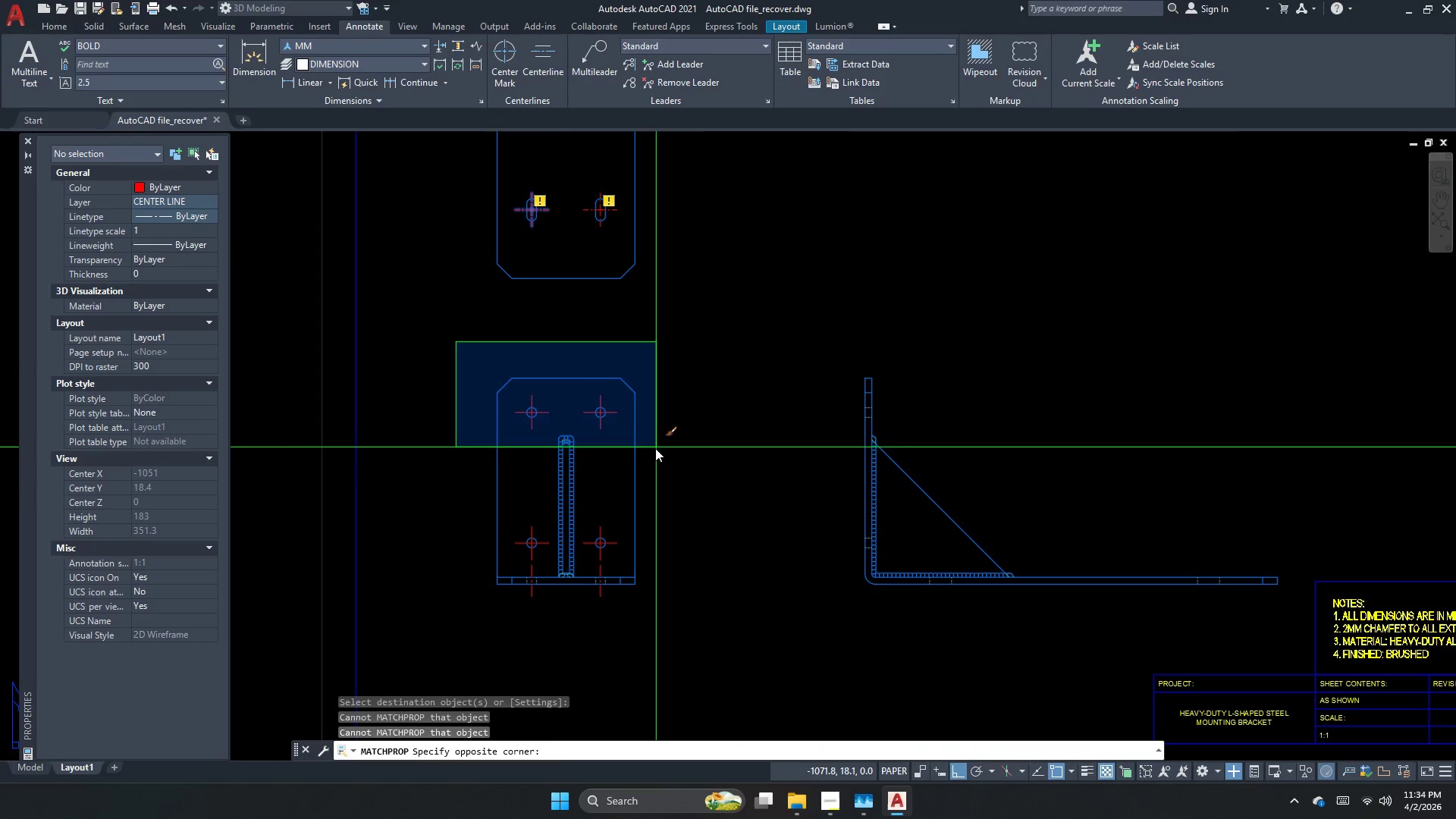 
scroll: coordinate [450, 364], scroll_direction: down, amount: 2.0
 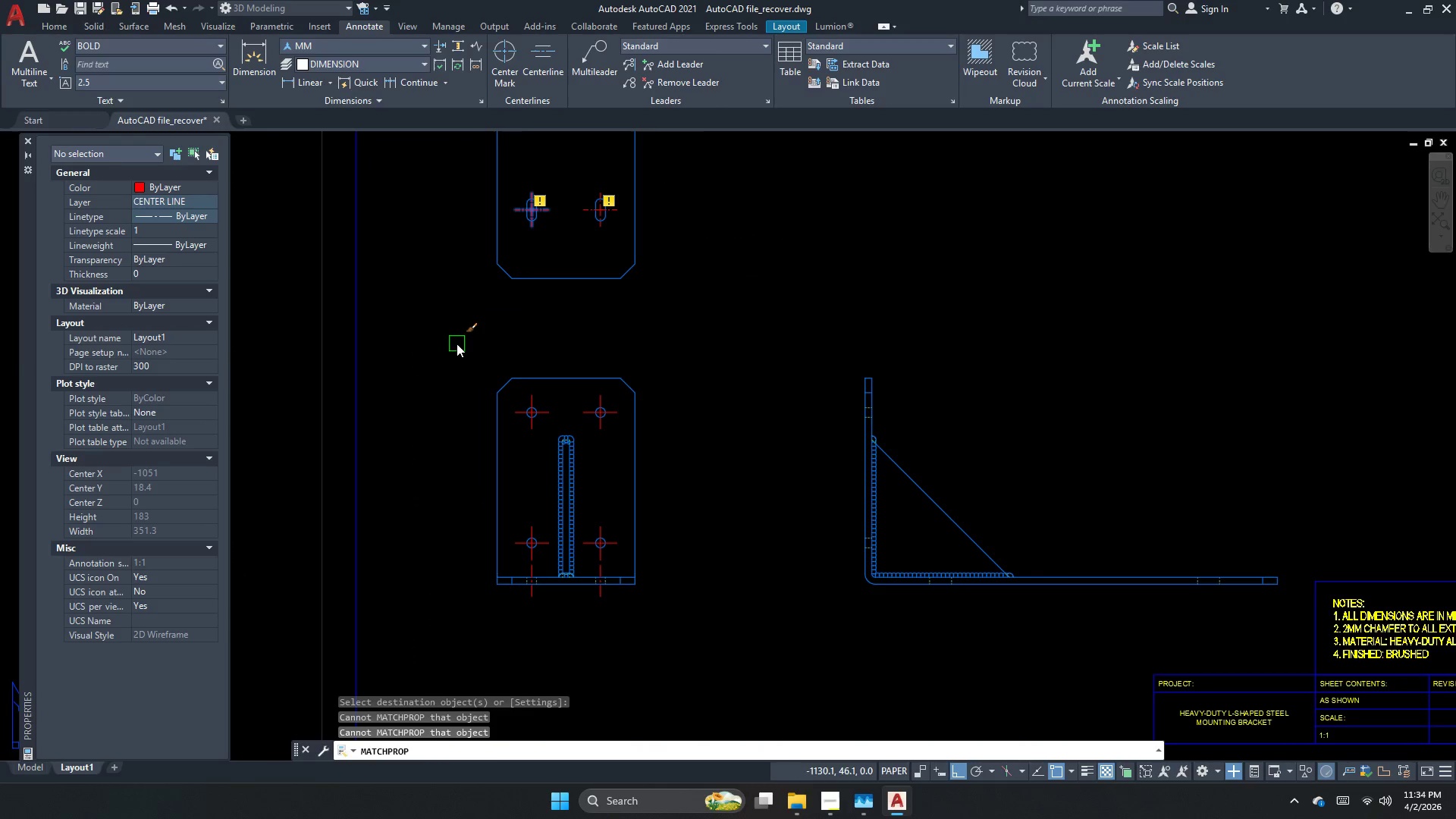 
left_click_drag(start_coordinate=[654, 449], to_coordinate=[651, 455])
 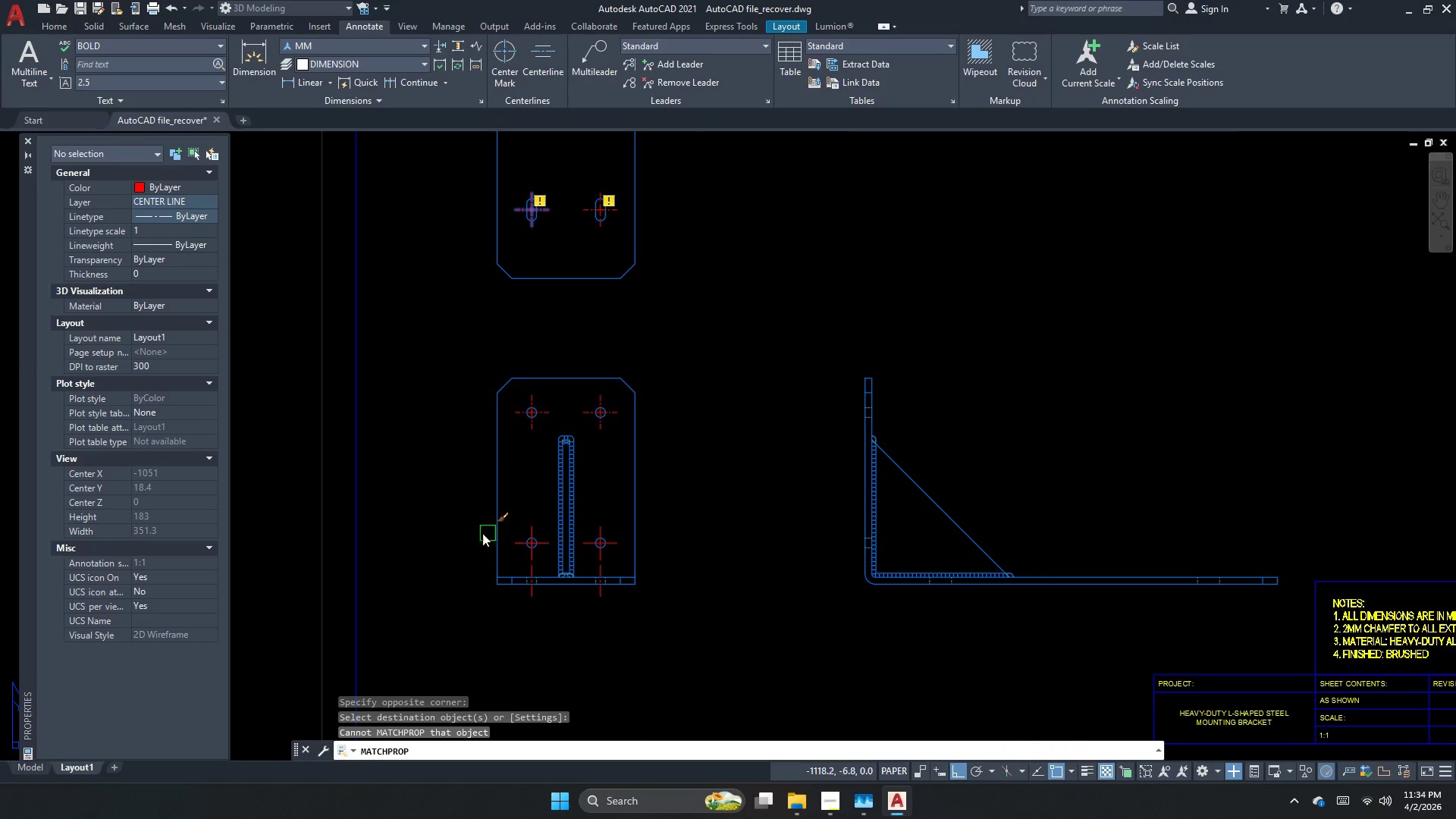 
left_click_drag(start_coordinate=[466, 510], to_coordinate=[481, 520])
 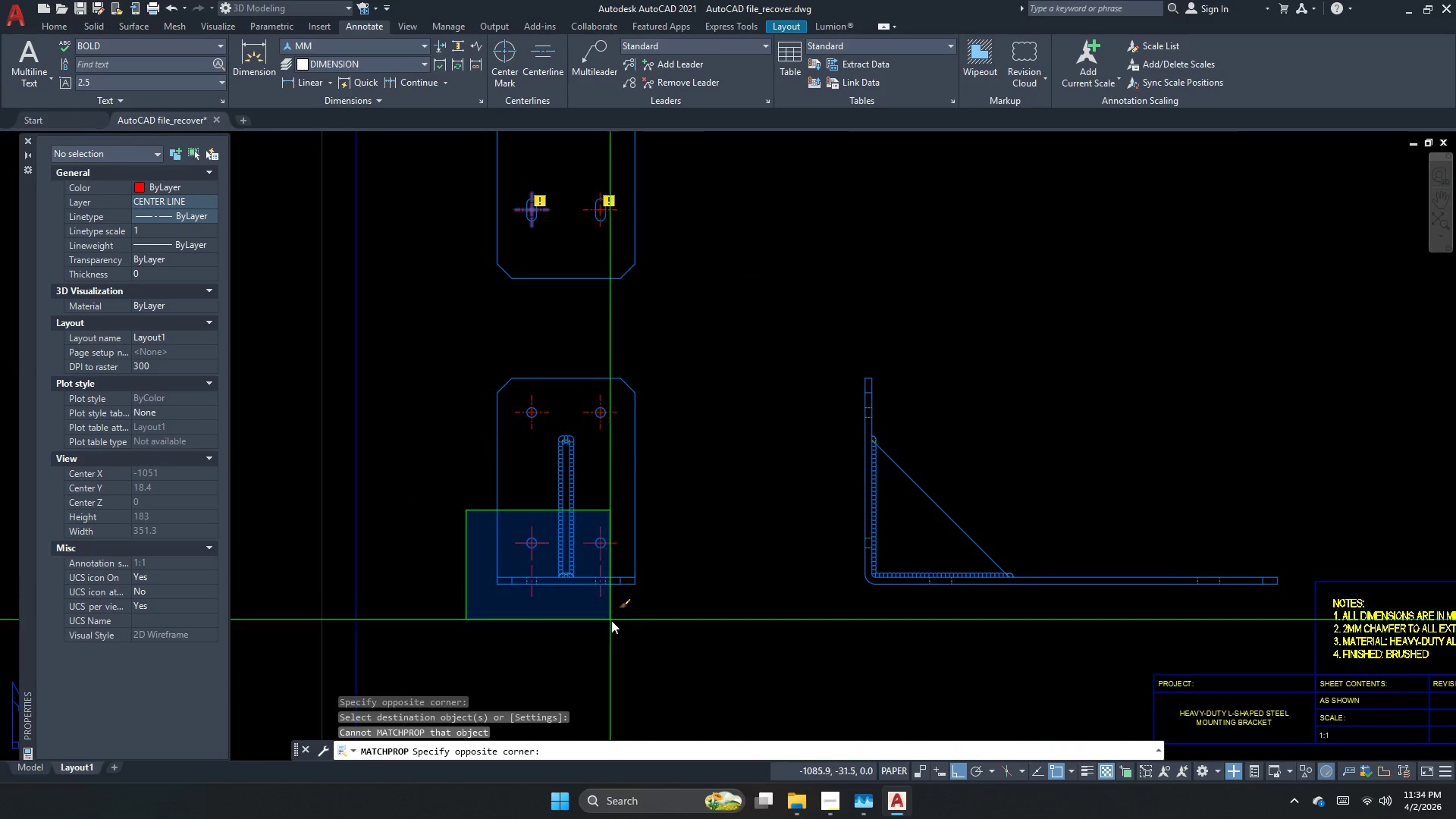 
left_click_drag(start_coordinate=[648, 629], to_coordinate=[645, 635])
 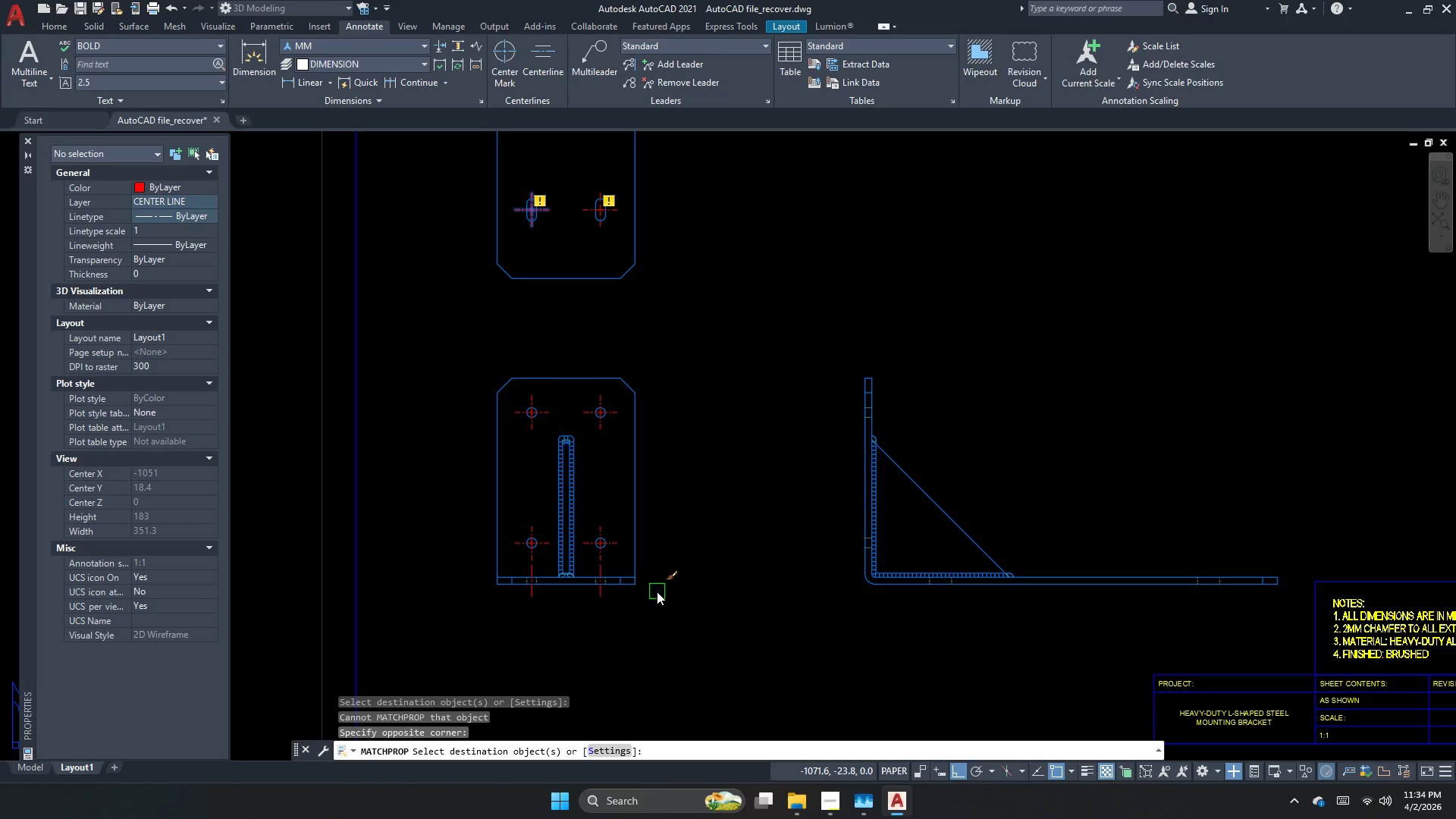 
wait(14.16)
 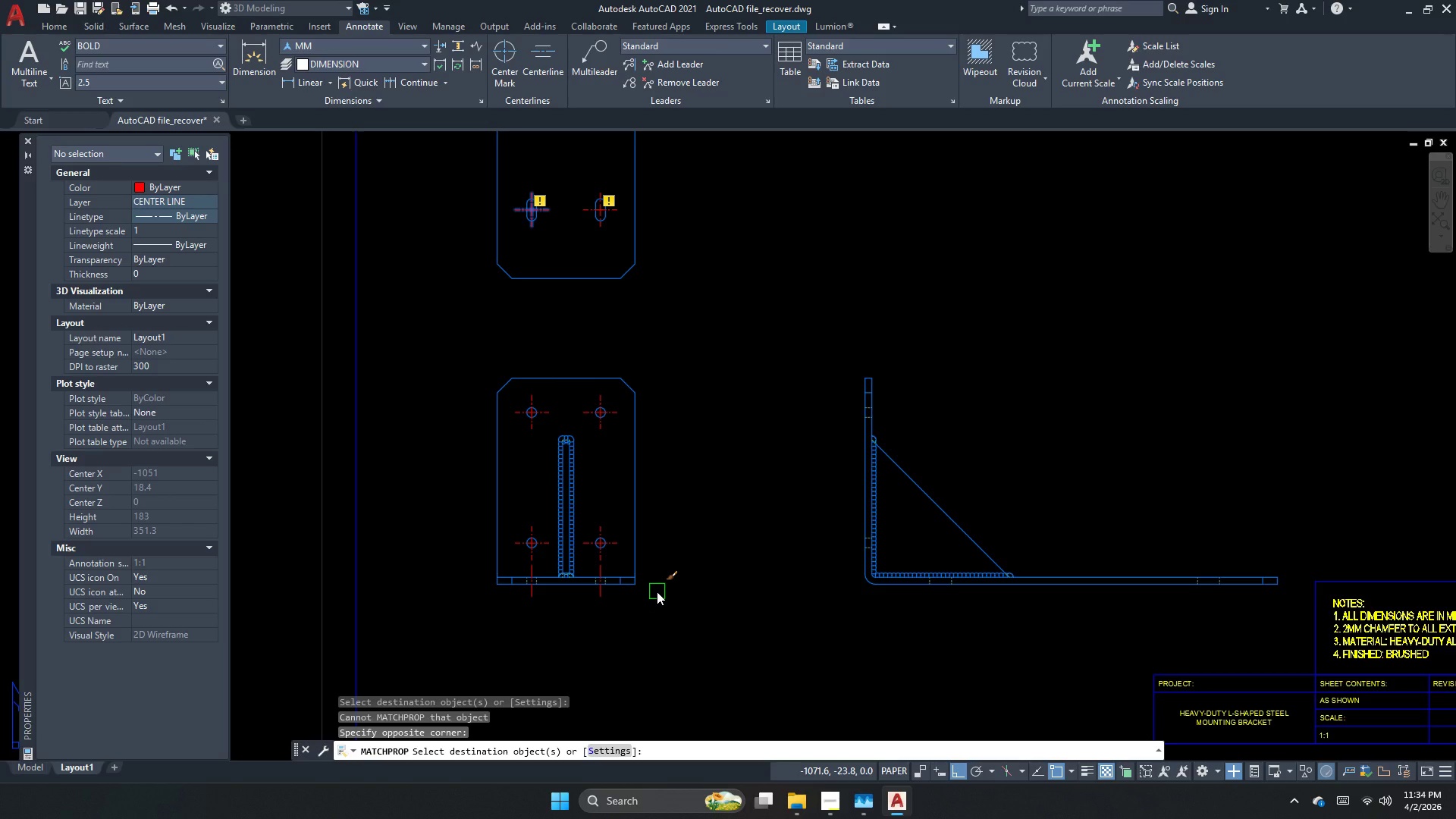 
scroll: coordinate [573, 388], scroll_direction: up, amount: 6.0
 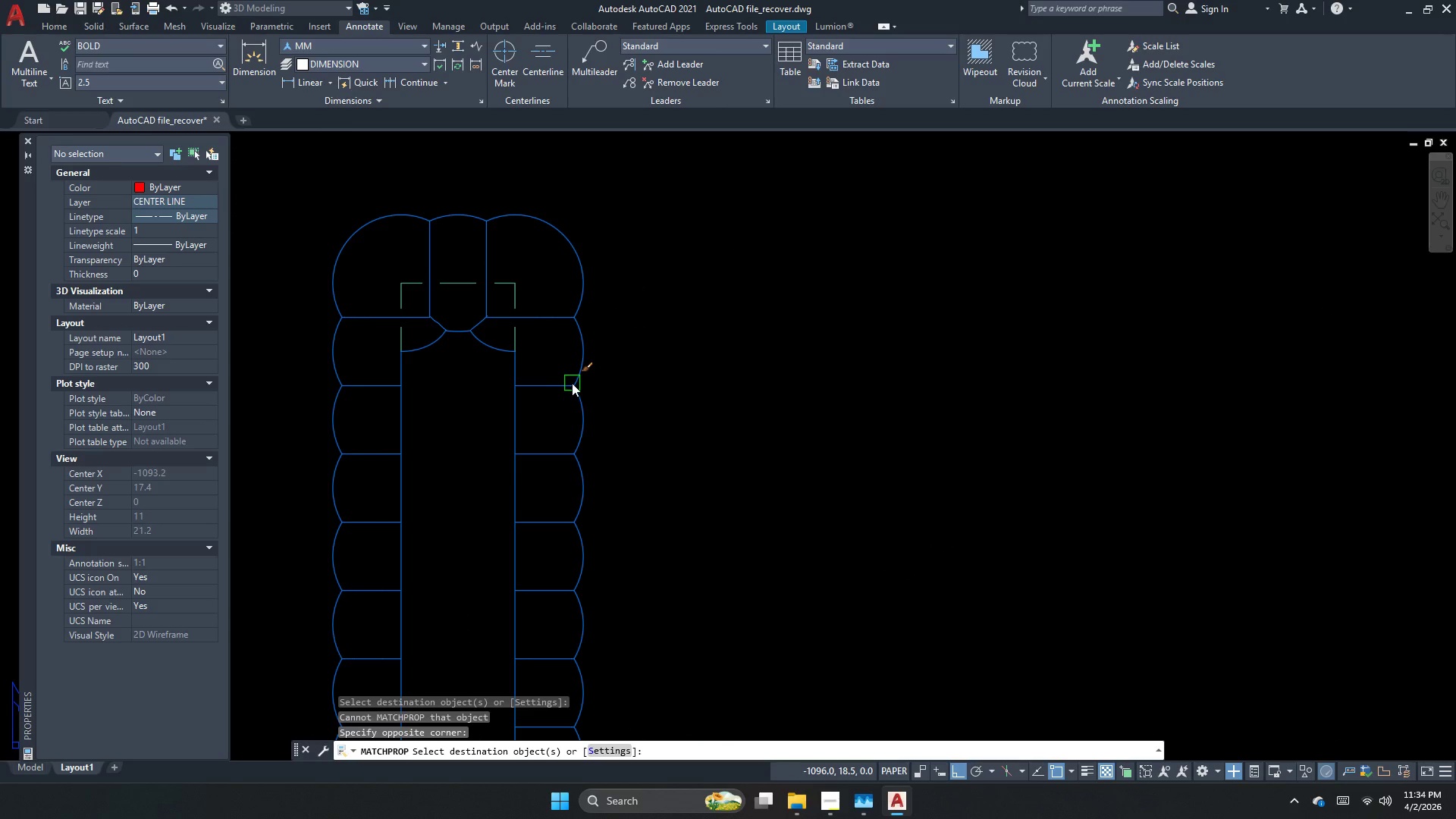 
key(Escape)
 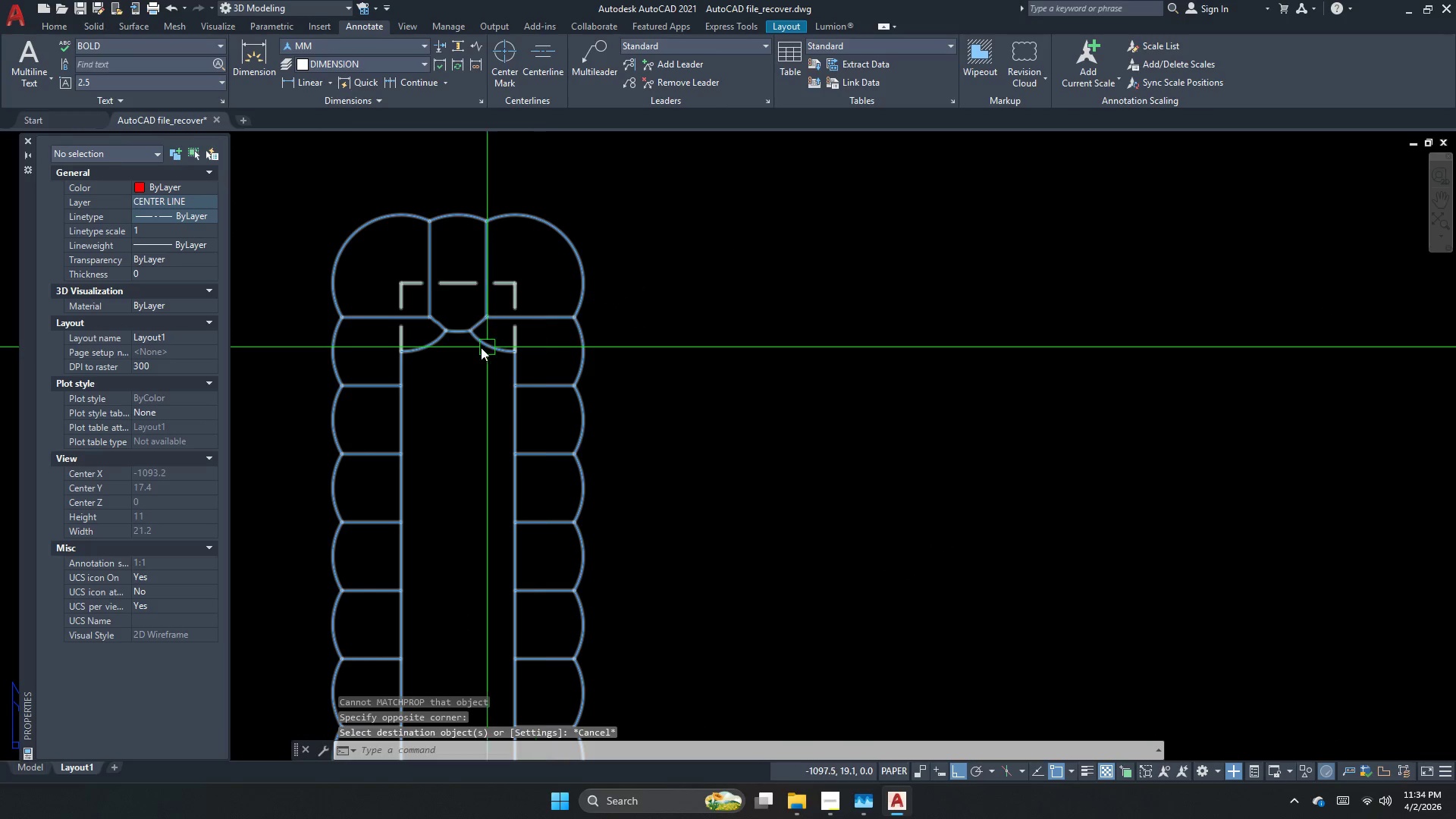 
key(Escape)
 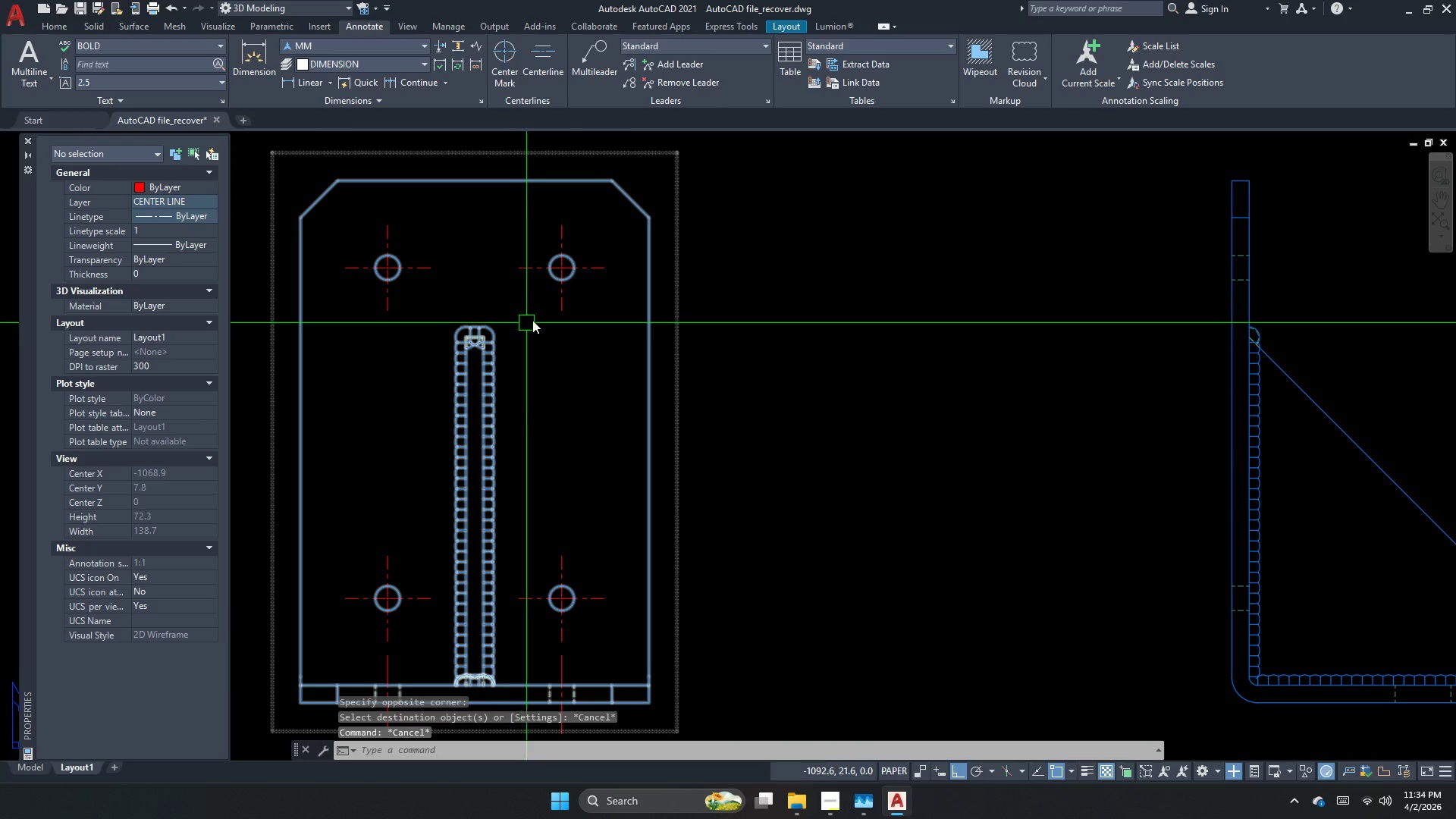 
scroll: coordinate [478, 346], scroll_direction: down, amount: 4.0
 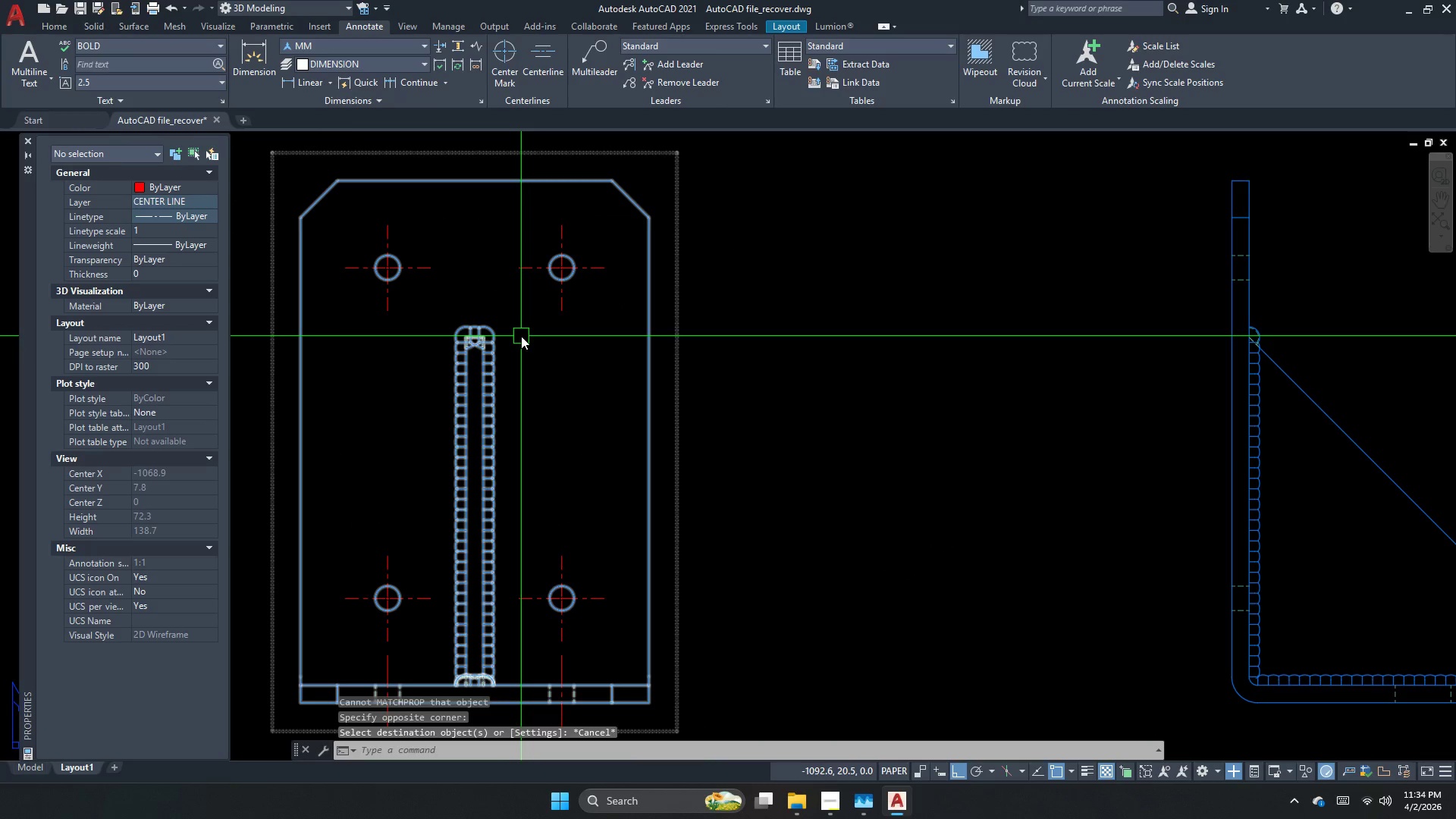 
scroll: coordinate [550, 313], scroll_direction: up, amount: 1.0
 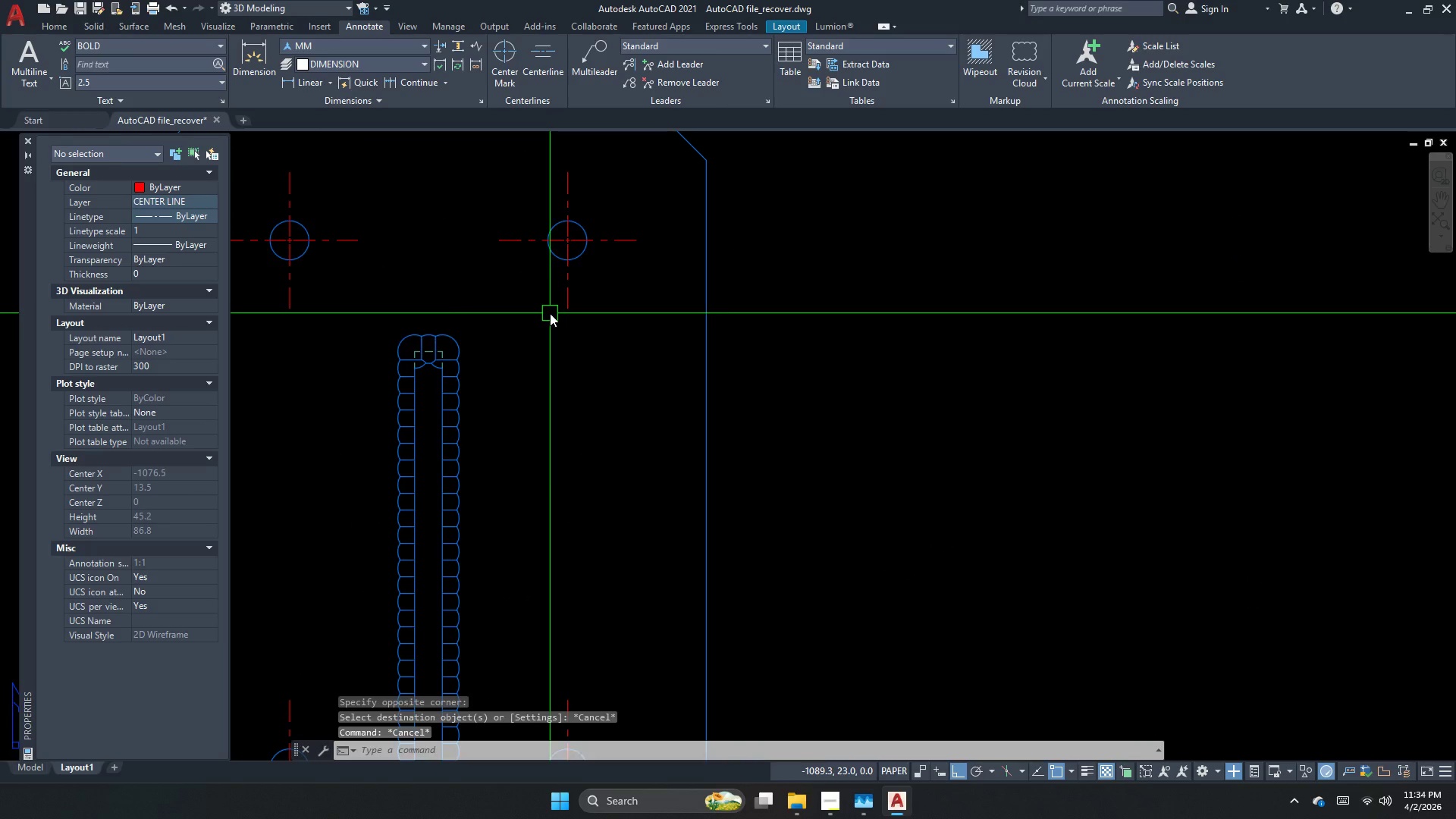 
scroll: coordinate [550, 313], scroll_direction: down, amount: 4.0
 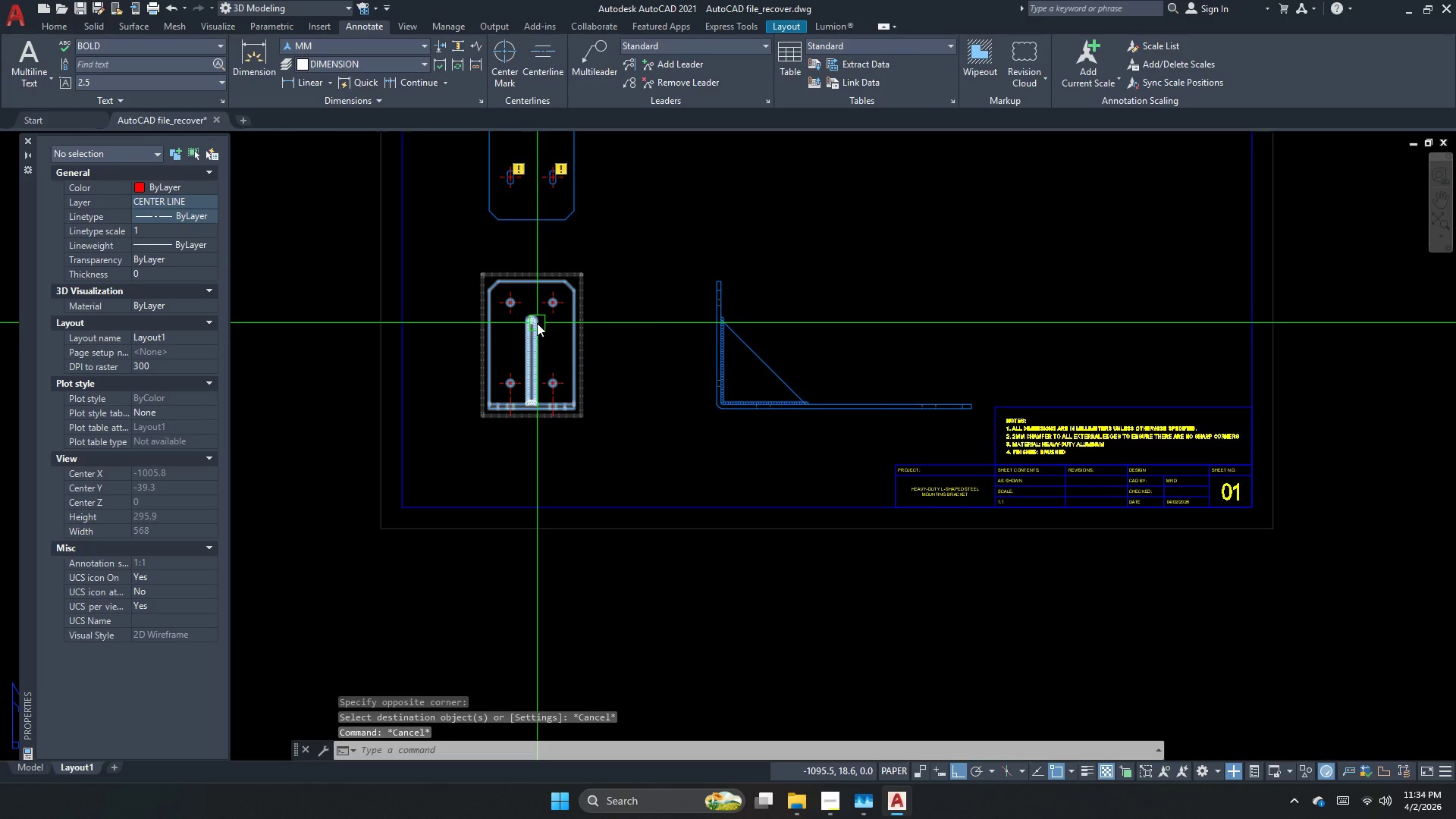 
scroll: coordinate [535, 322], scroll_direction: up, amount: 2.0
 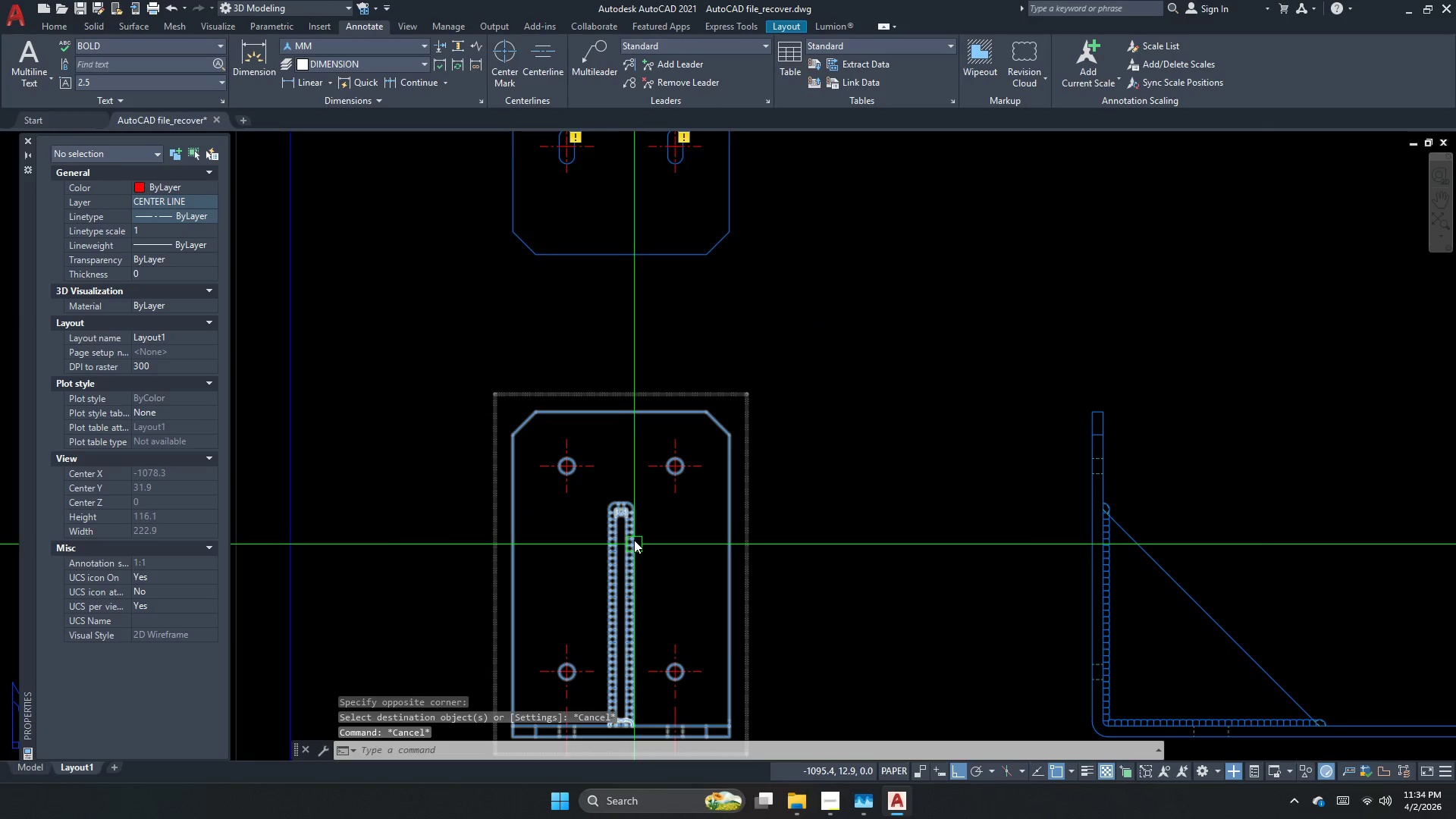 
scroll: coordinate [629, 518], scroll_direction: down, amount: 1.0
 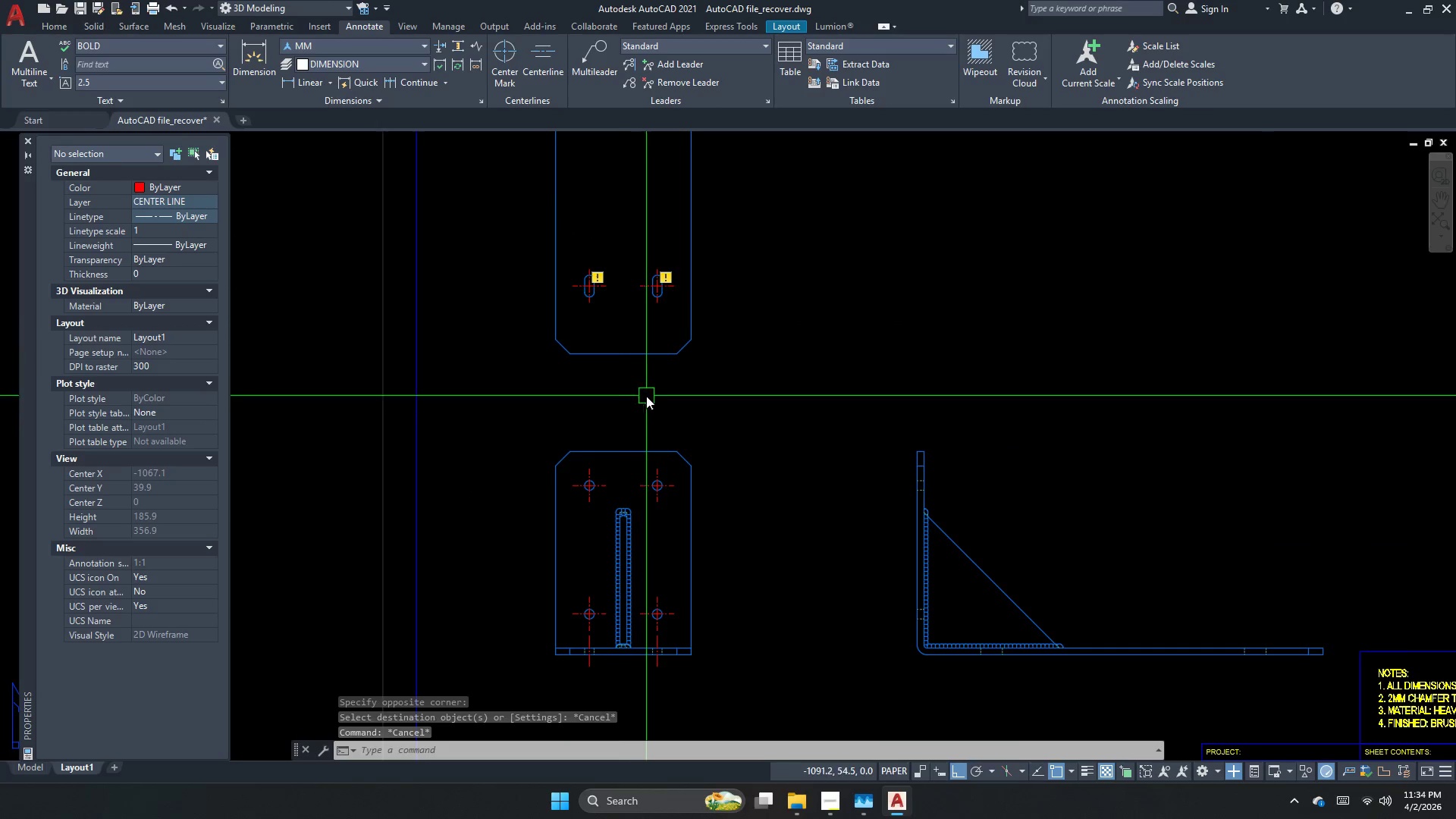 
scroll: coordinate [613, 257], scroll_direction: up, amount: 1.0
 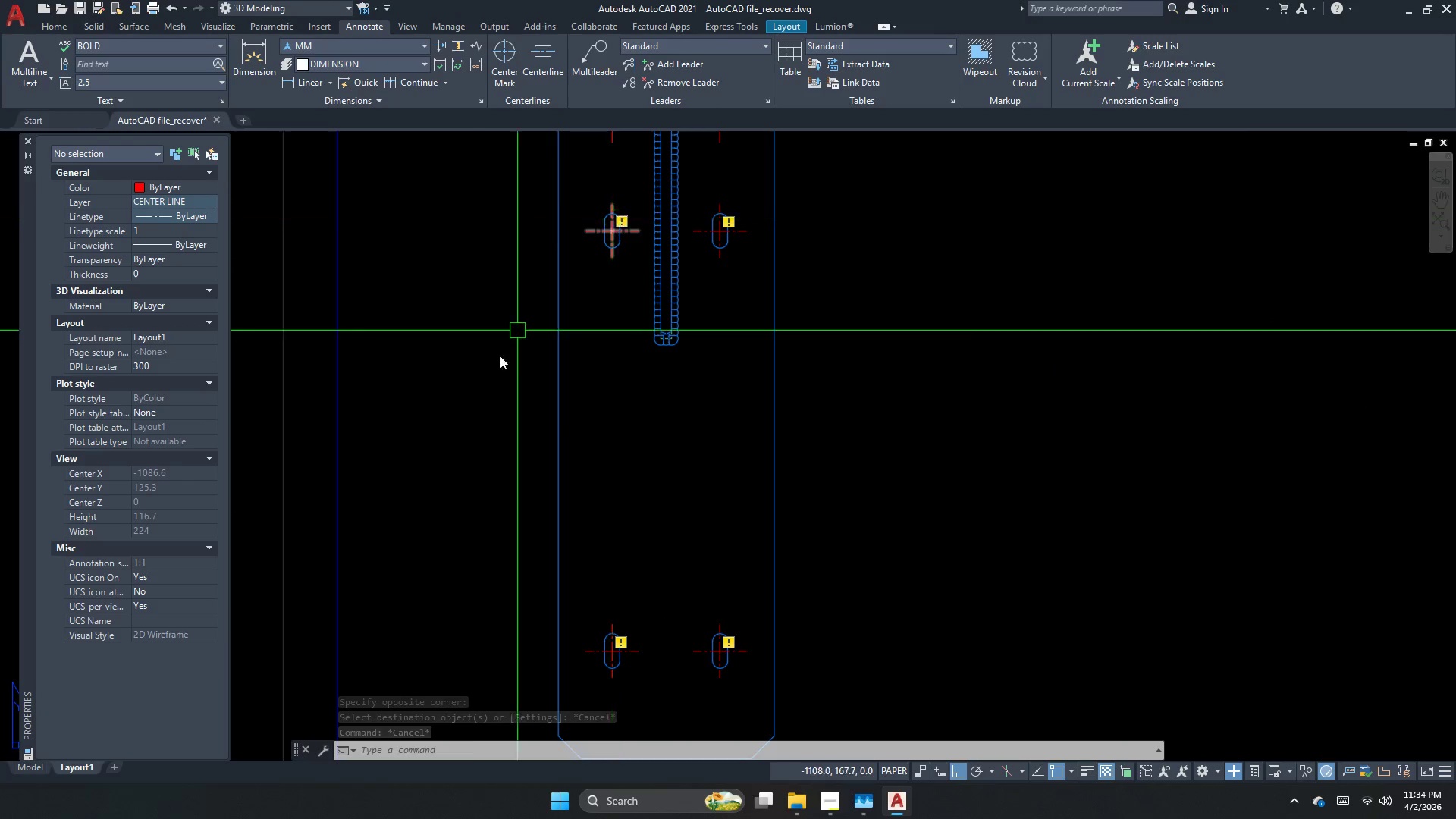 
scroll: coordinate [460, 426], scroll_direction: down, amount: 1.0
 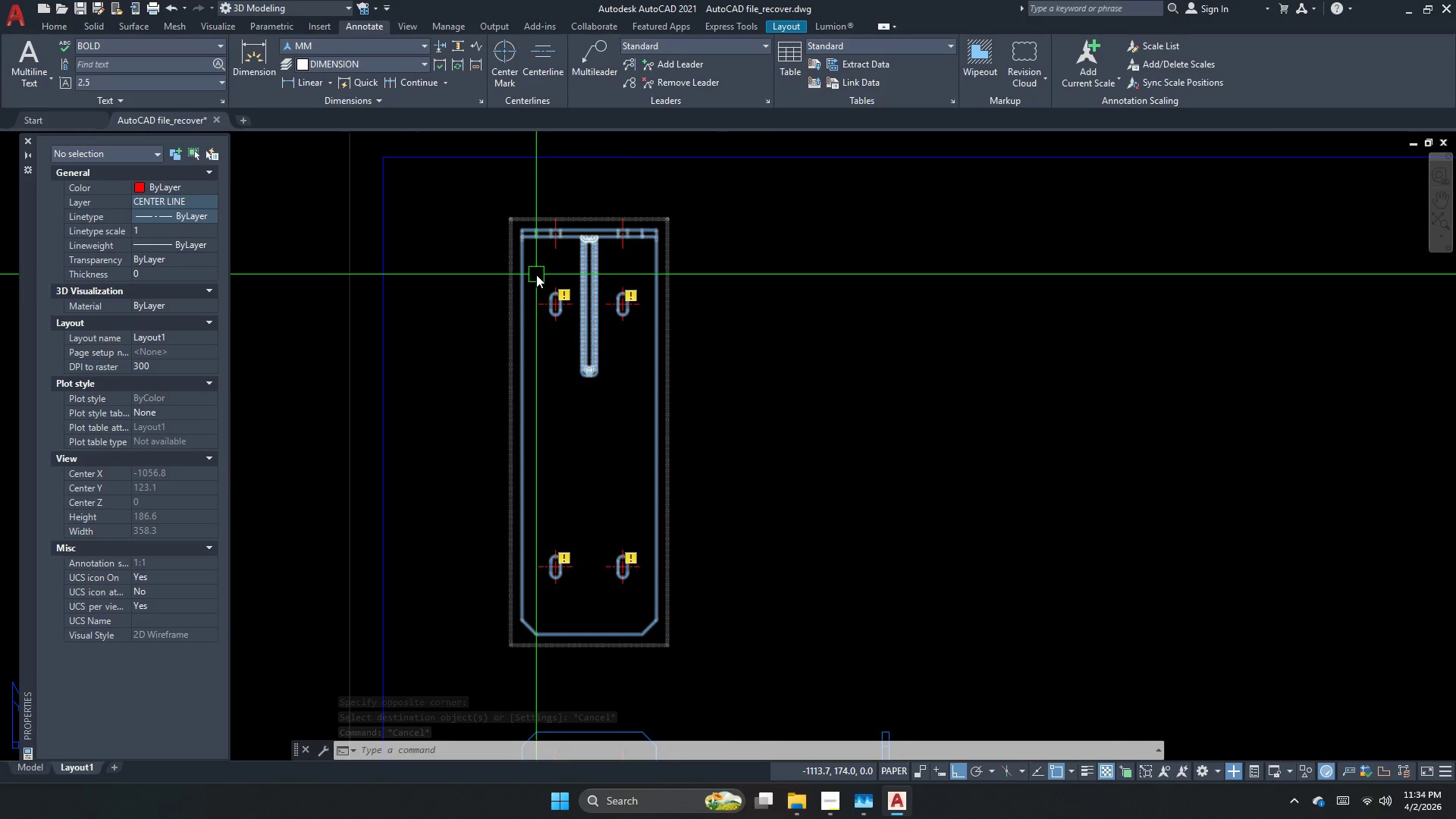 
key(Escape)
type(di )
 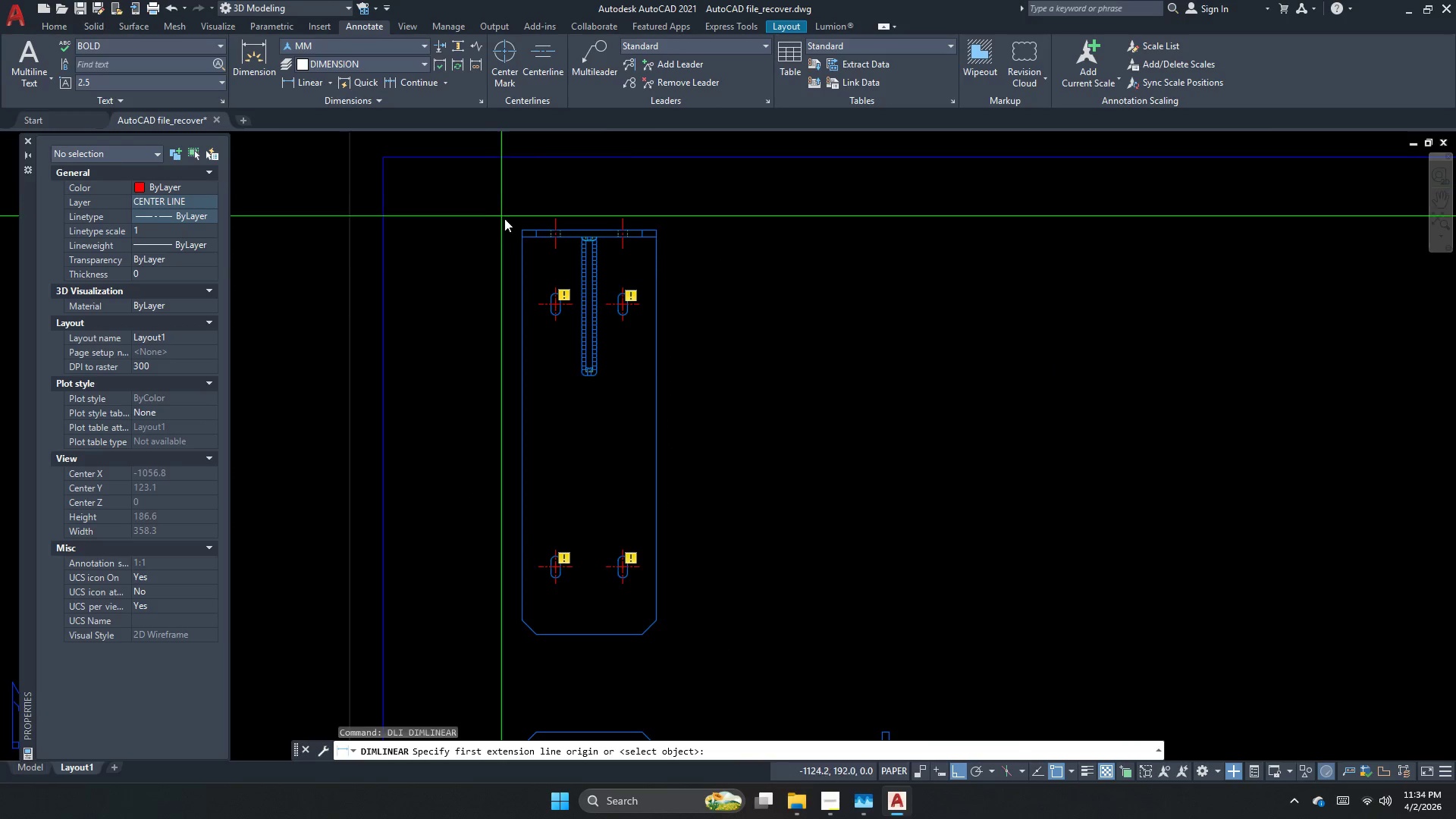 
scroll: coordinate [507, 219], scroll_direction: up, amount: 1.0
 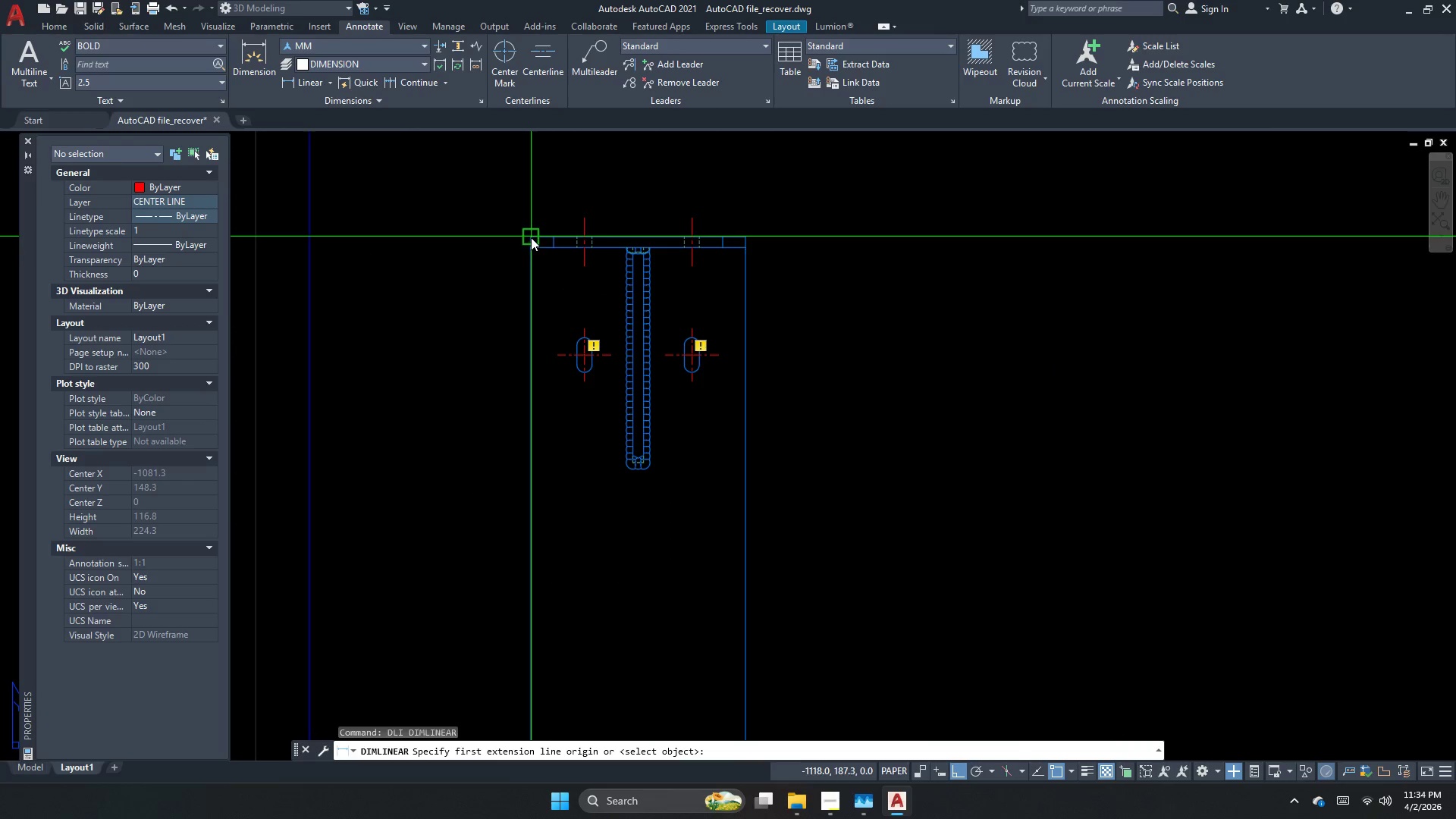 
left_click_drag(start_coordinate=[531, 237], to_coordinate=[527, 257])
 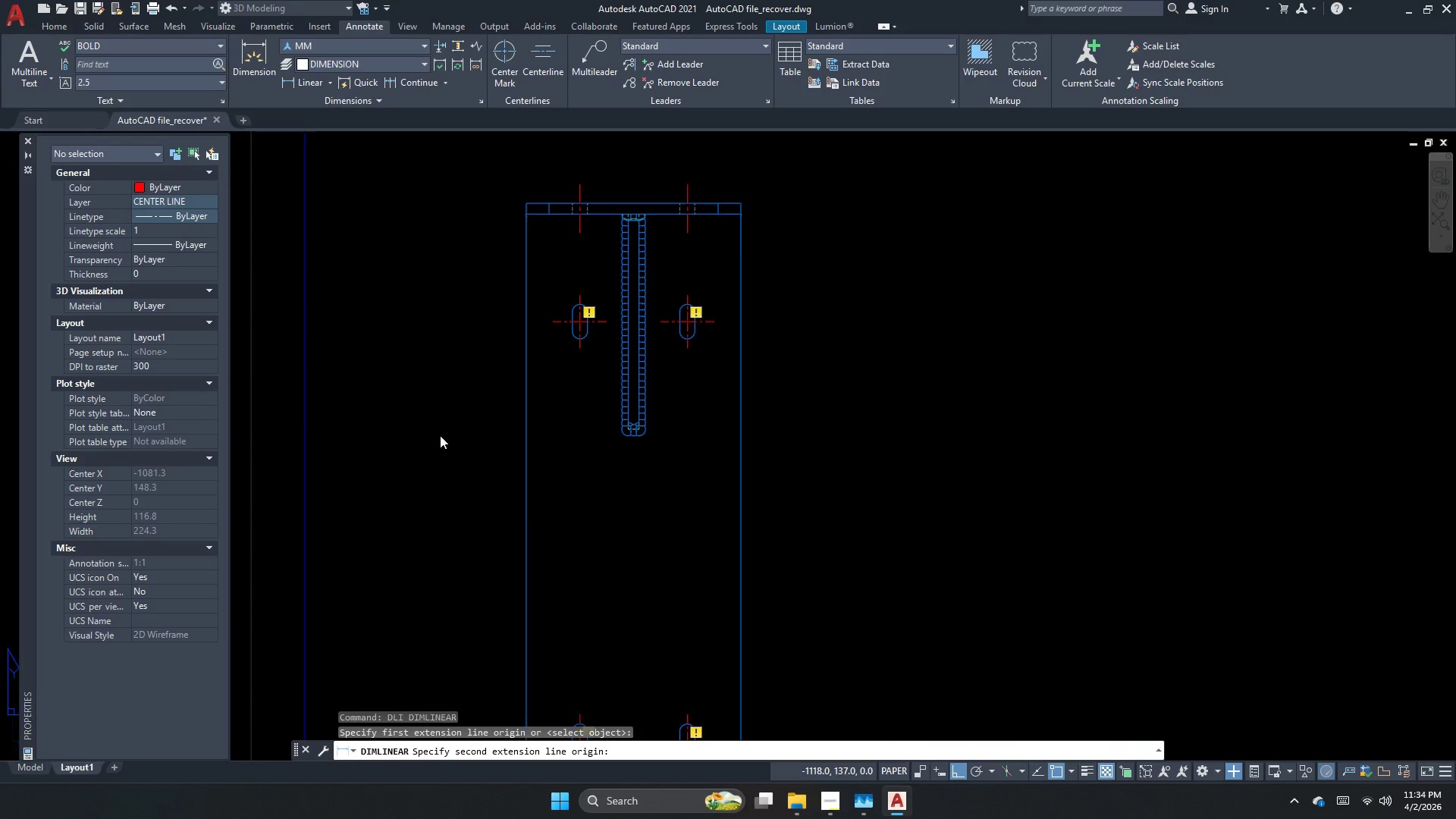 
scroll: coordinate [438, 504], scroll_direction: none, amount: 0.0
 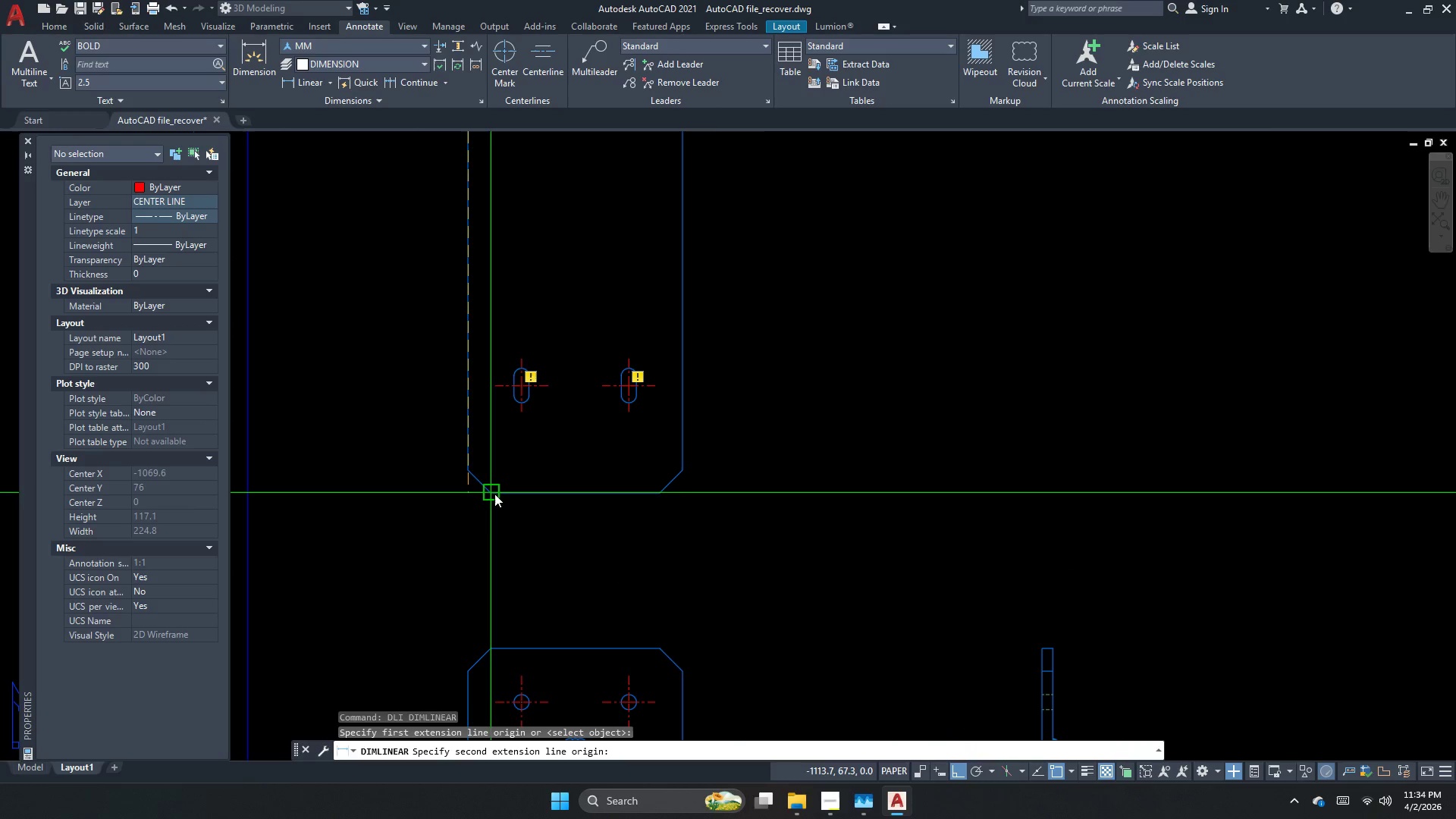 
left_click_drag(start_coordinate=[494, 494], to_coordinate=[480, 488])
 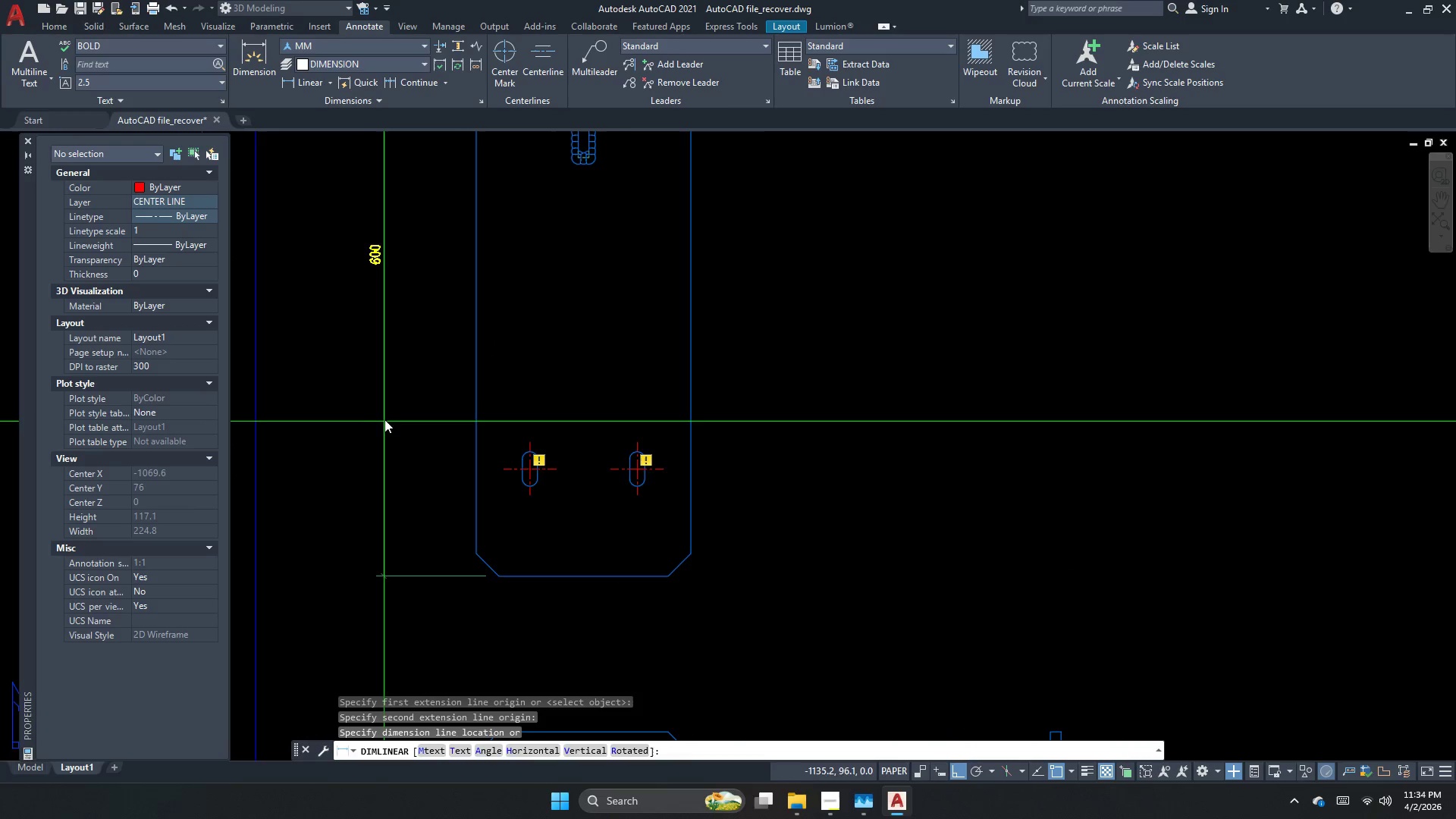 
left_click([387, 488])
 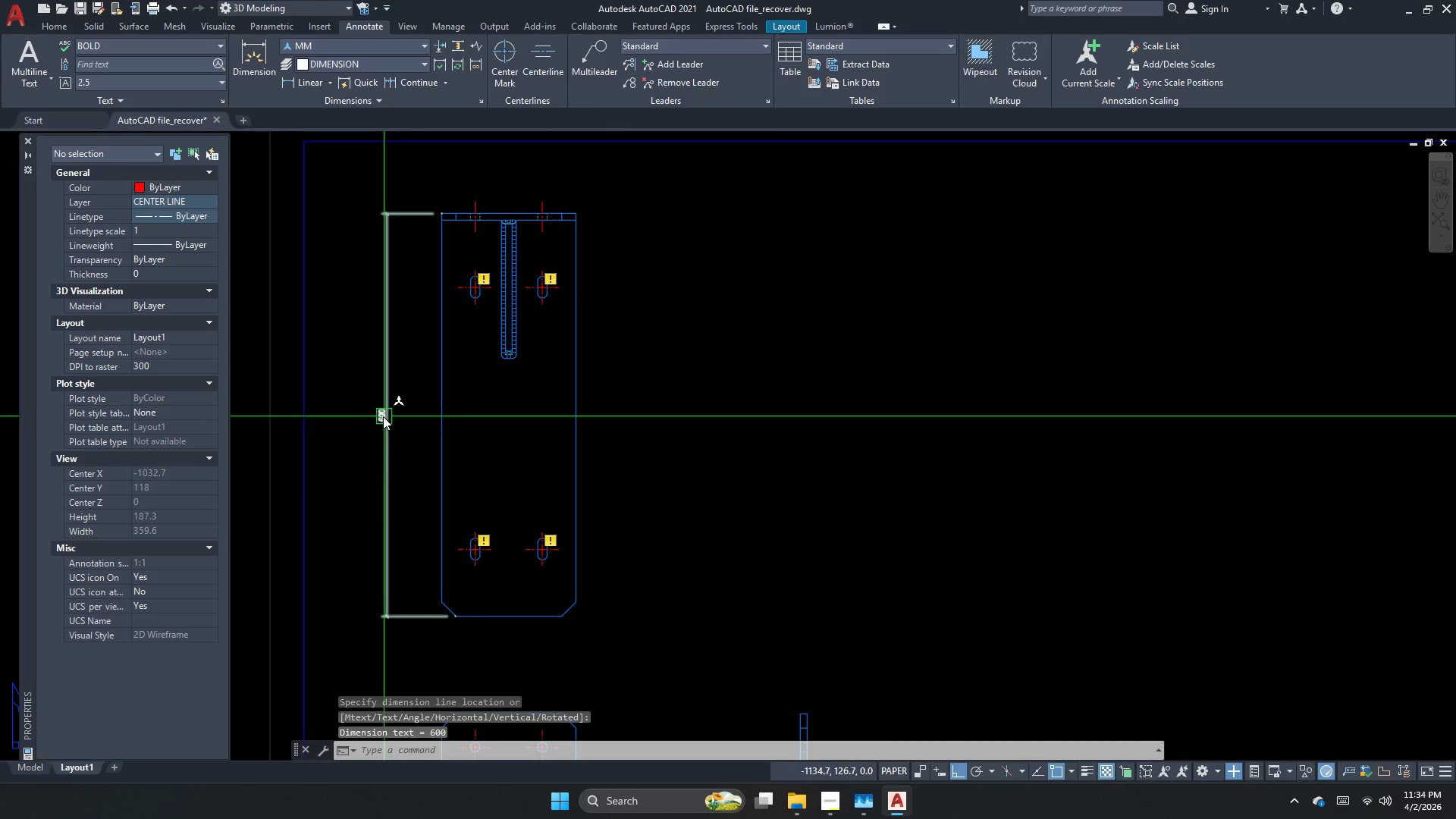 
scroll: coordinate [387, 528], scroll_direction: down, amount: 1.0
 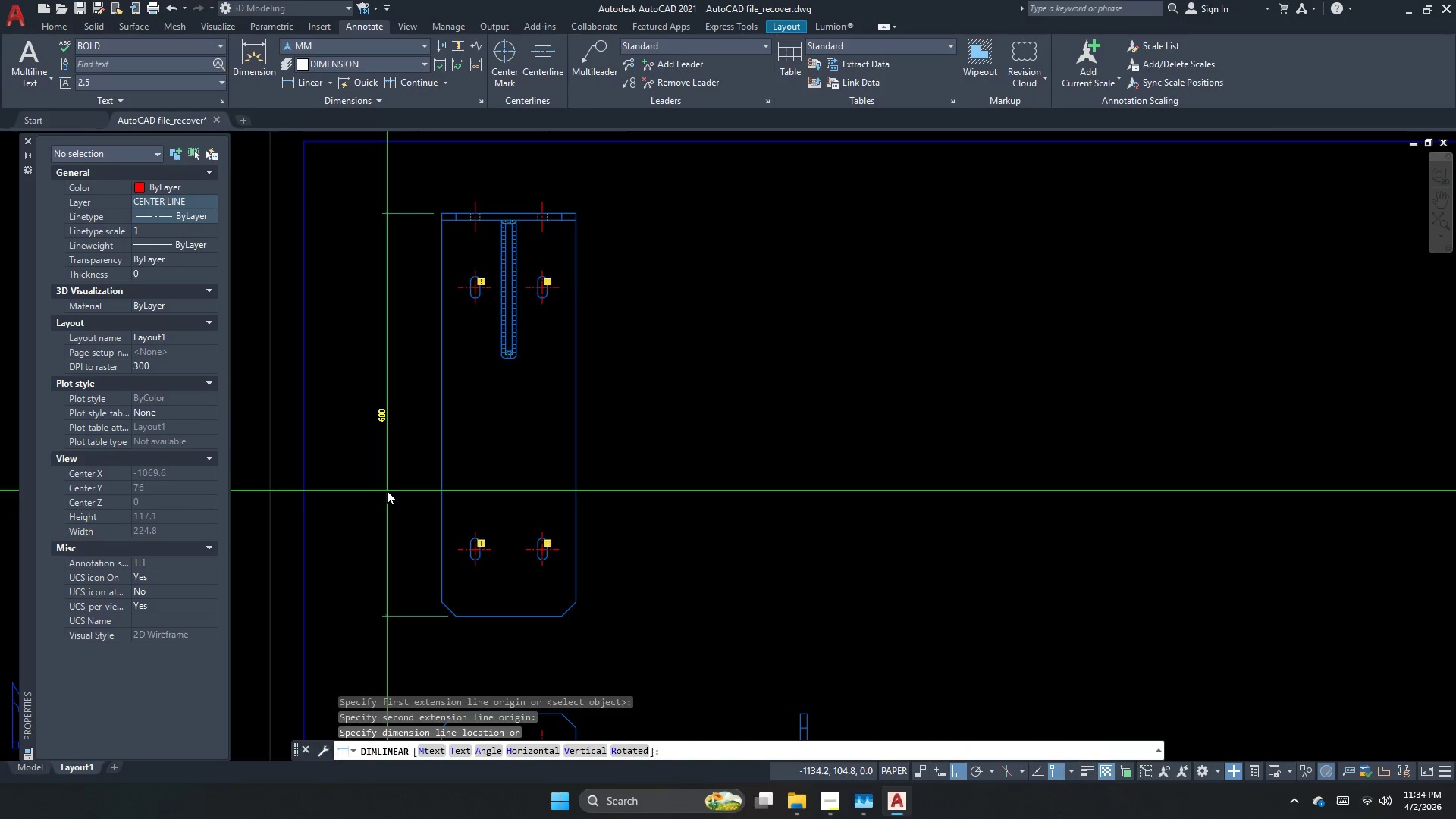 
key(Escape)
type(dli )
 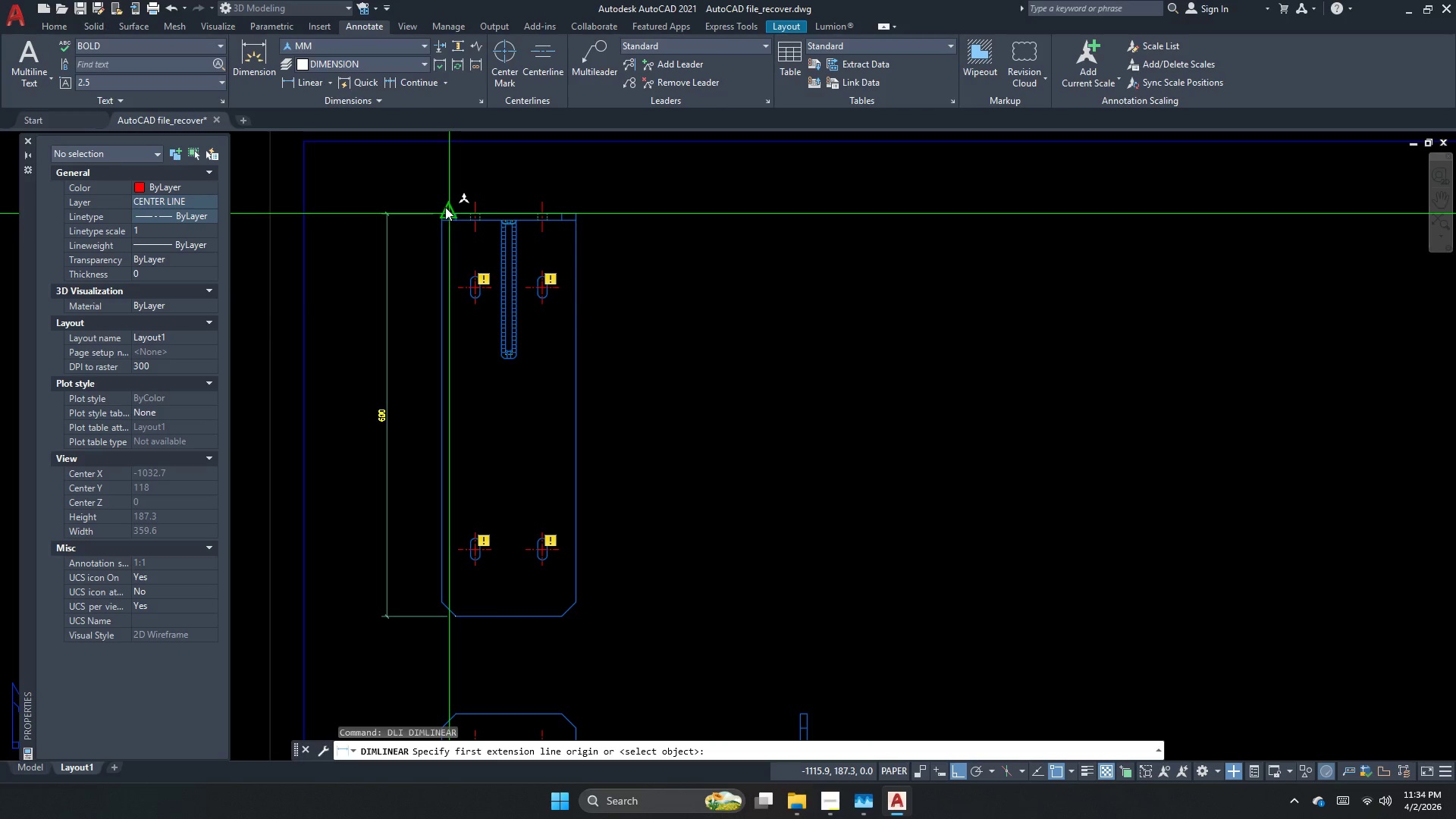 
scroll: coordinate [426, 206], scroll_direction: up, amount: 1.0
 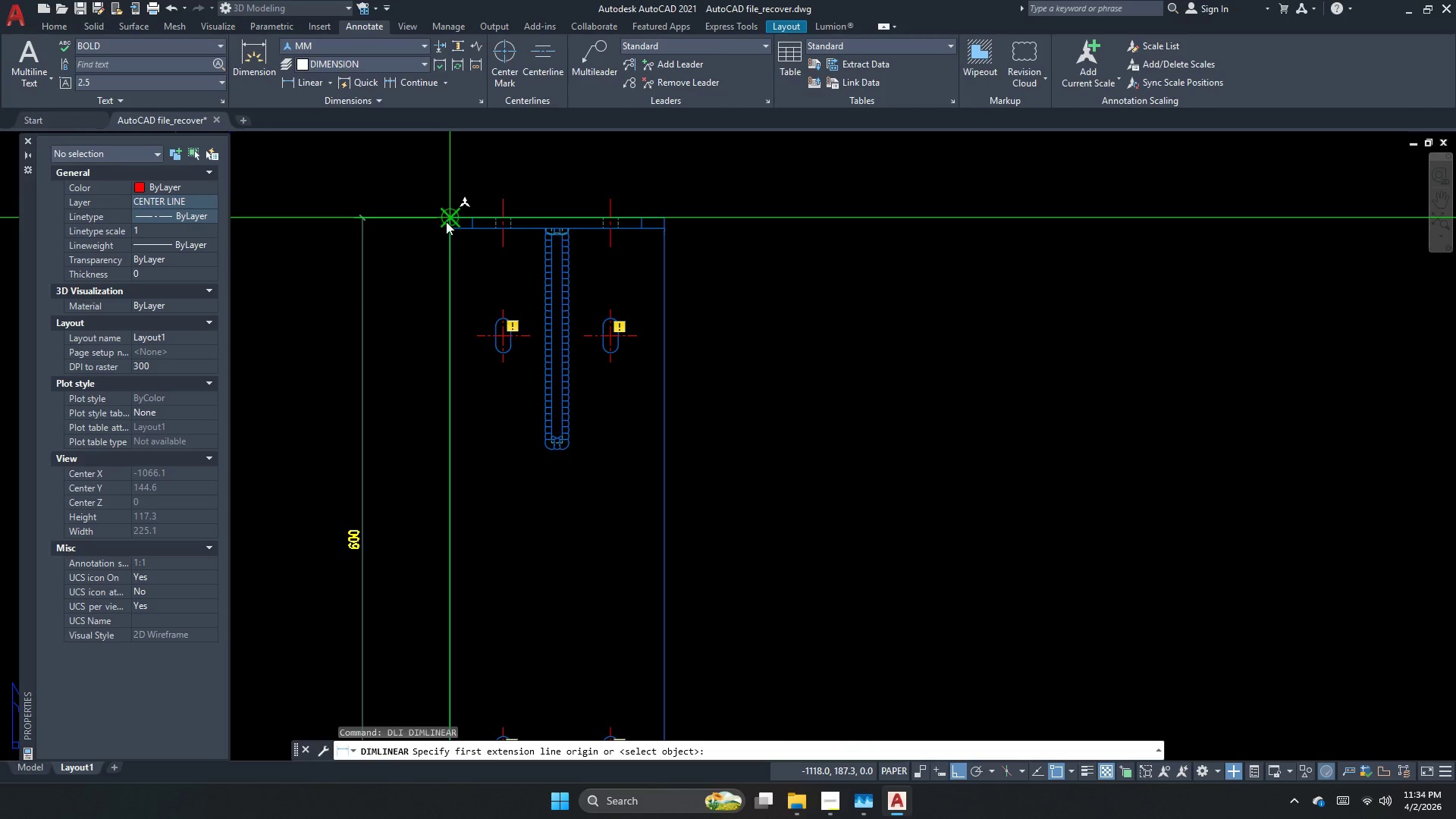 
left_click([447, 221])
 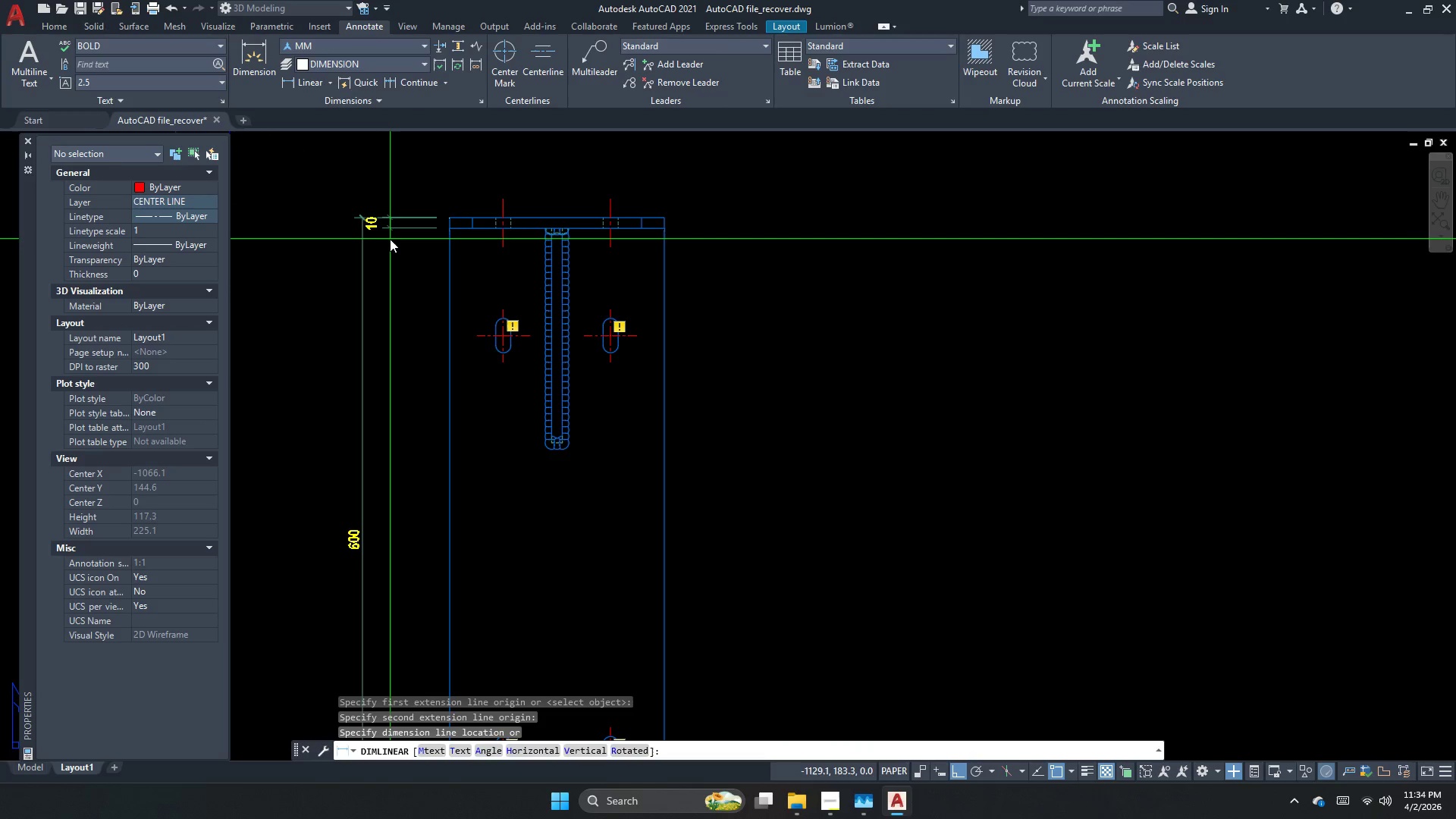 
left_click([406, 241])
 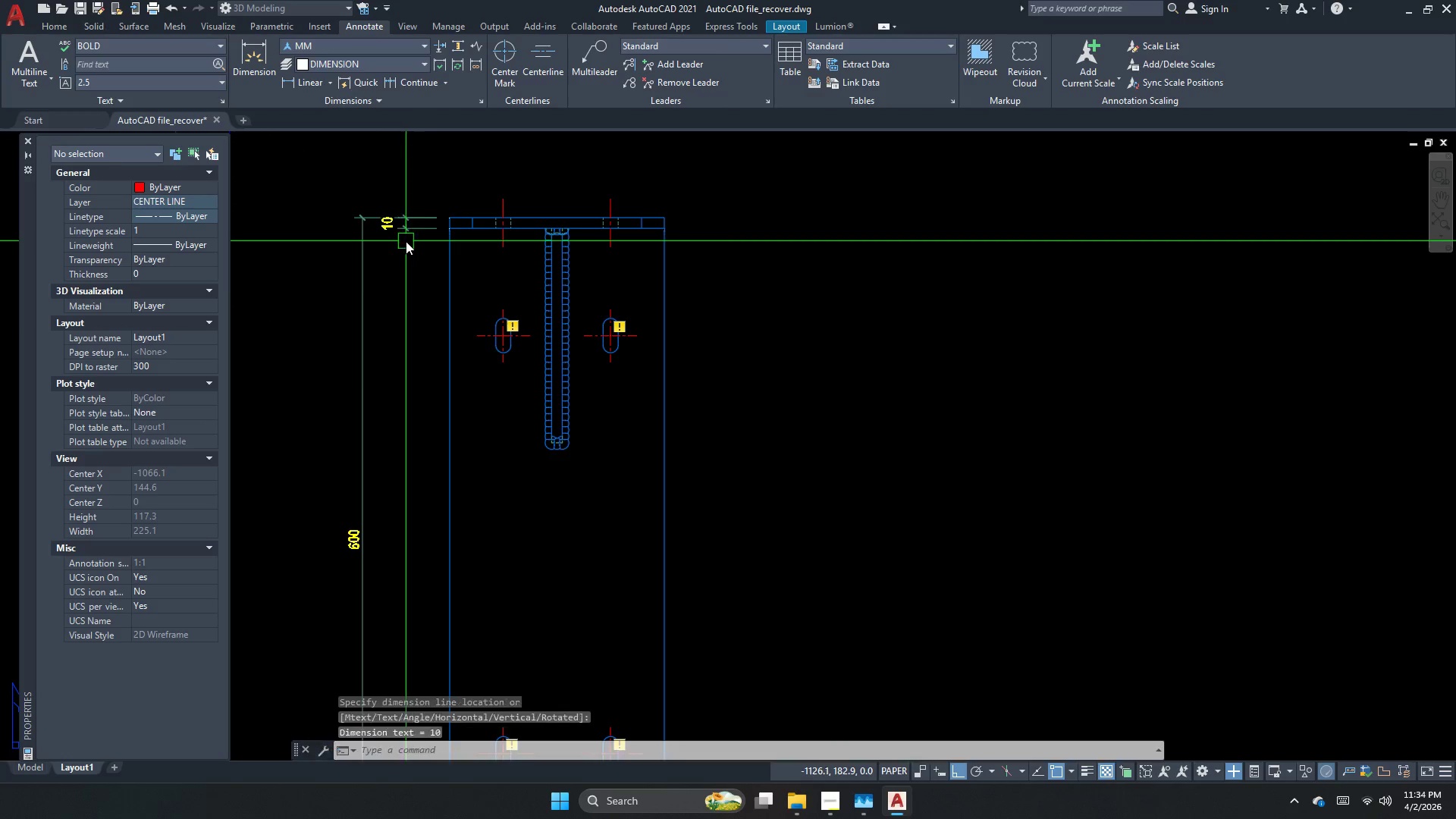 
key(Escape)
 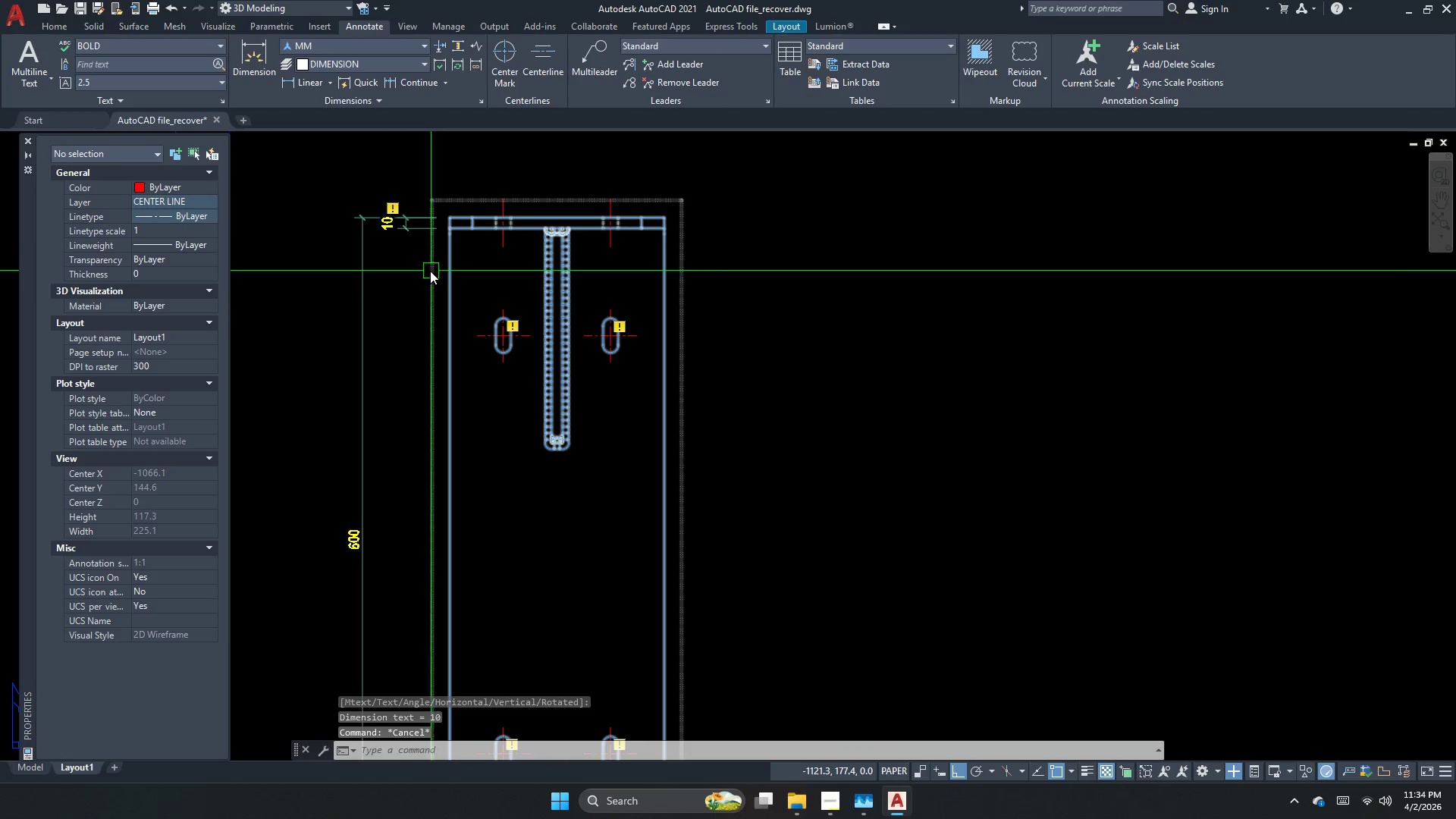 
key(Space)
 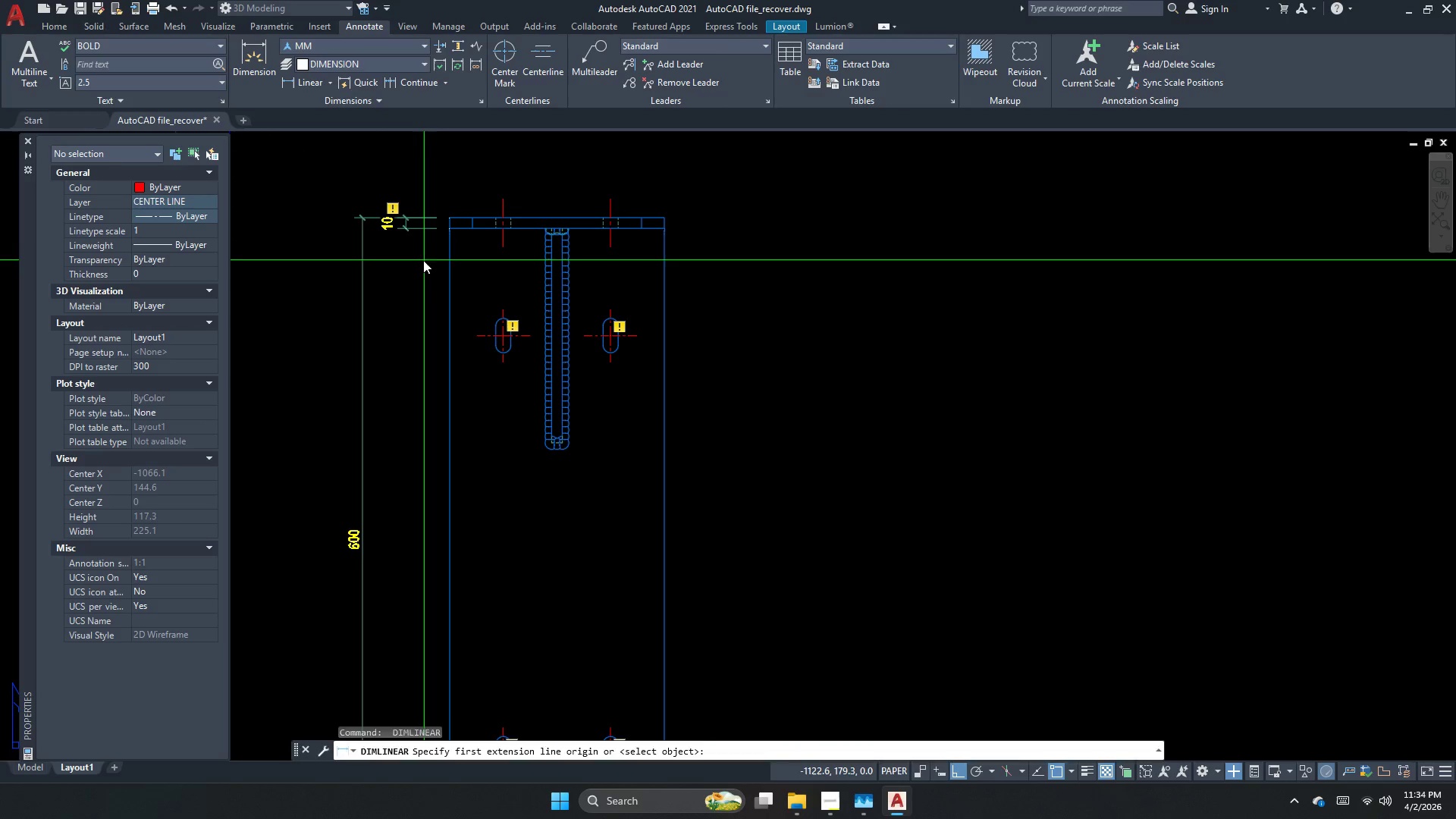 
key(Escape)
 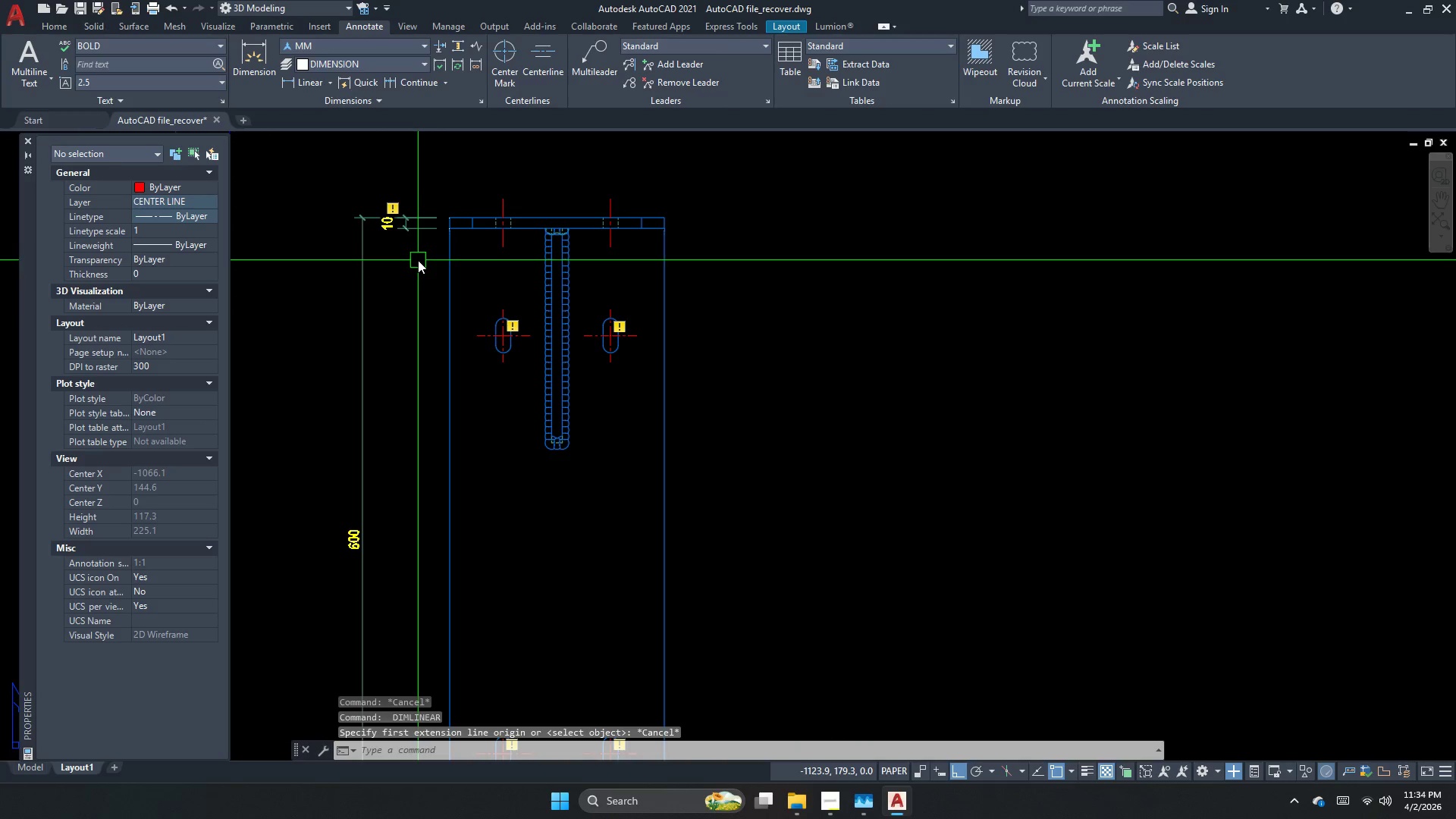 
key(S)
 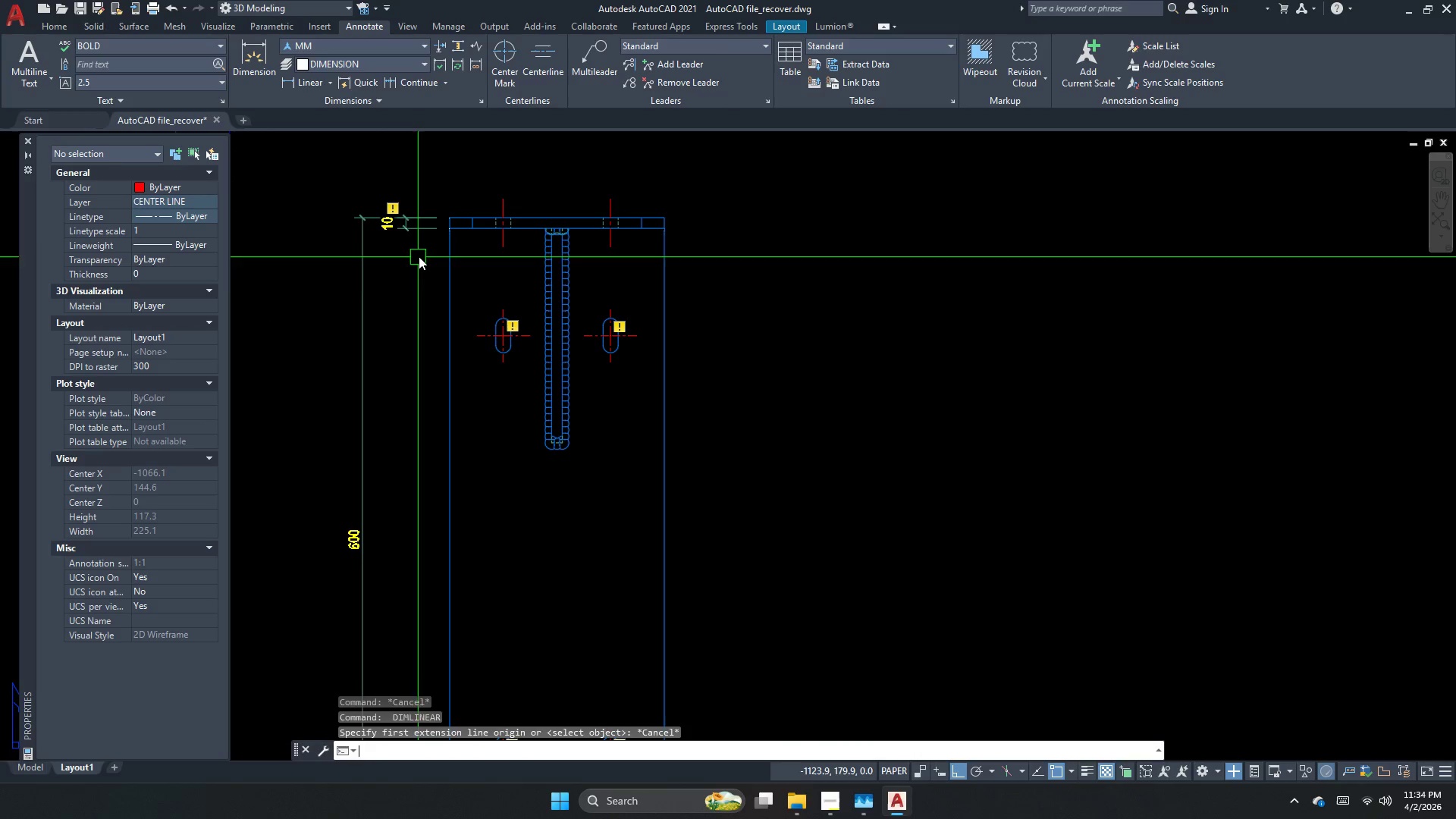 
key(Space)
 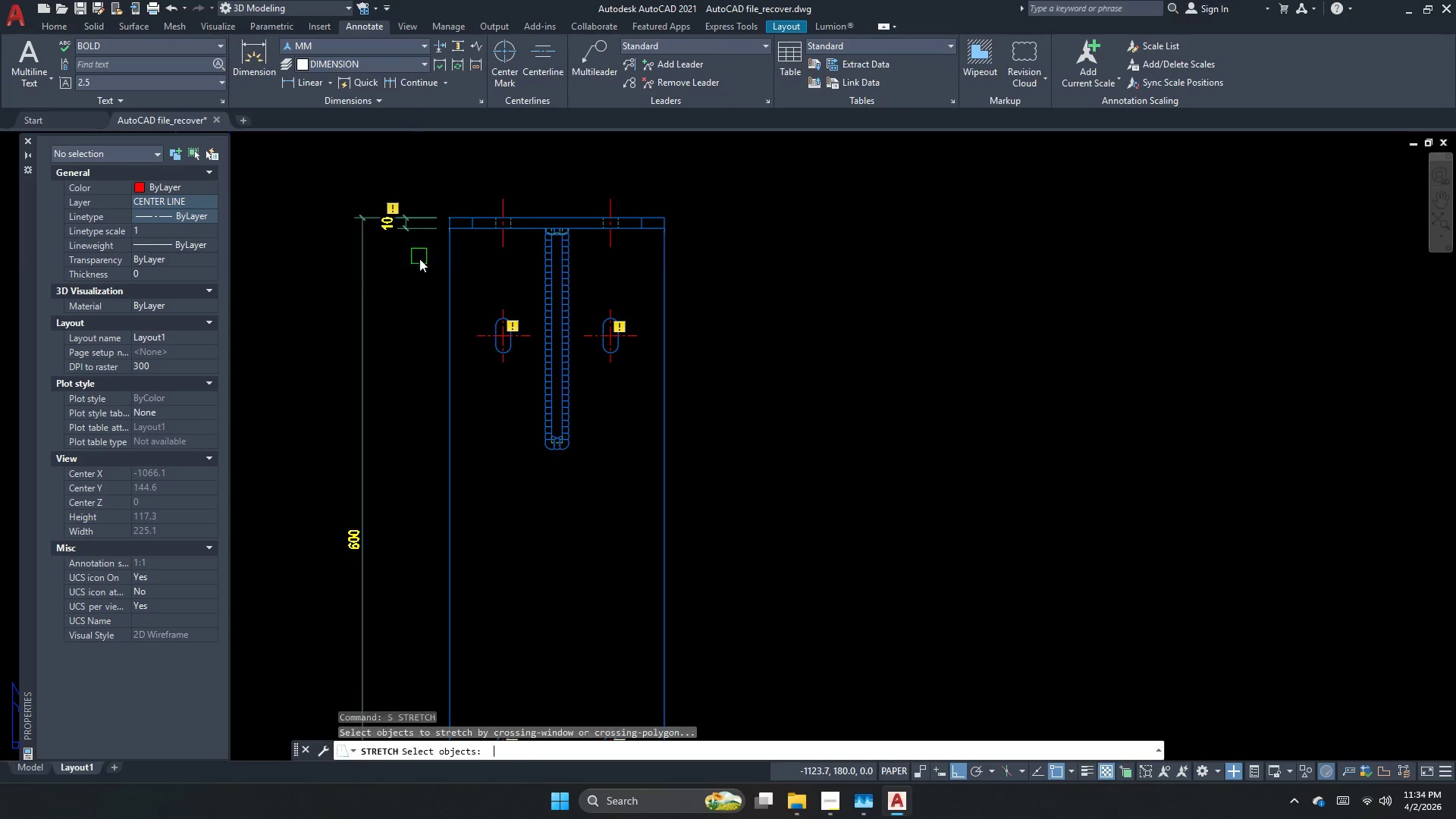 
left_click_drag(start_coordinate=[419, 261], to_coordinate=[387, 227])
 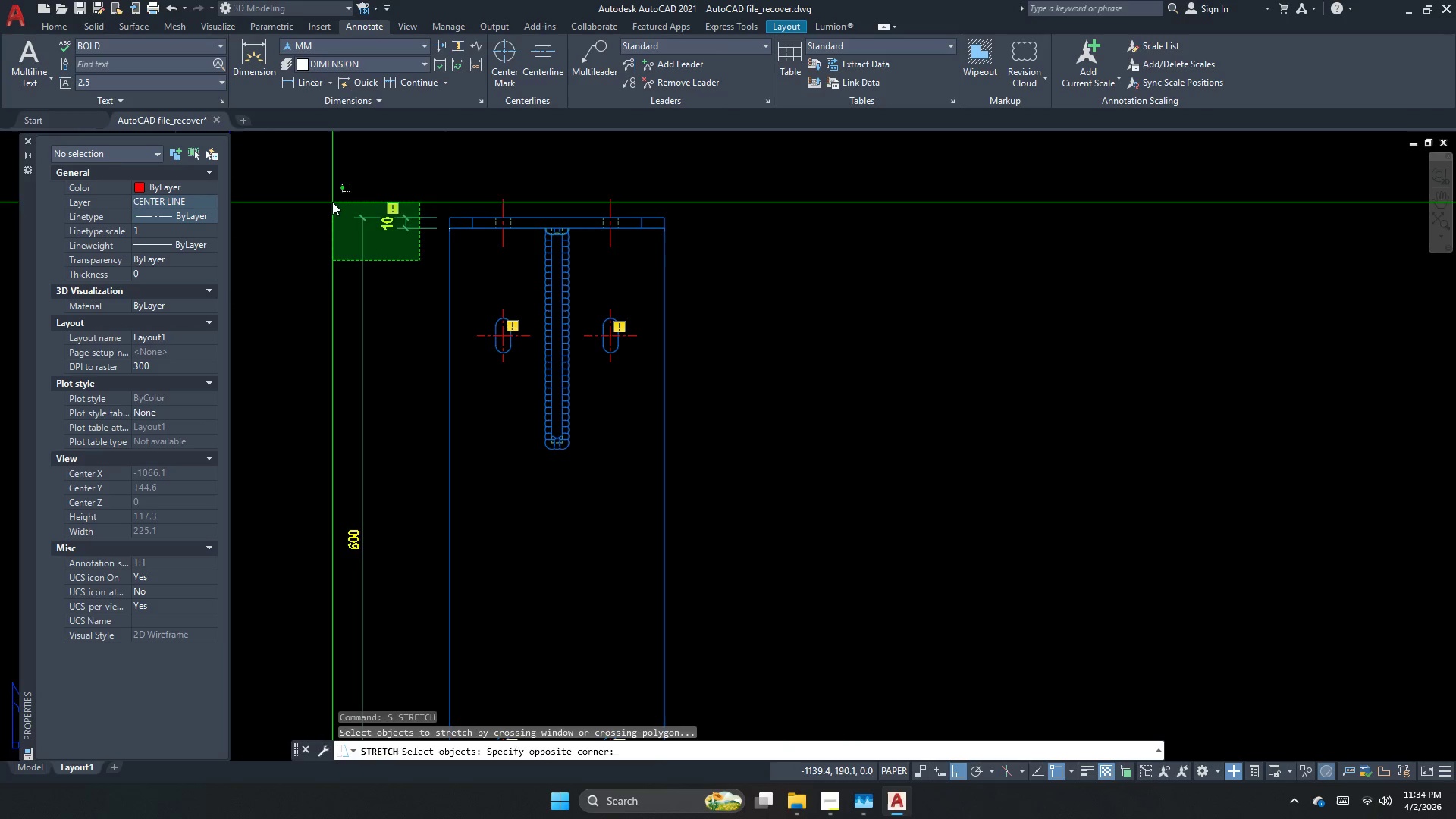 
left_click_drag(start_coordinate=[332, 202], to_coordinate=[337, 198])
 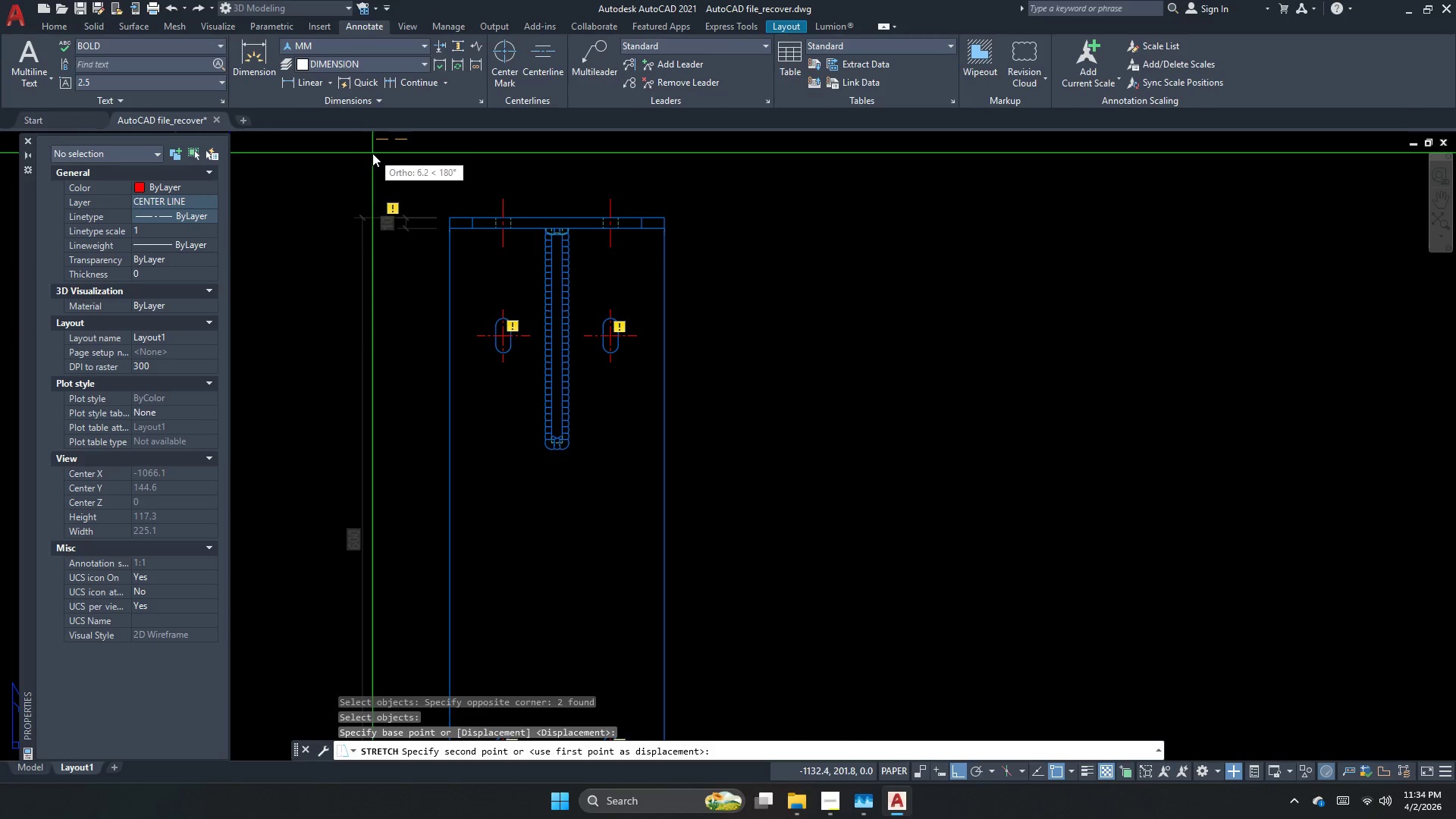 
key(Space)
 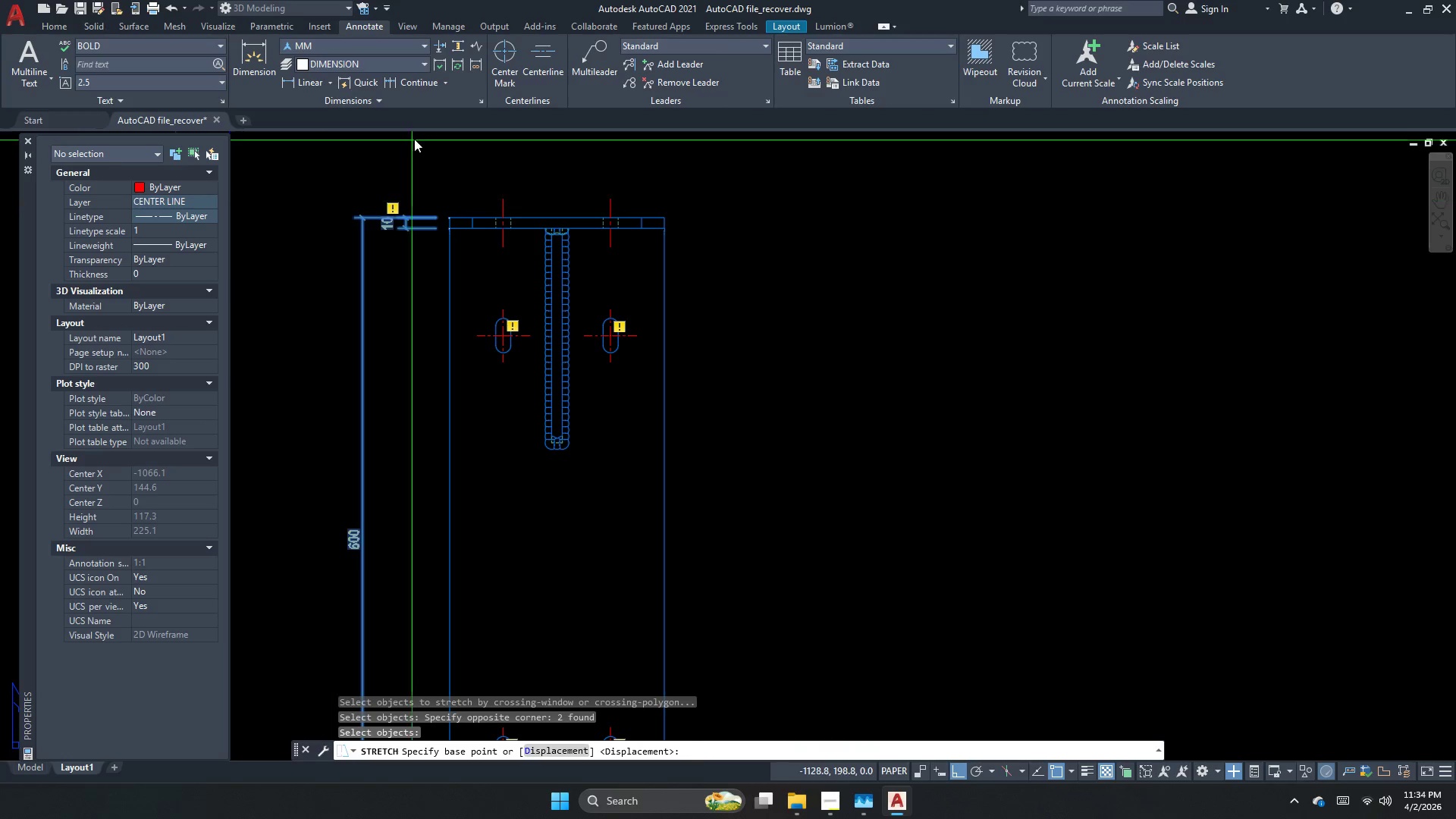 
left_click_drag(start_coordinate=[406, 140], to_coordinate=[385, 151])
 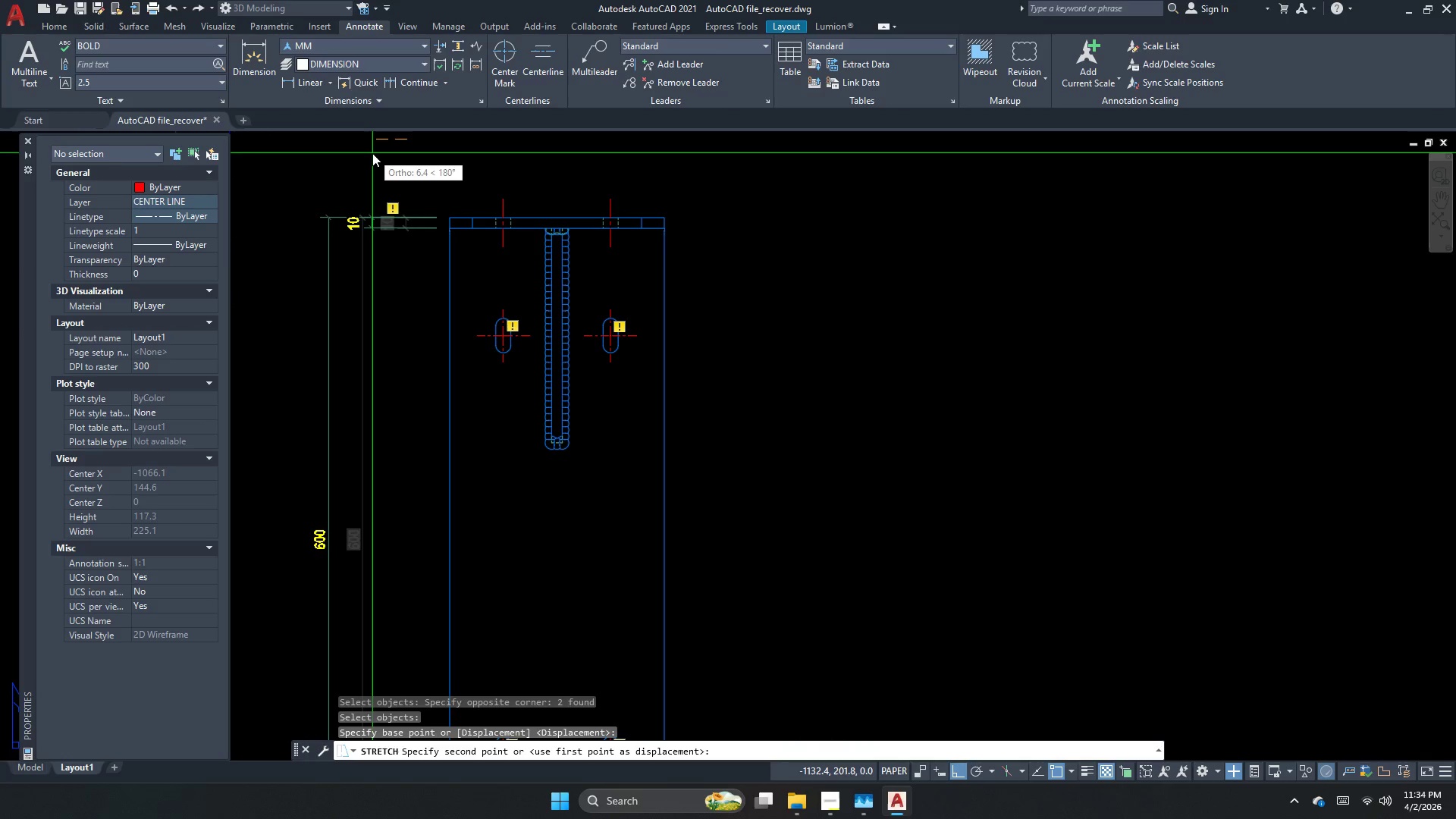 
left_click_drag(start_coordinate=[372, 153], to_coordinate=[371, 157])
 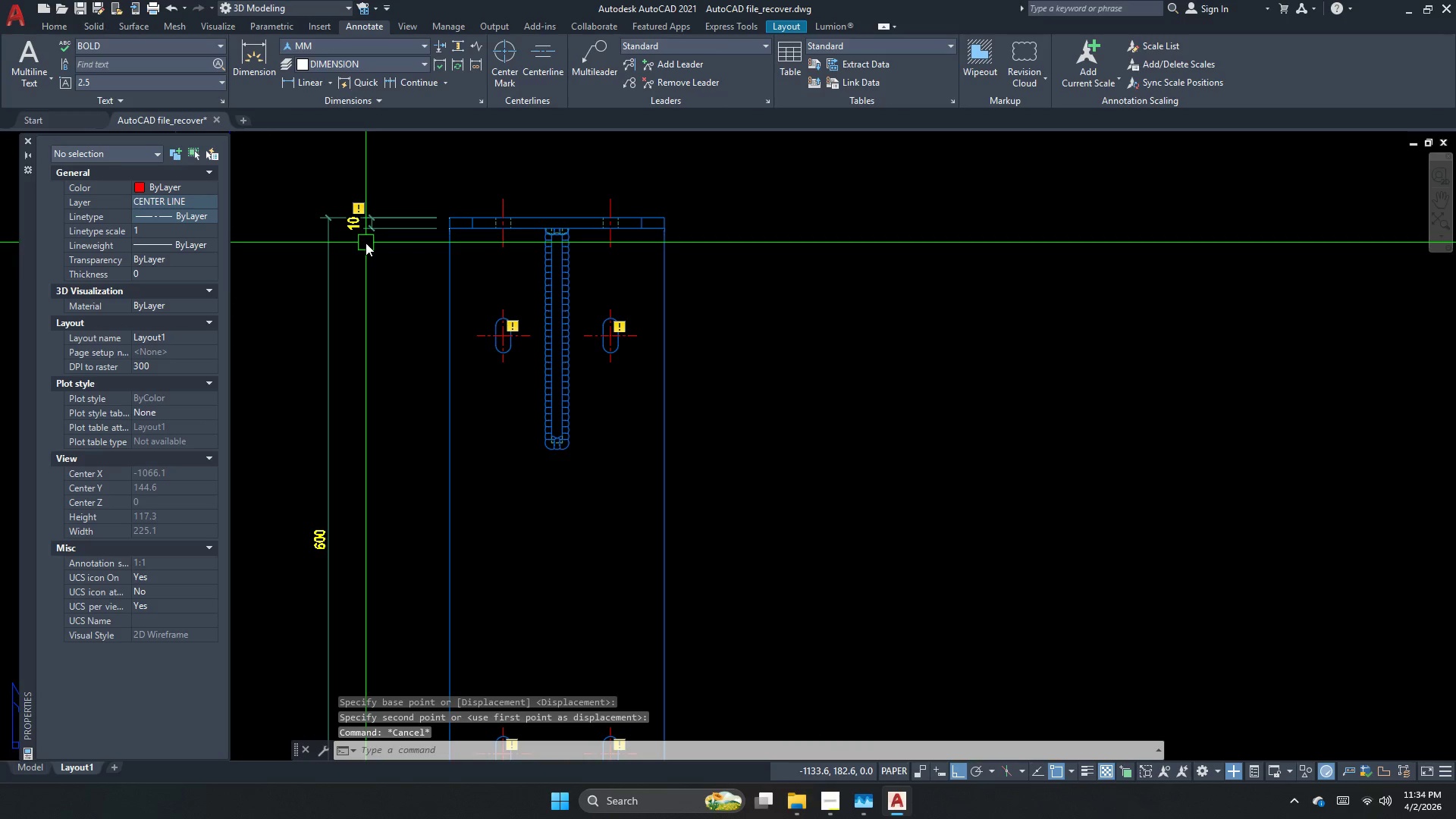 
key(Escape)
 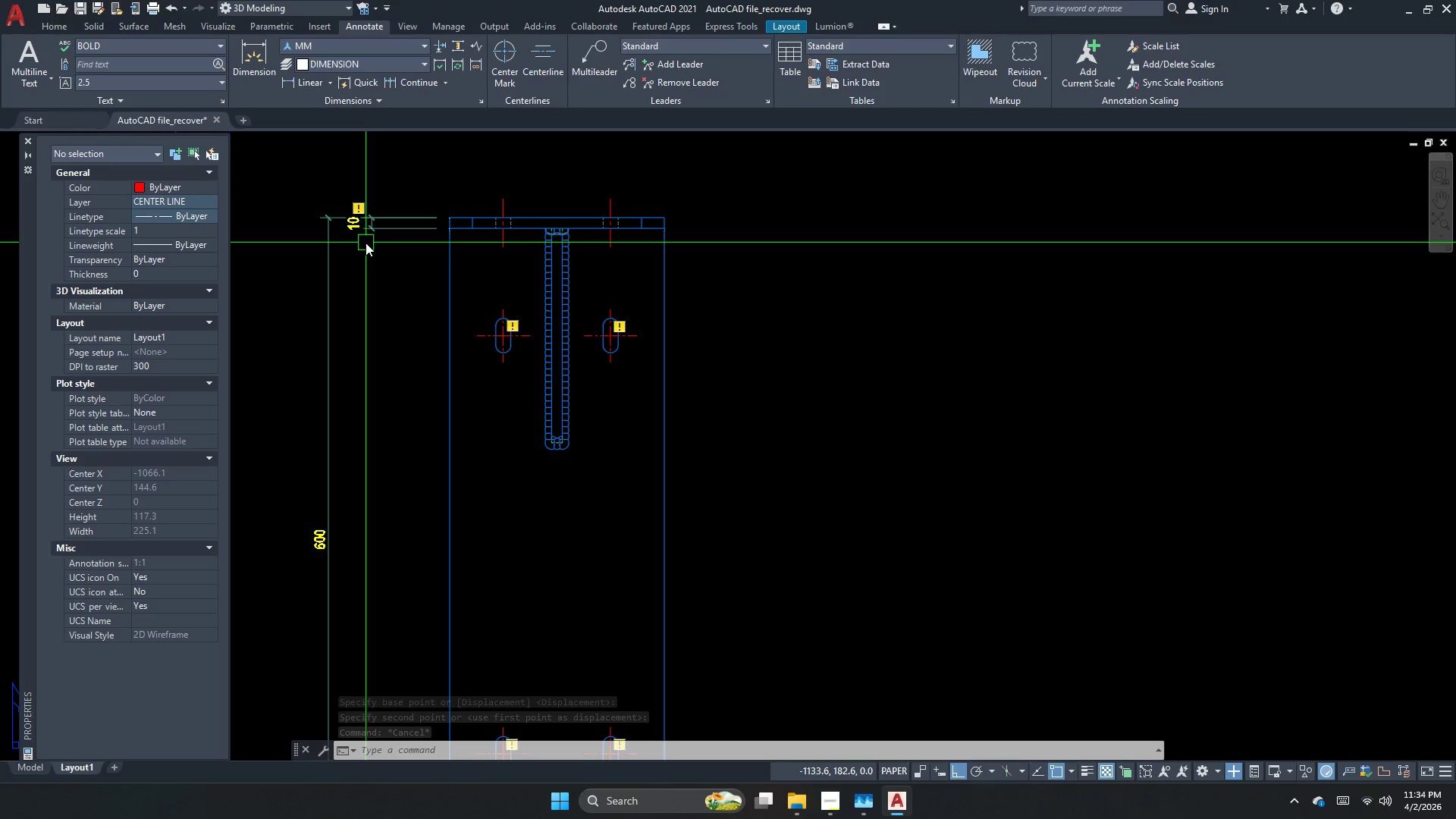 
wait(6.73)
 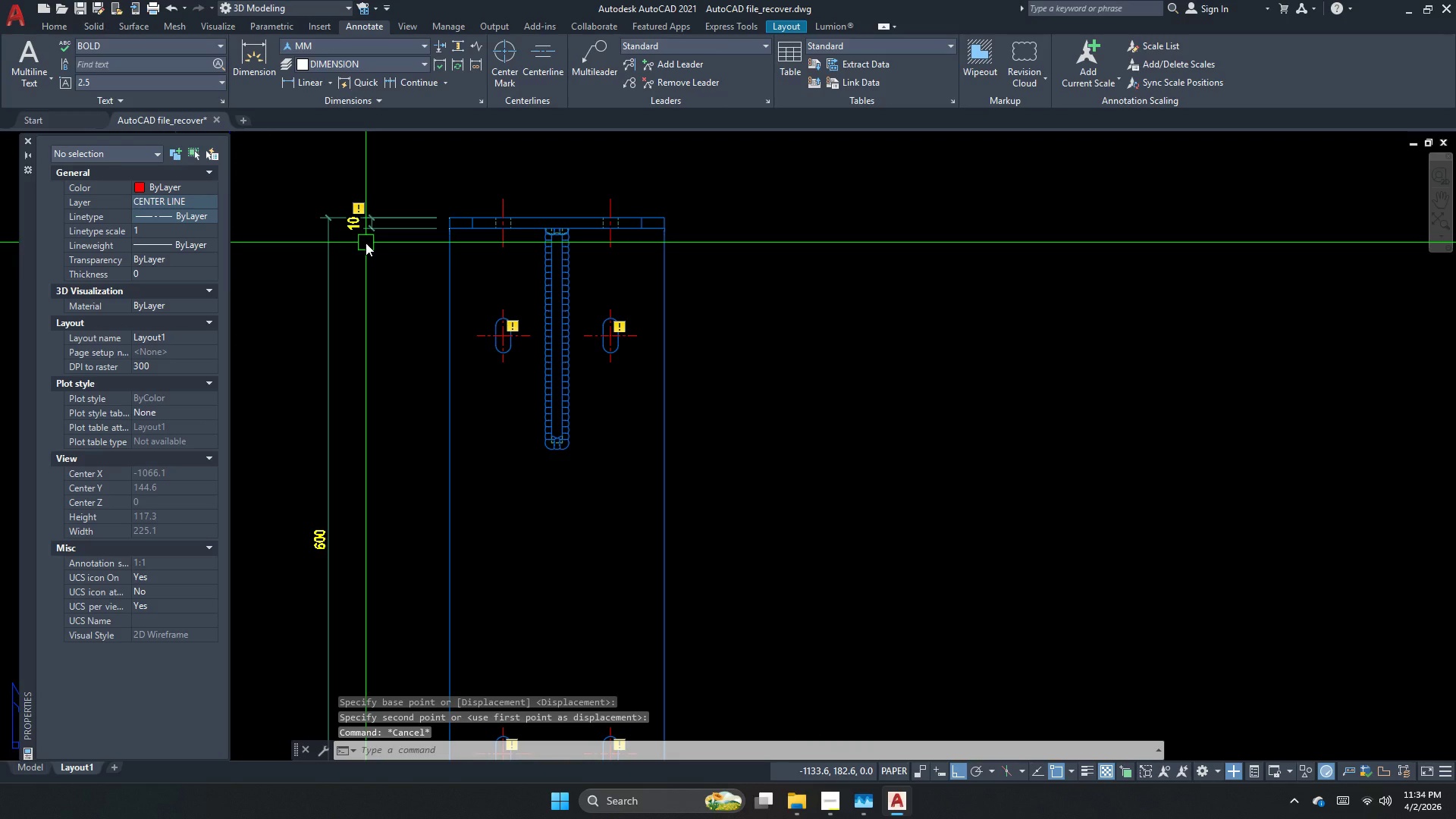 
key(Escape)
 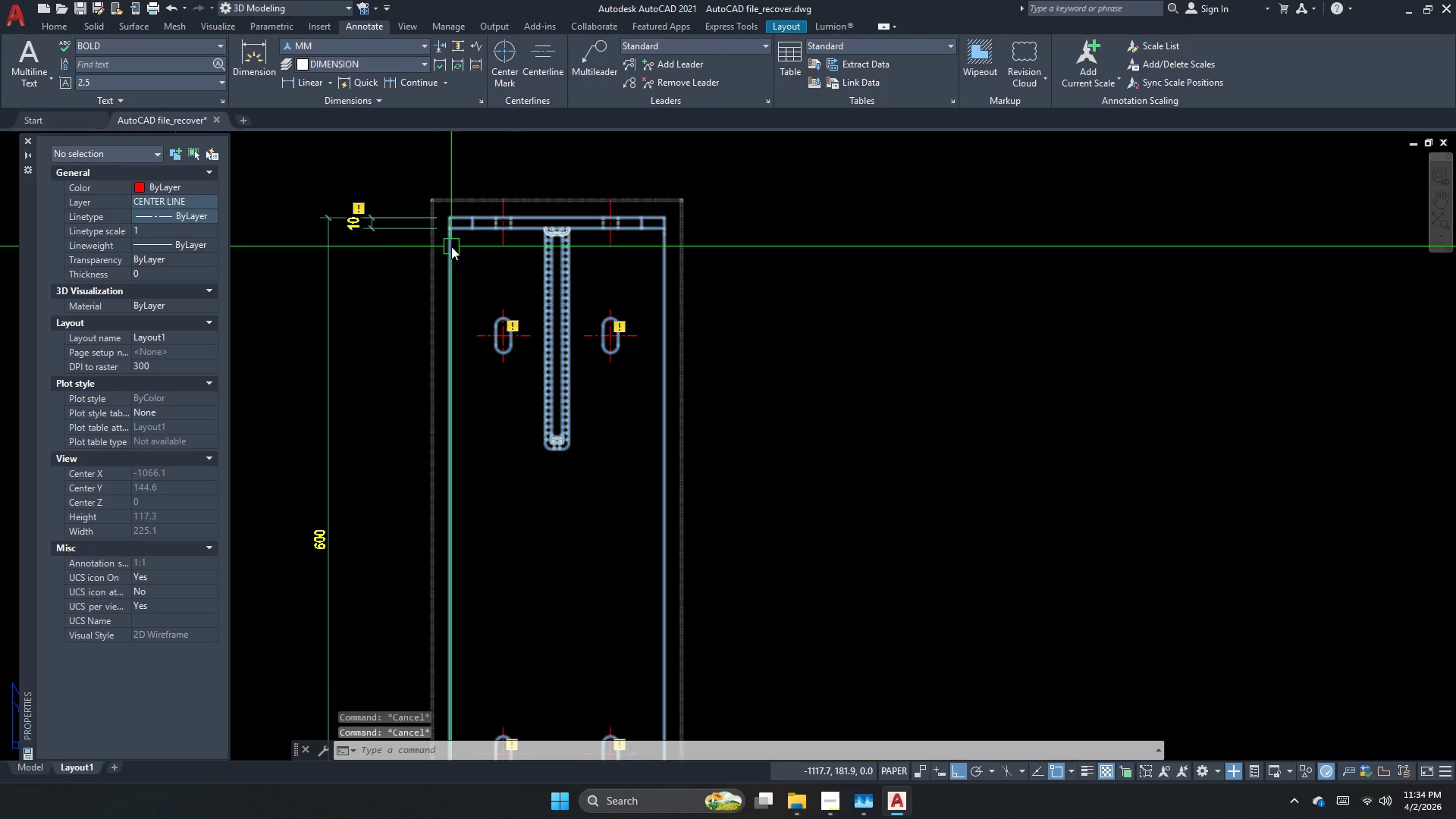 
key(S)
 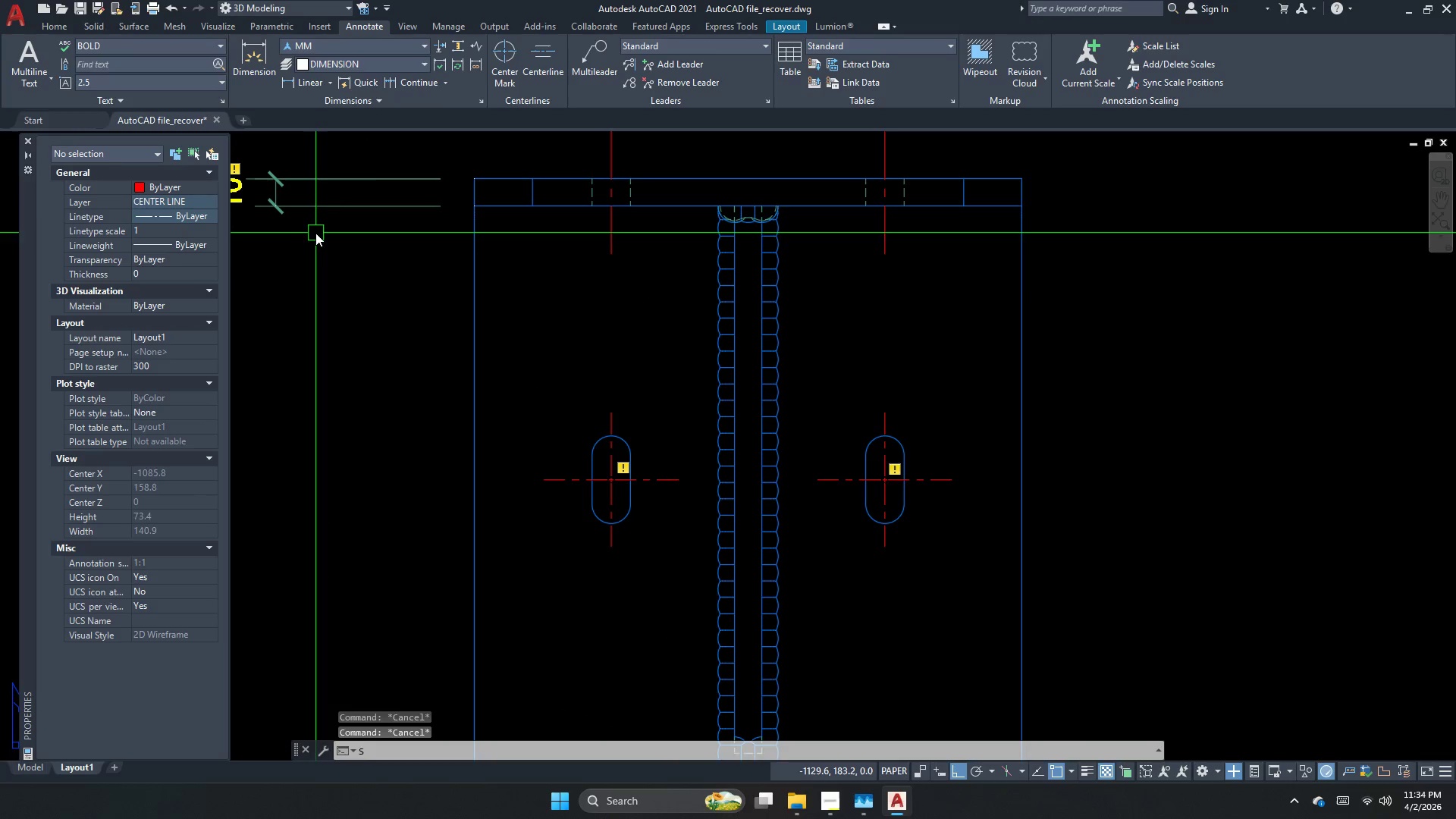 
key(Space)
 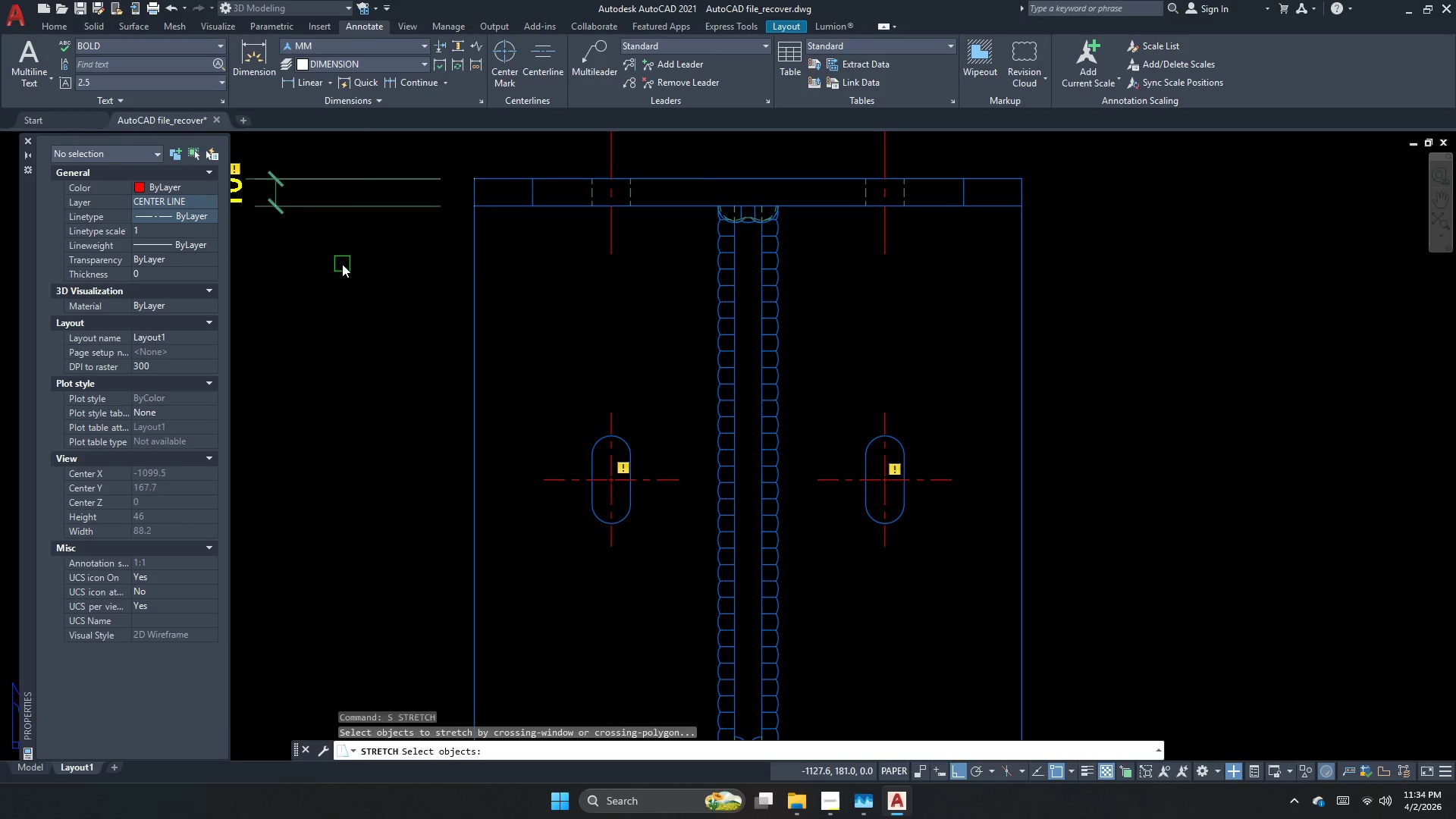 
scroll: coordinate [413, 240], scroll_direction: up, amount: 2.0
 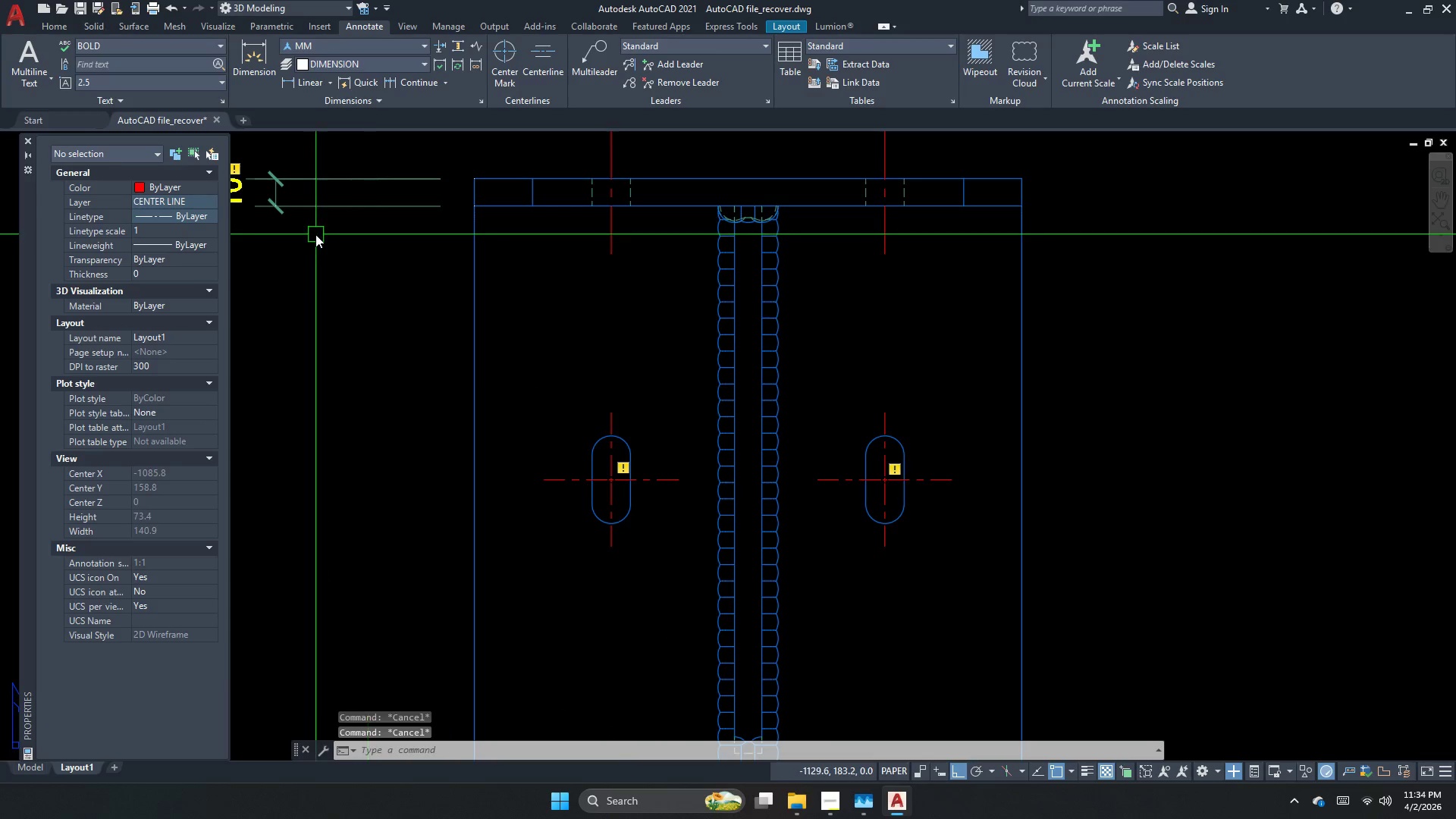 
left_click_drag(start_coordinate=[345, 292], to_coordinate=[331, 259])
 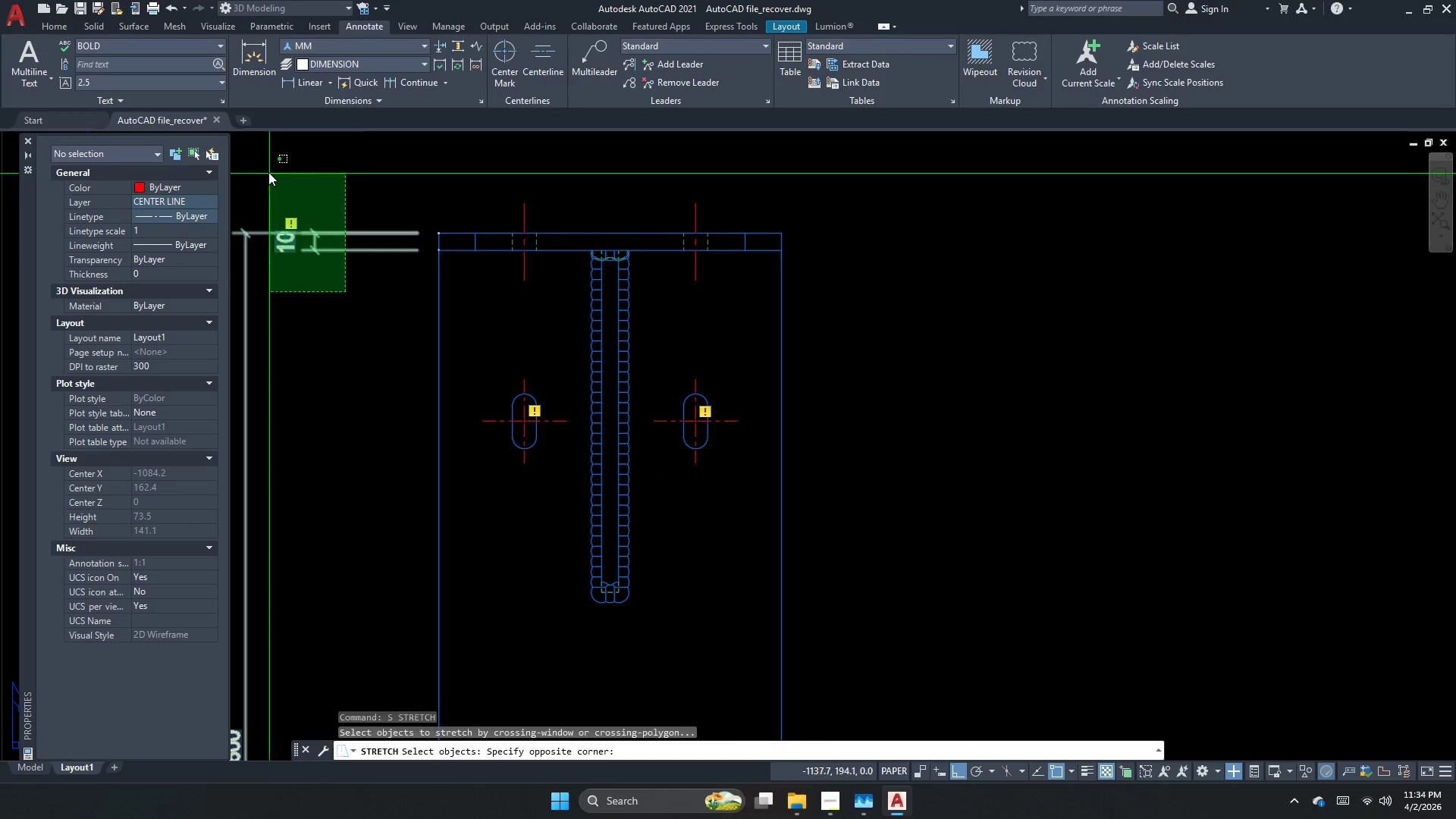 
scroll: coordinate [359, 295], scroll_direction: down, amount: 1.0
 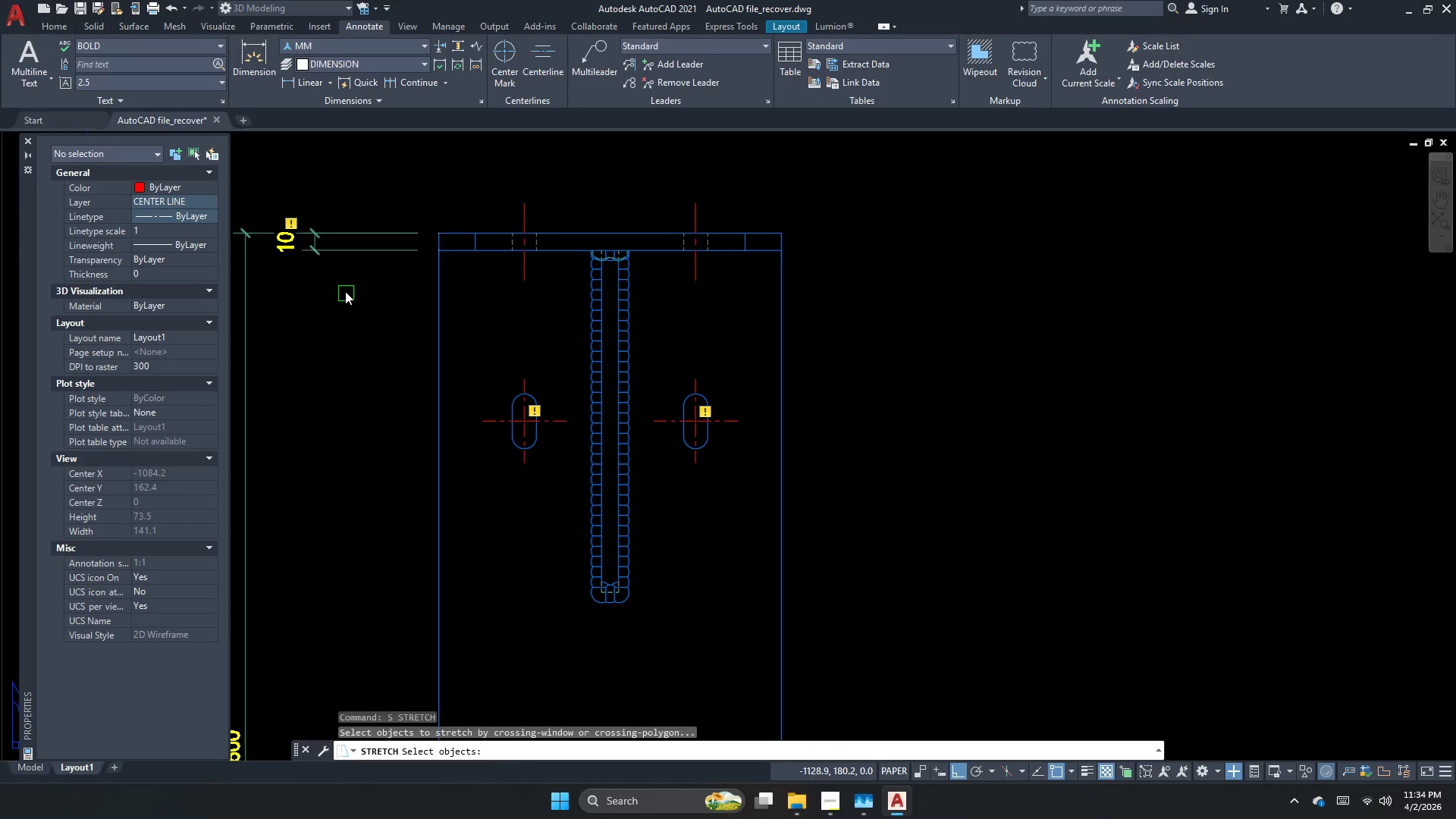 
left_click_drag(start_coordinate=[257, 165], to_coordinate=[268, 171])
 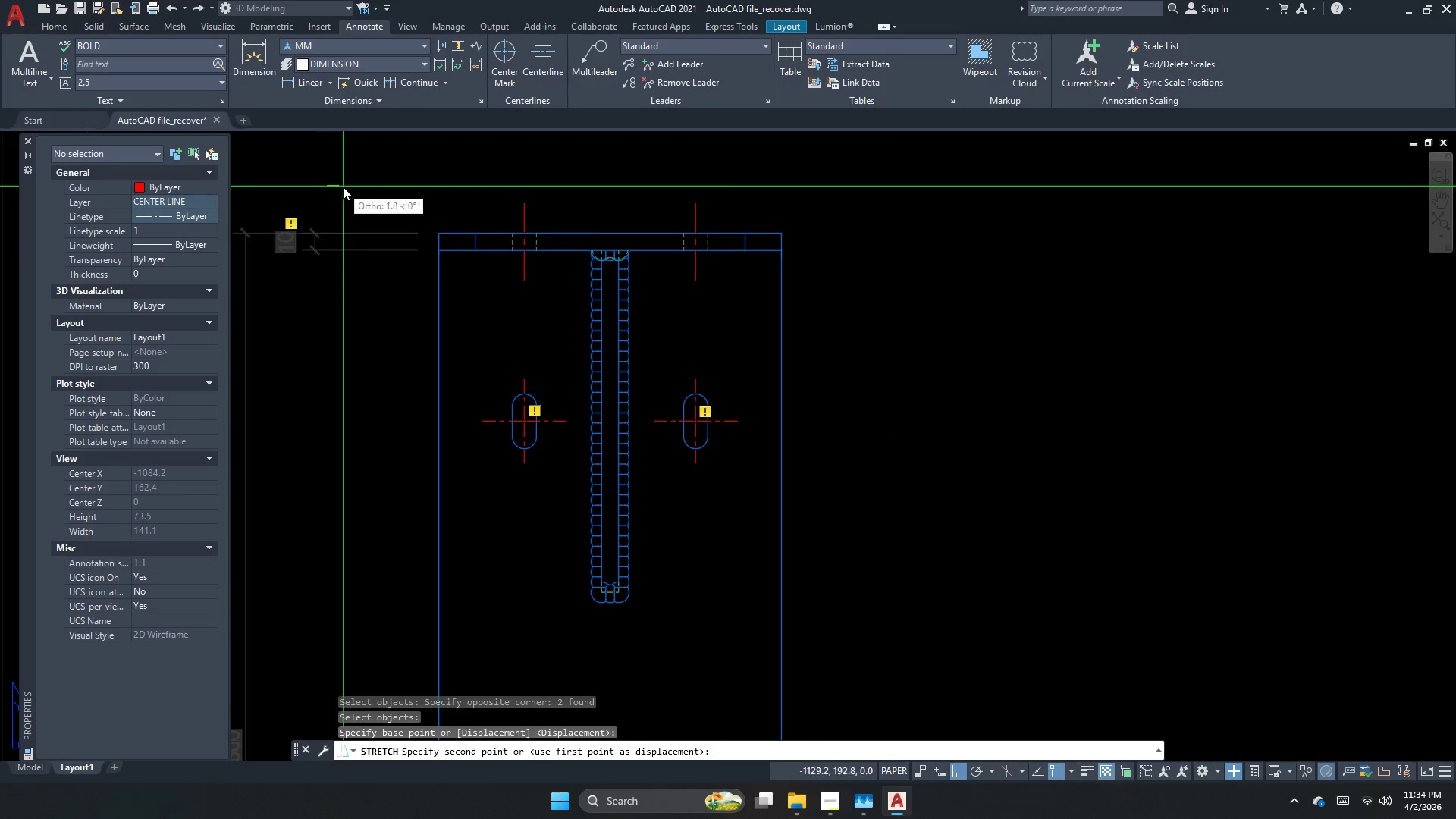 
key(Space)
 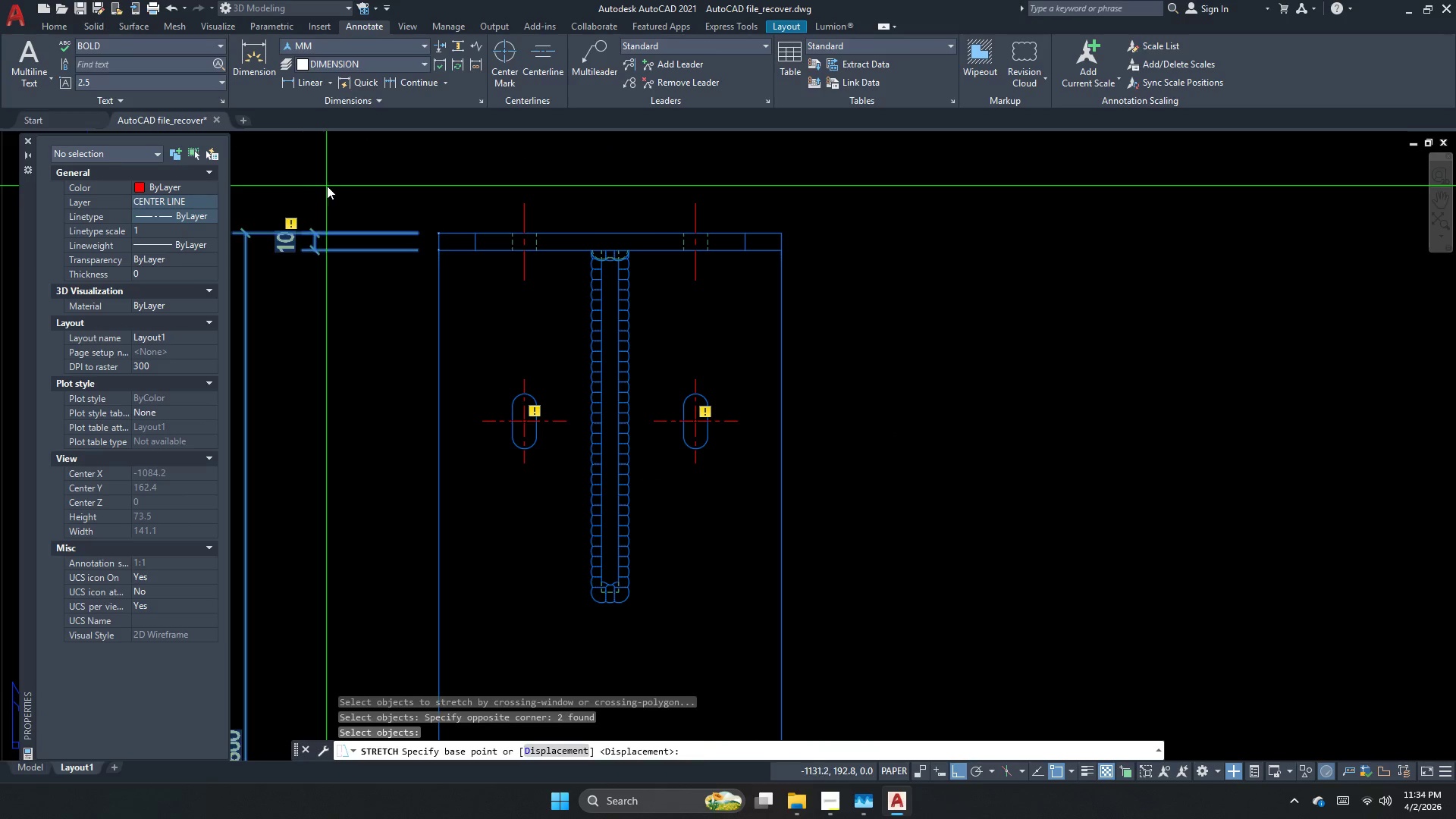 
left_click_drag(start_coordinate=[327, 186], to_coordinate=[331, 187])
 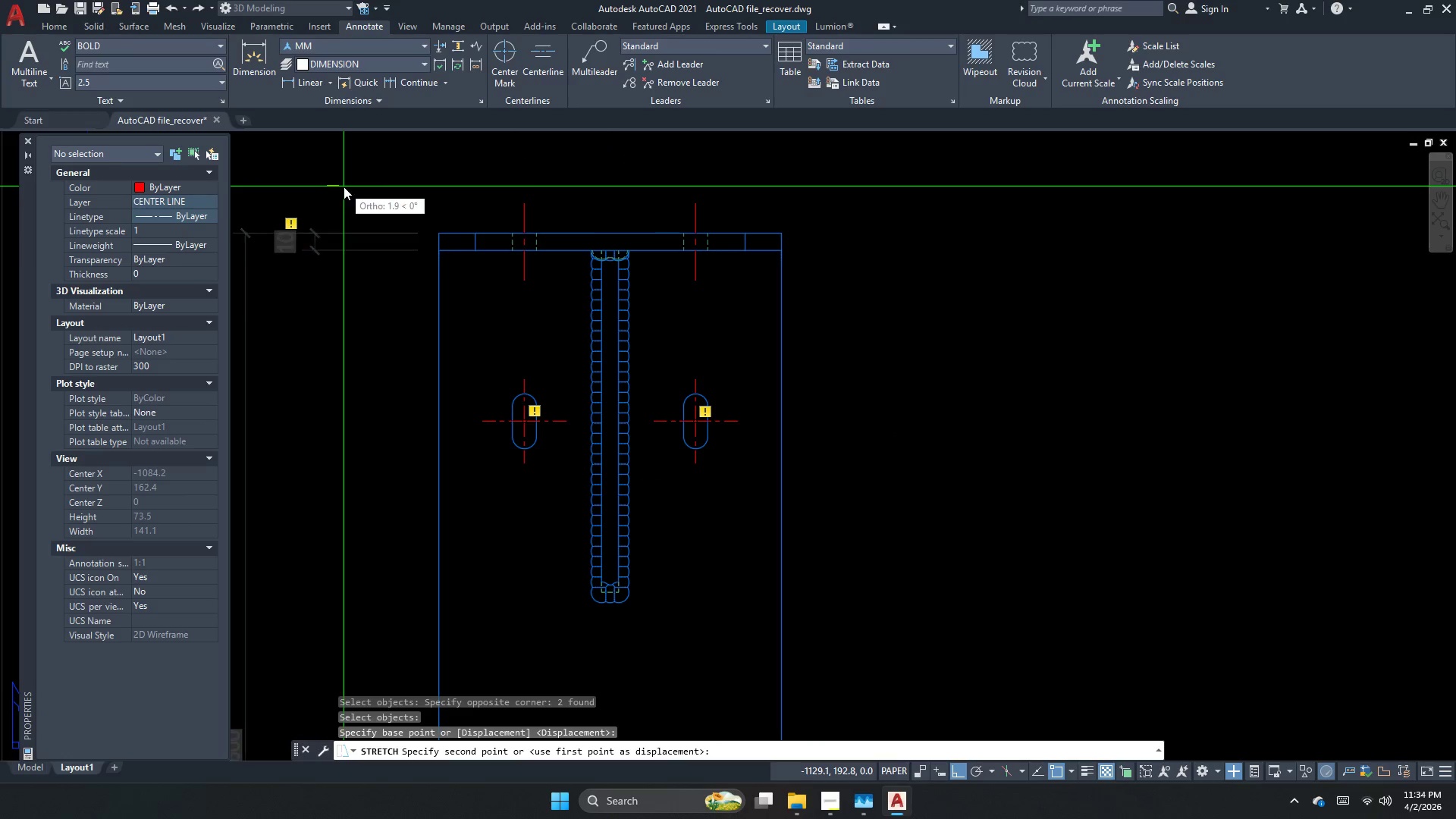 
left_click([344, 187])
 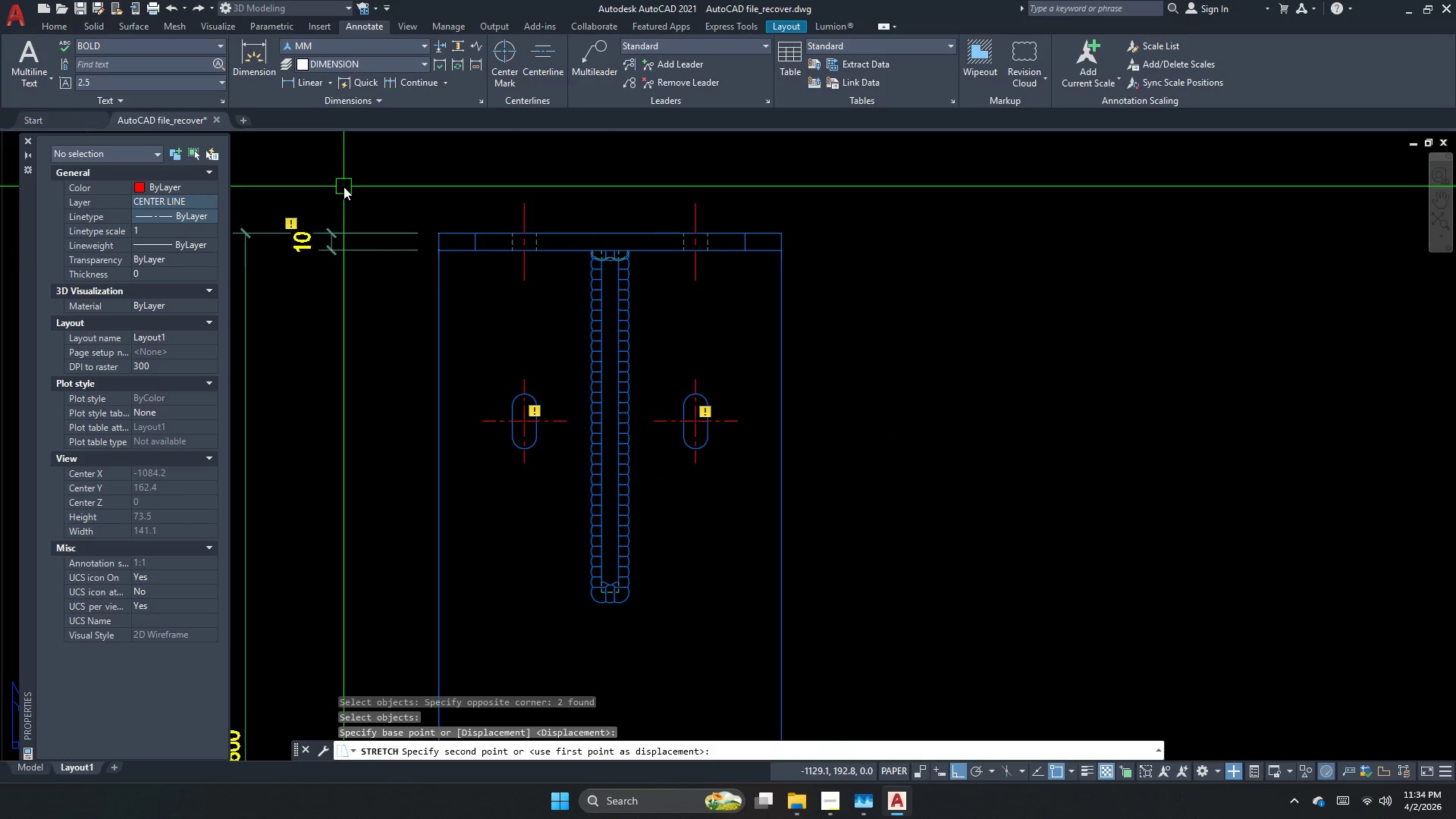 
key(Escape)
 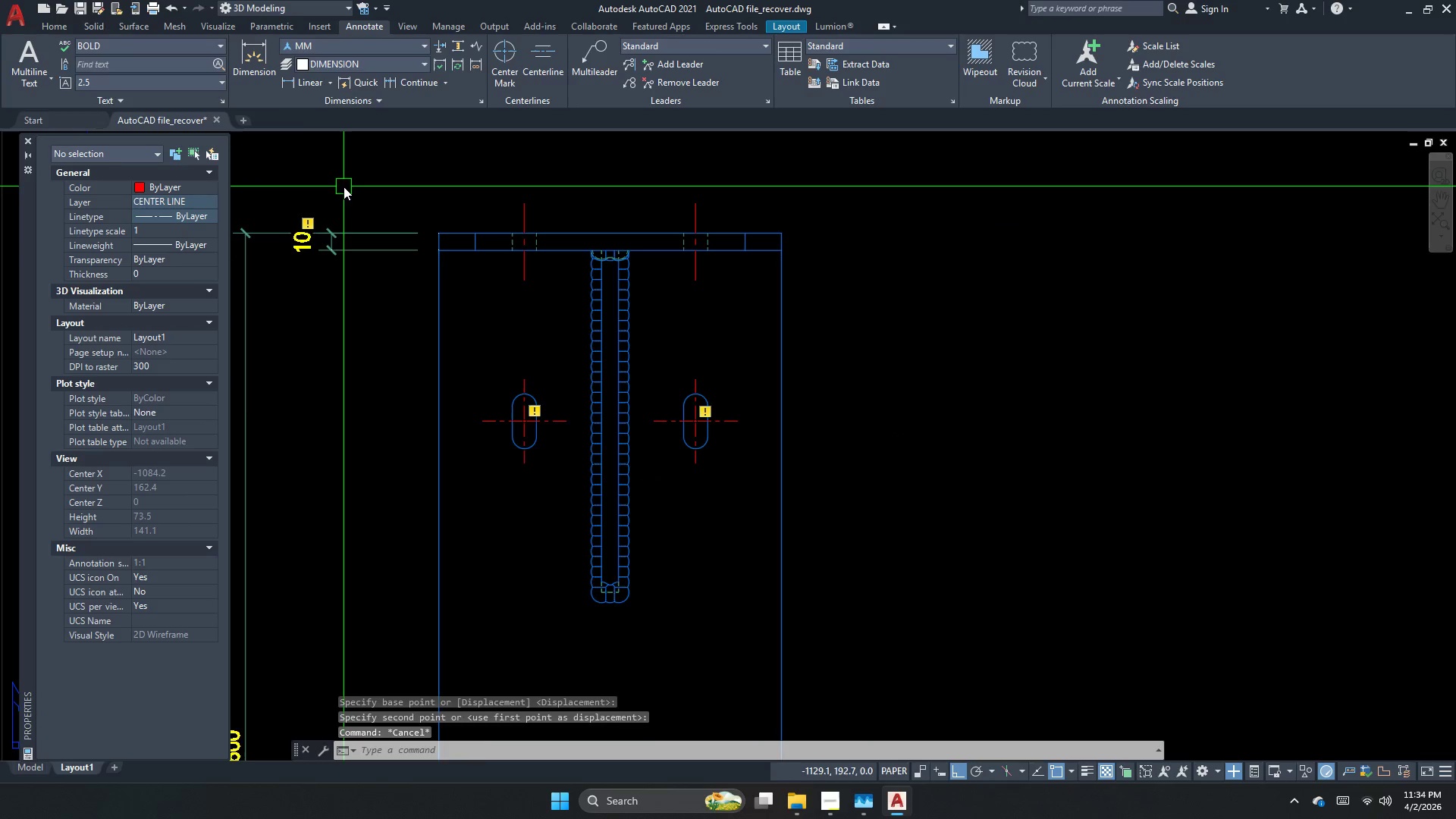 
key(Escape)
 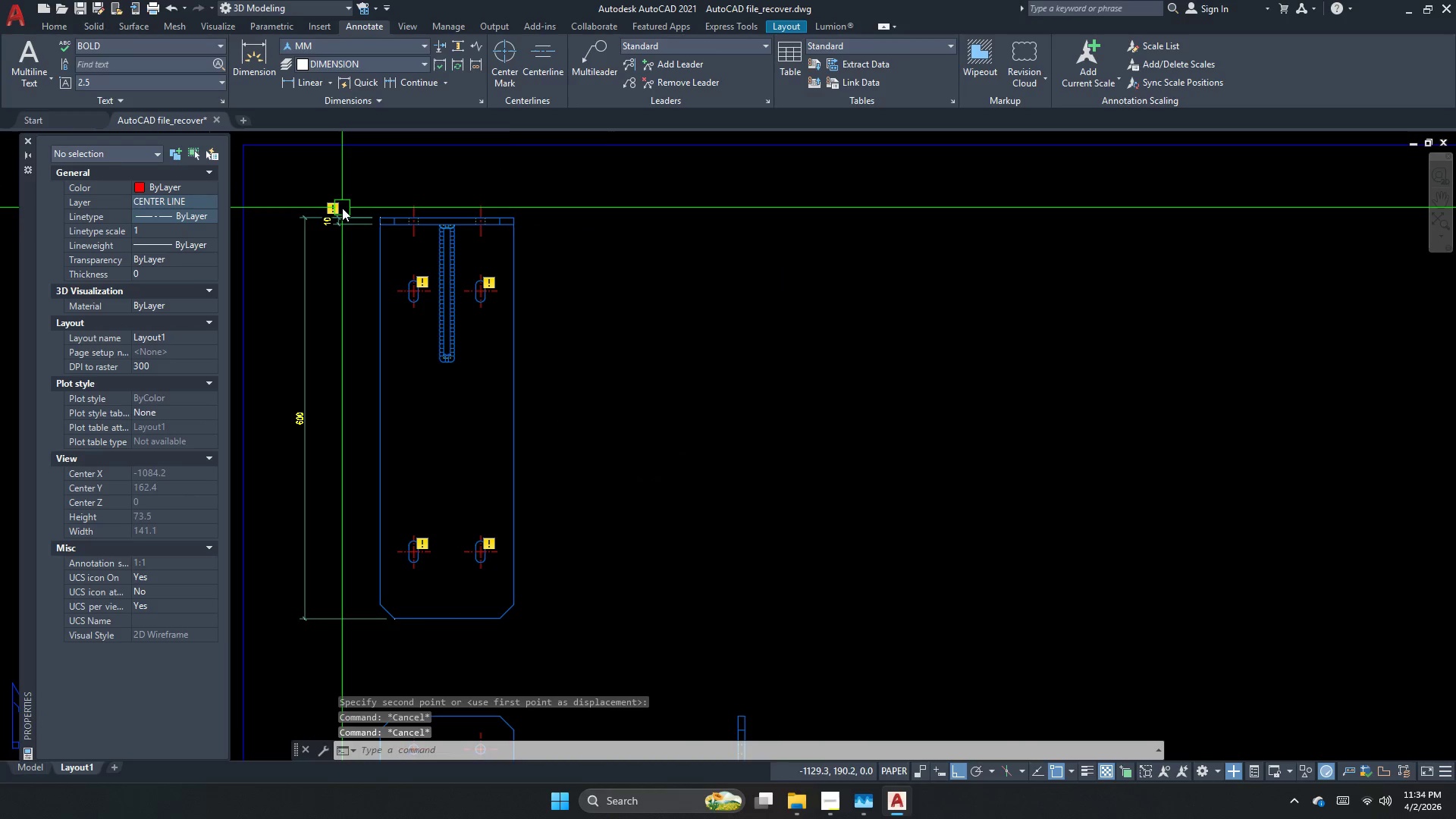 
key(Escape)
 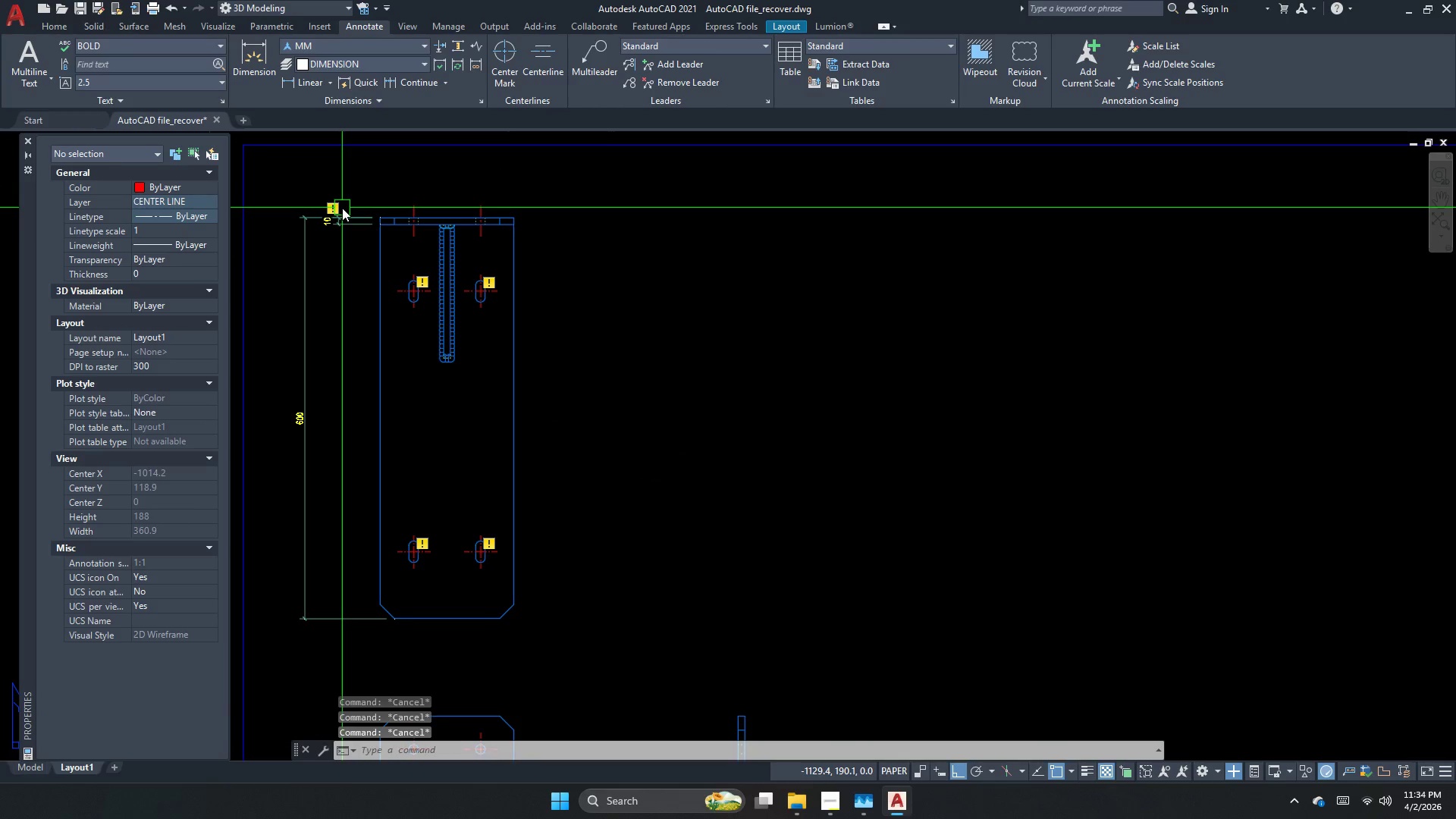 
key(D)
 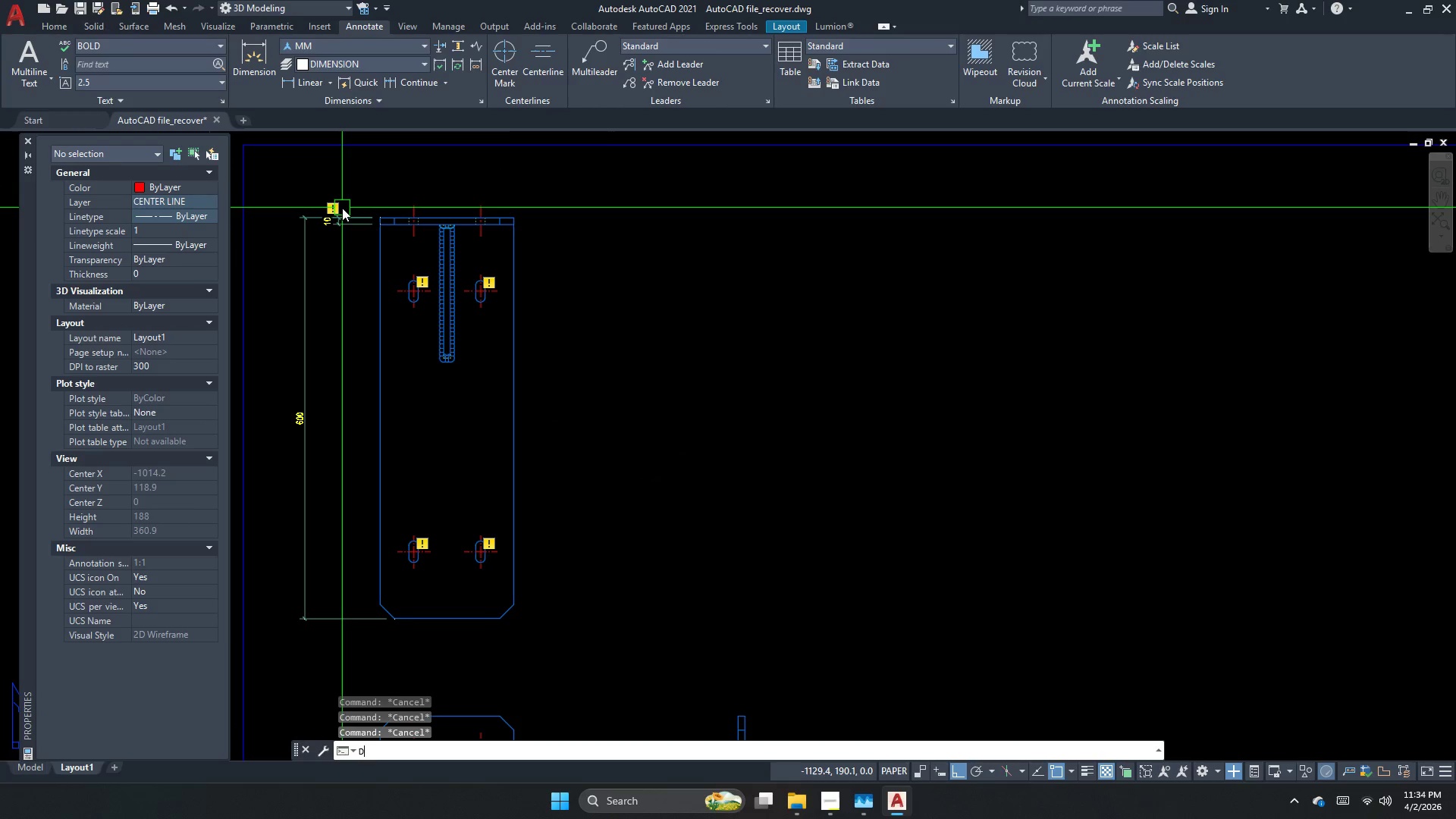 
scroll: coordinate [342, 208], scroll_direction: down, amount: 1.0
 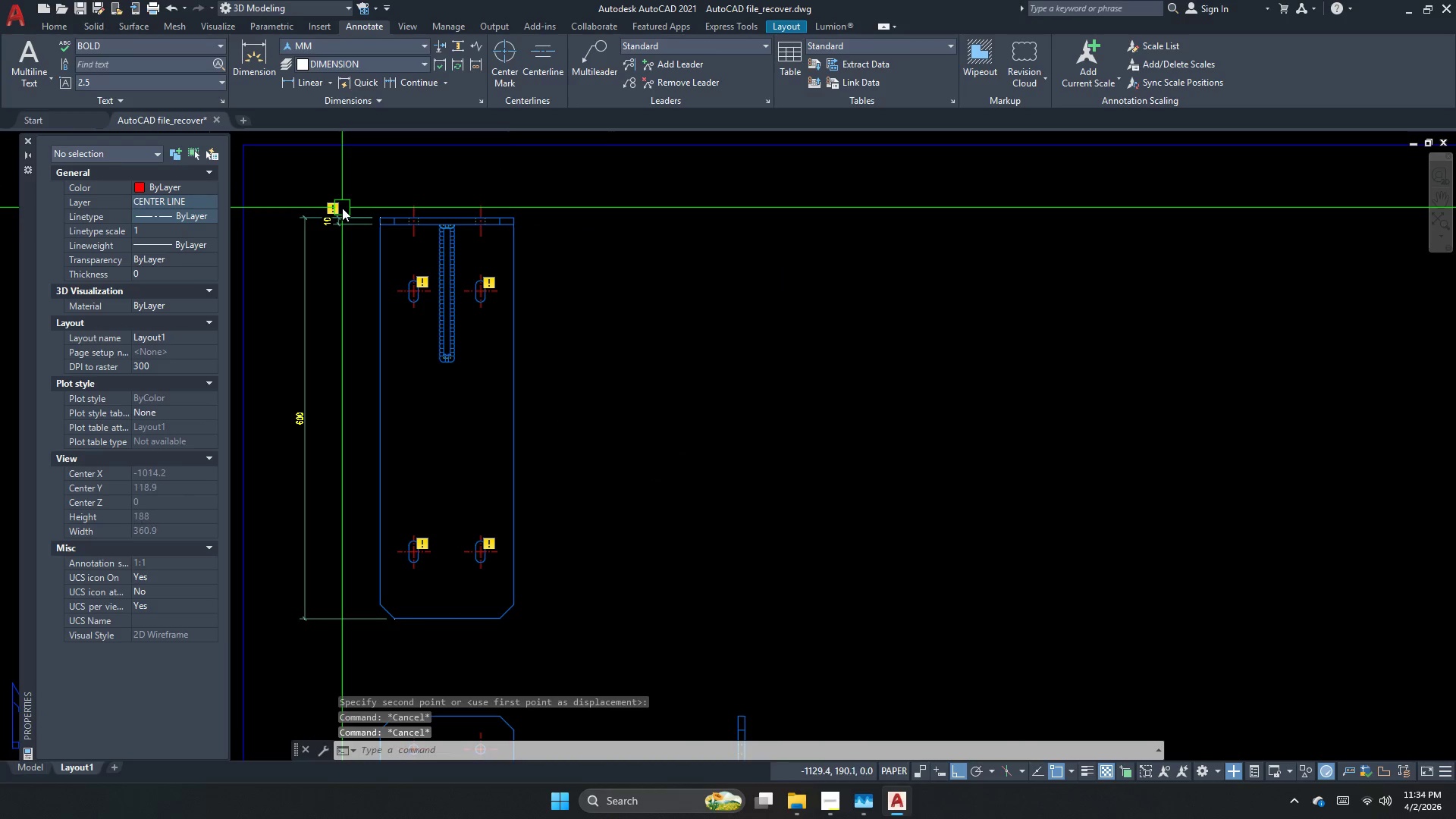 
type(co)
 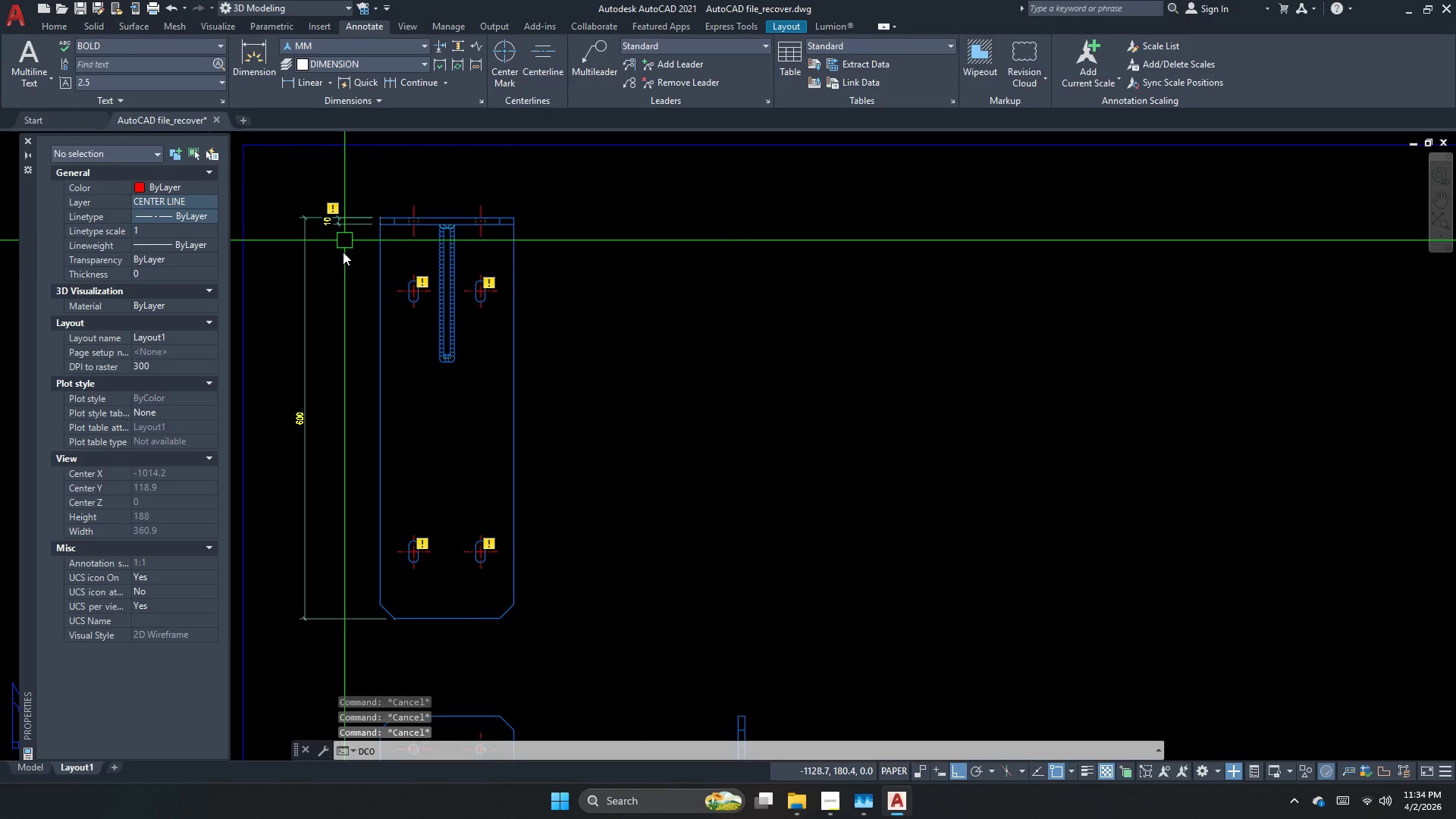 
key(Space)
 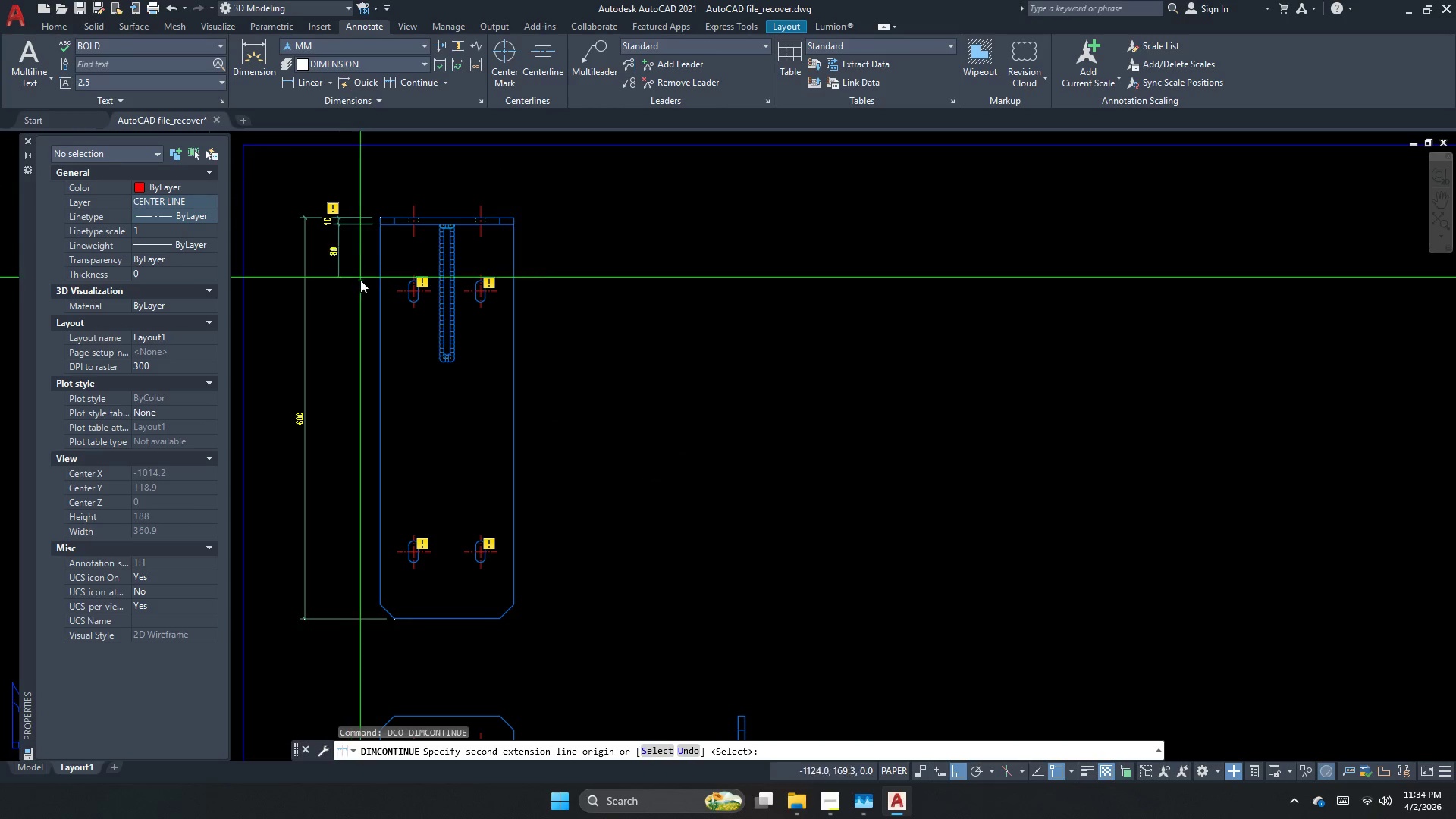 
scroll: coordinate [361, 284], scroll_direction: up, amount: 1.0
 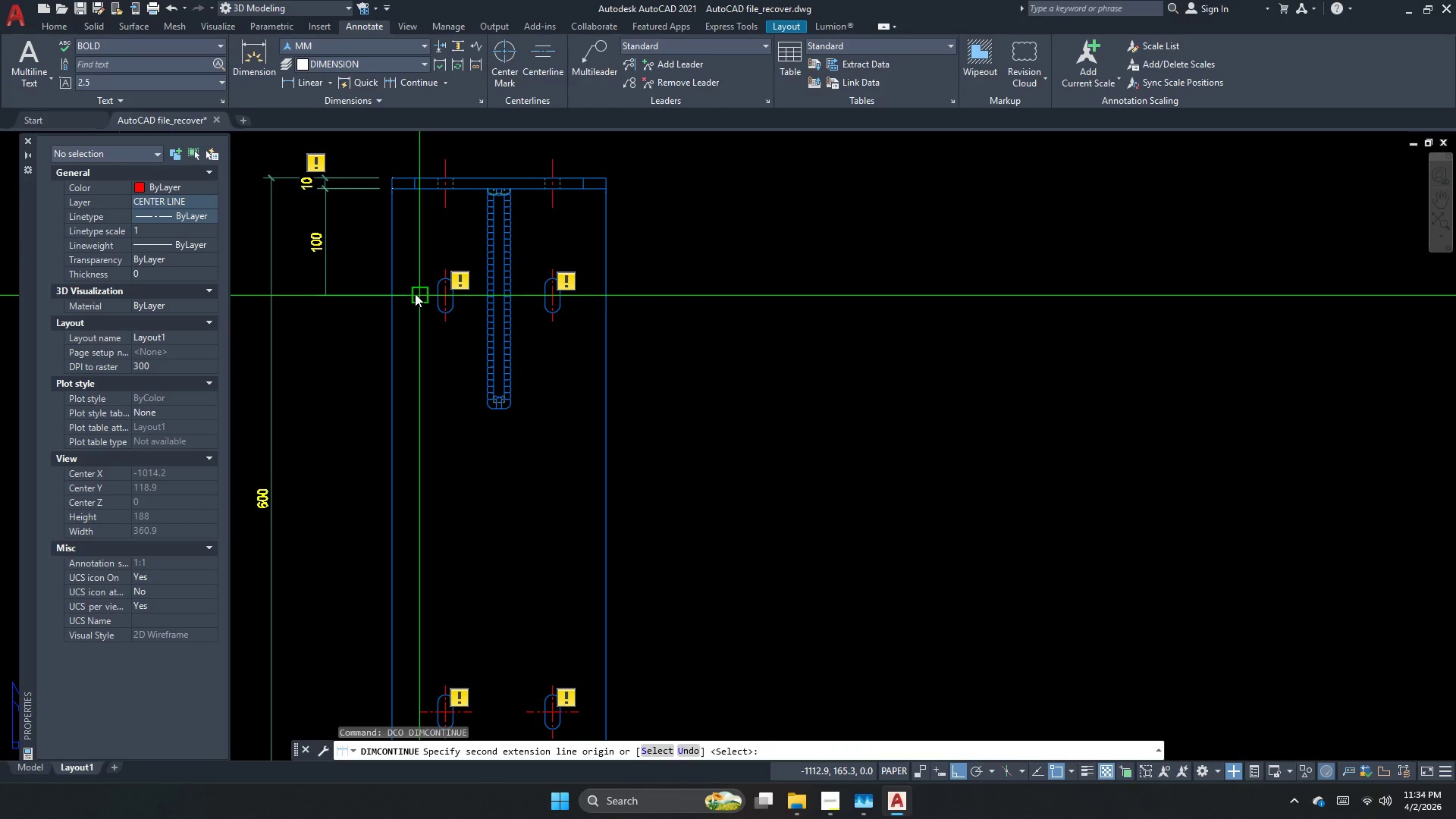 
left_click([415, 293])
 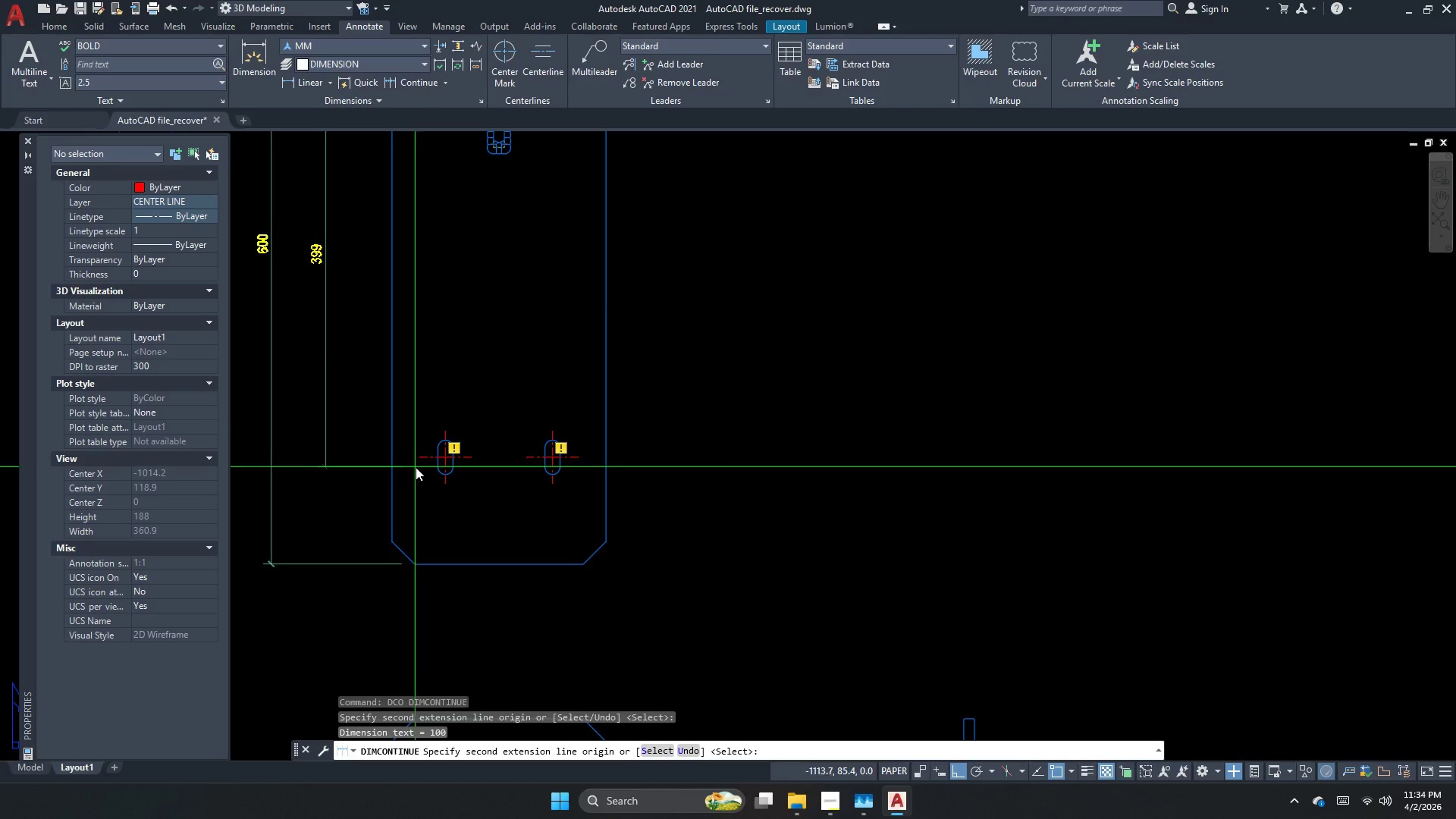 
left_click_drag(start_coordinate=[420, 457], to_coordinate=[416, 466])
 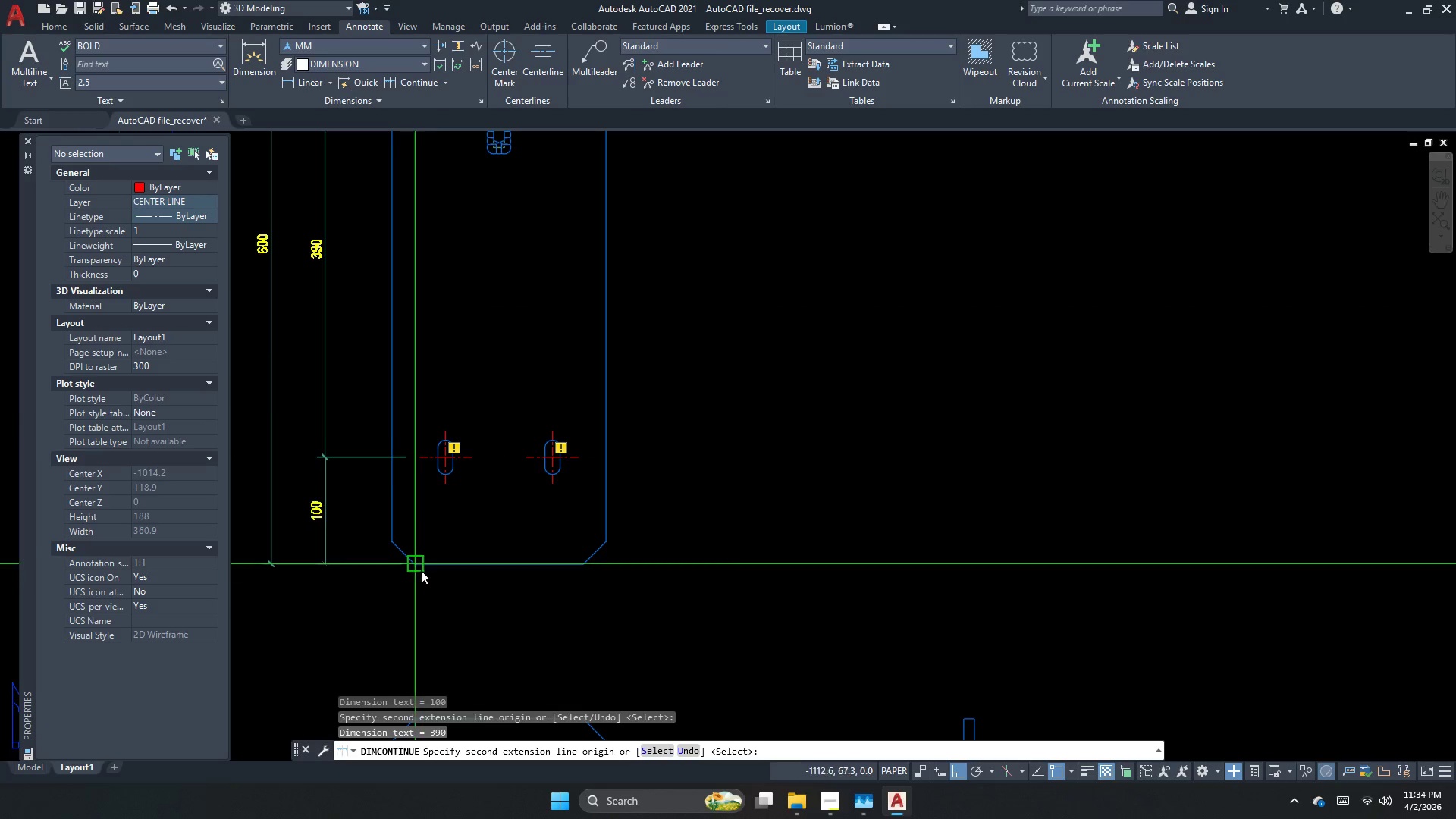 
left_click_drag(start_coordinate=[414, 566], to_coordinate=[414, 557])
 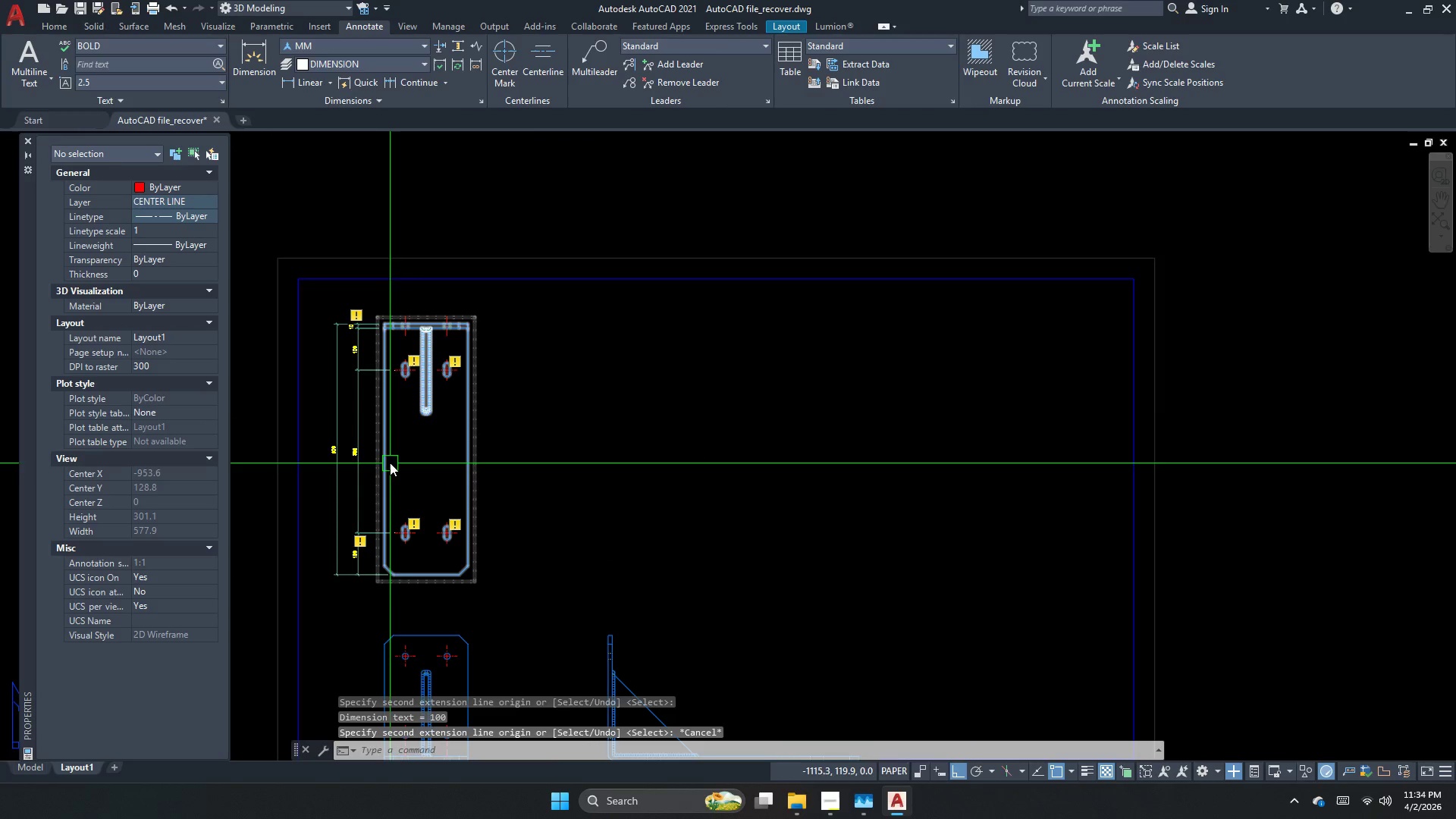 
key(Escape)
 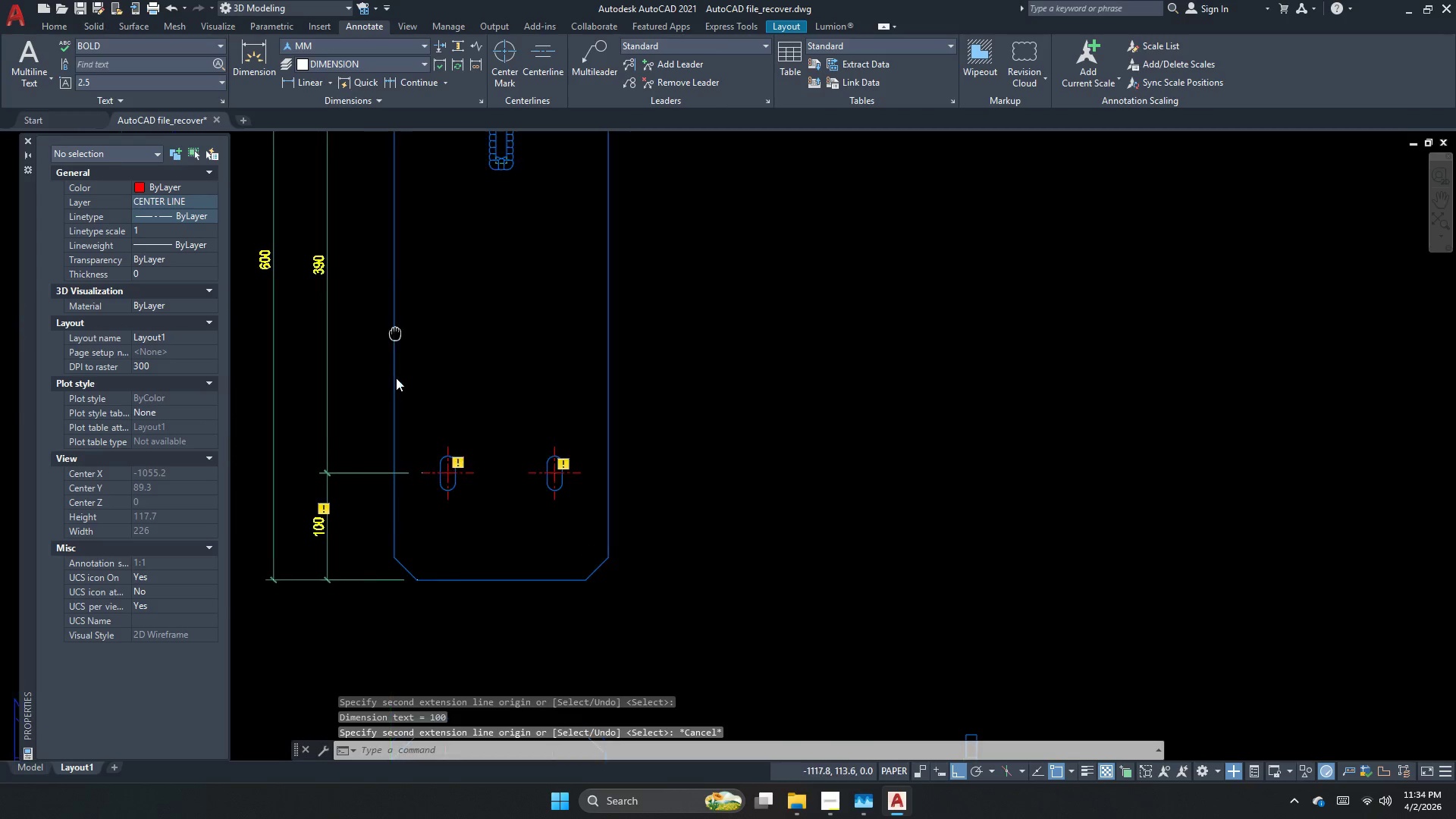 
key(Escape)
 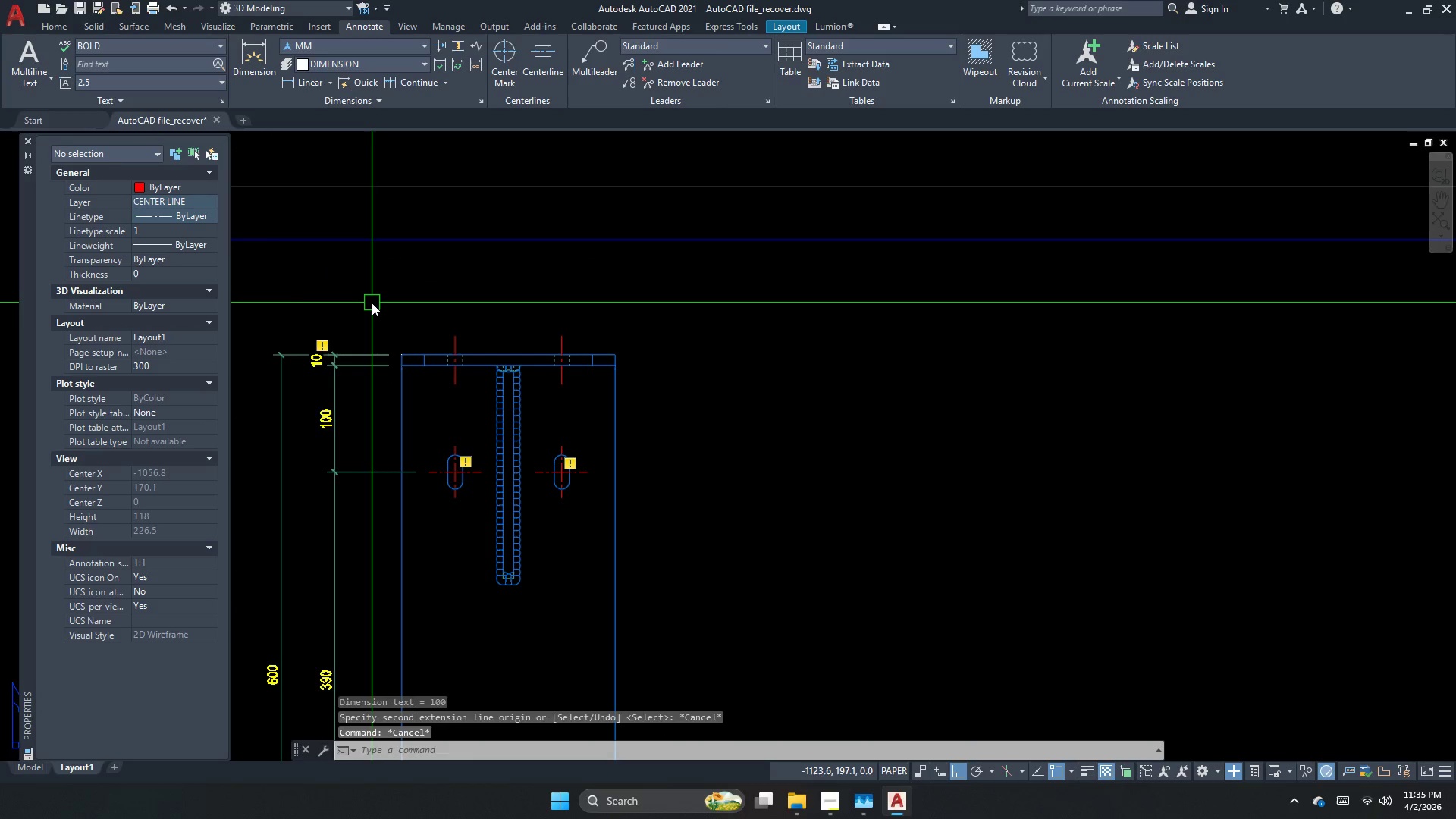 
key(Escape)
 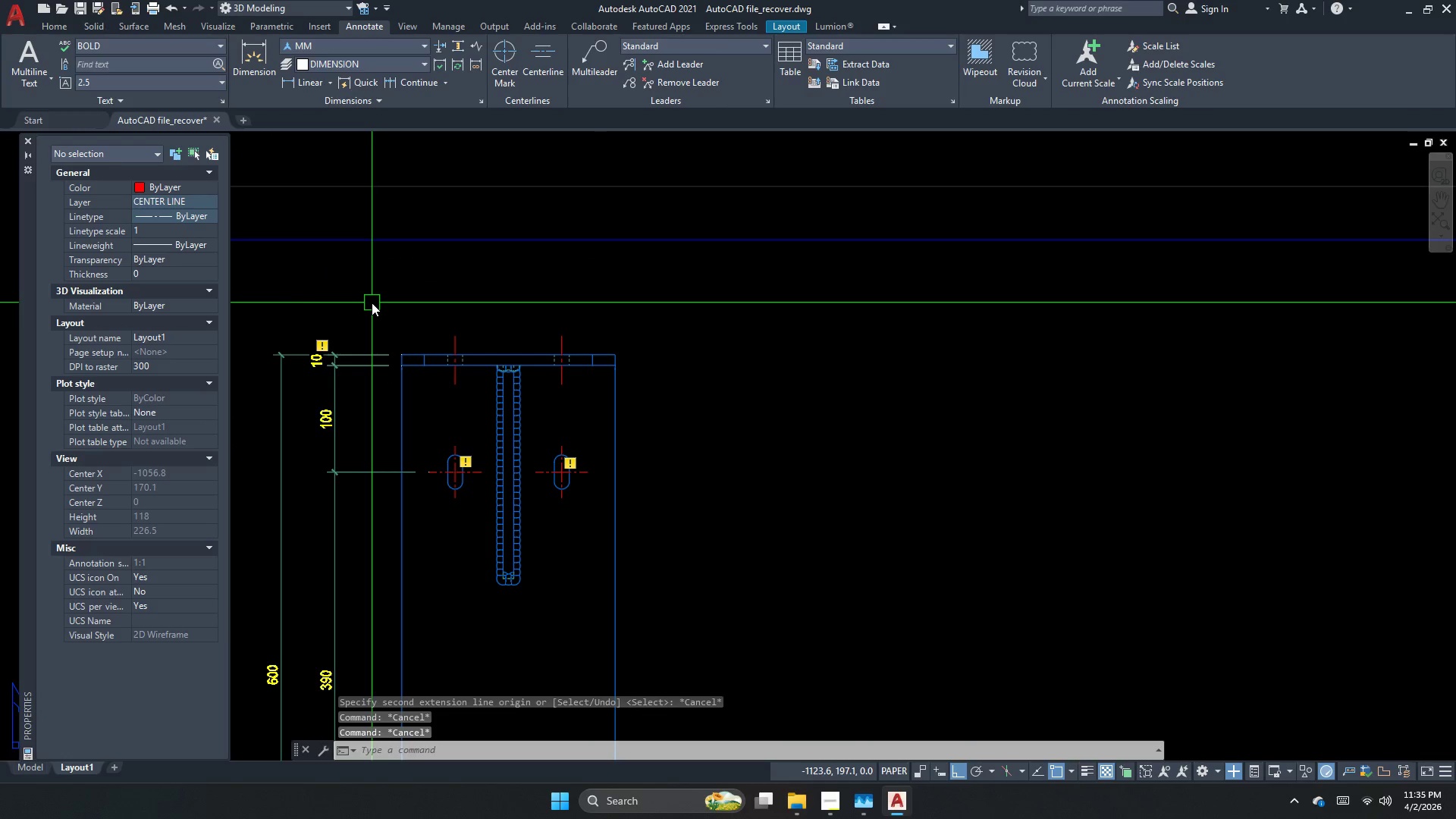 
scroll: coordinate [372, 304], scroll_direction: none, amount: 0.0
 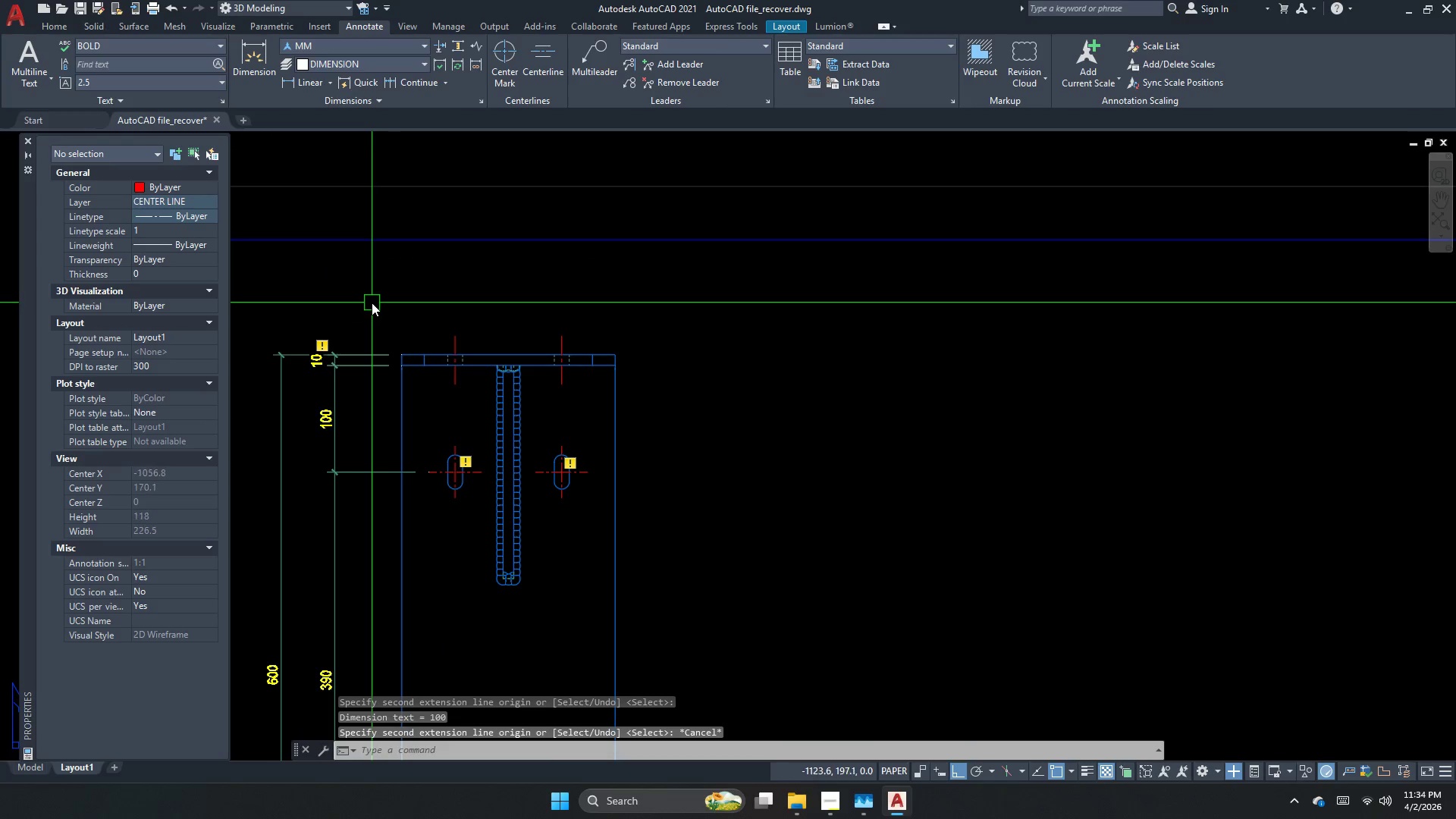 
type(dli )
 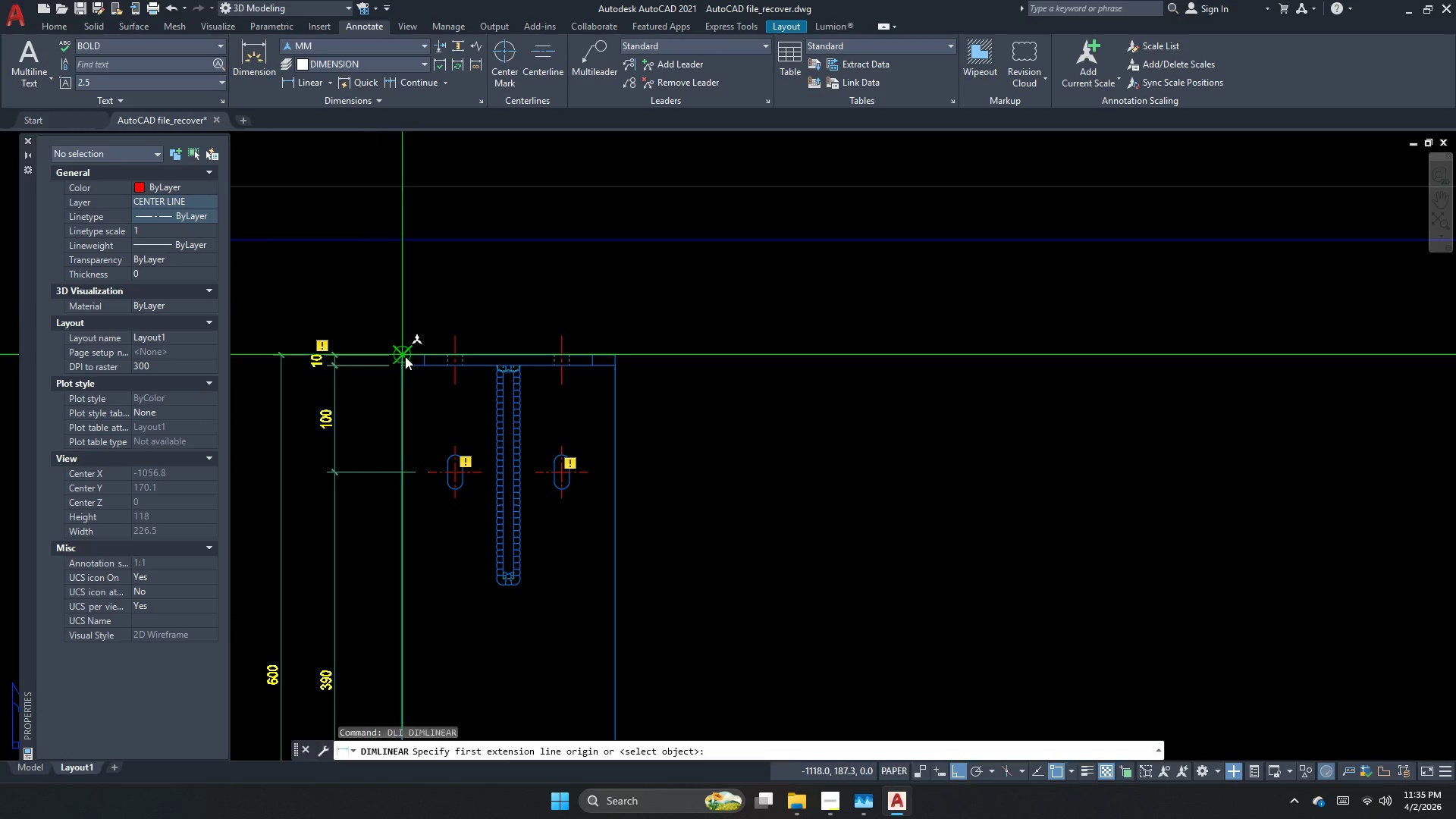 
scroll: coordinate [408, 356], scroll_direction: up, amount: 2.0
 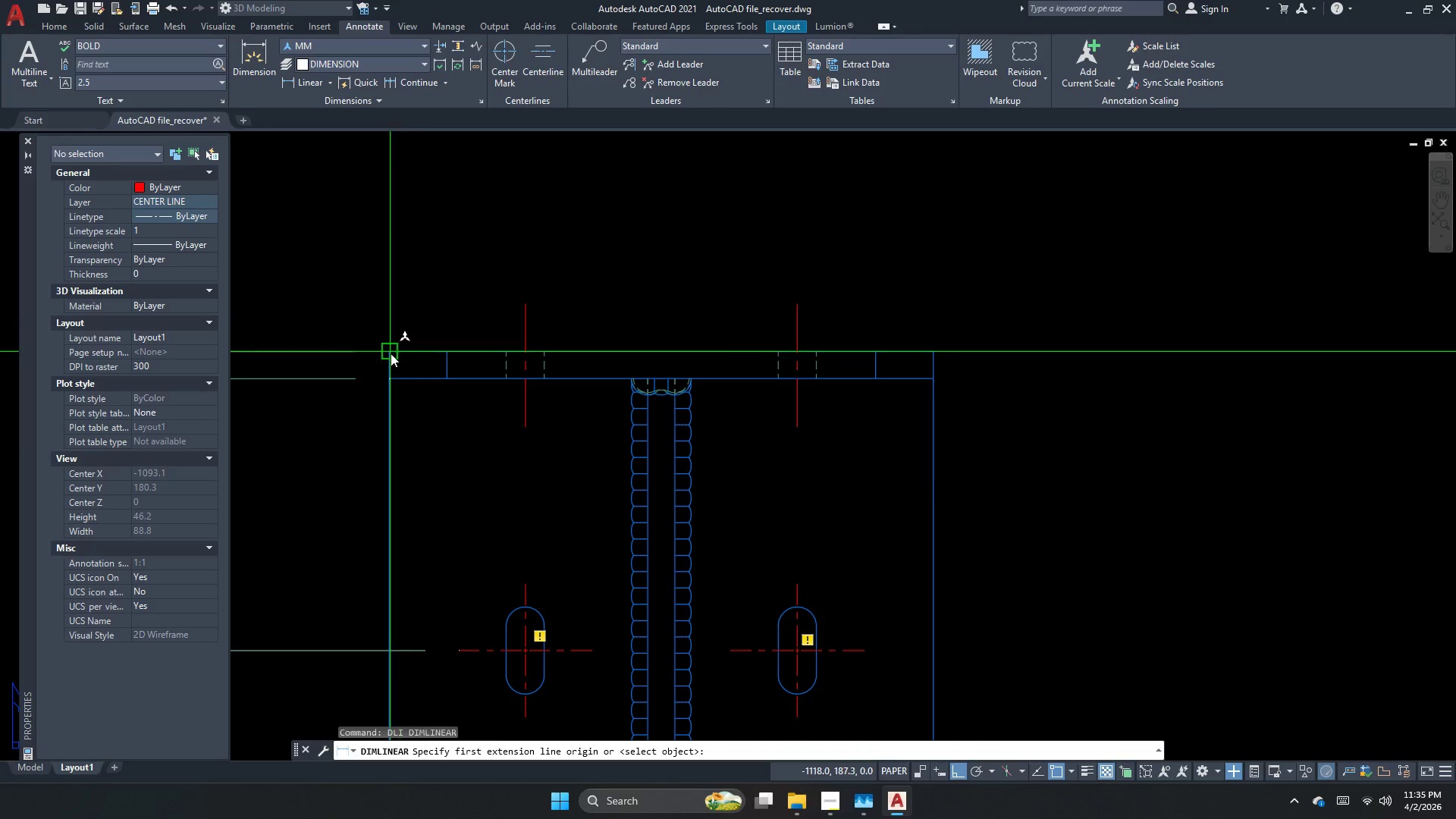 
left_click_drag(start_coordinate=[391, 353], to_coordinate=[412, 353])
 